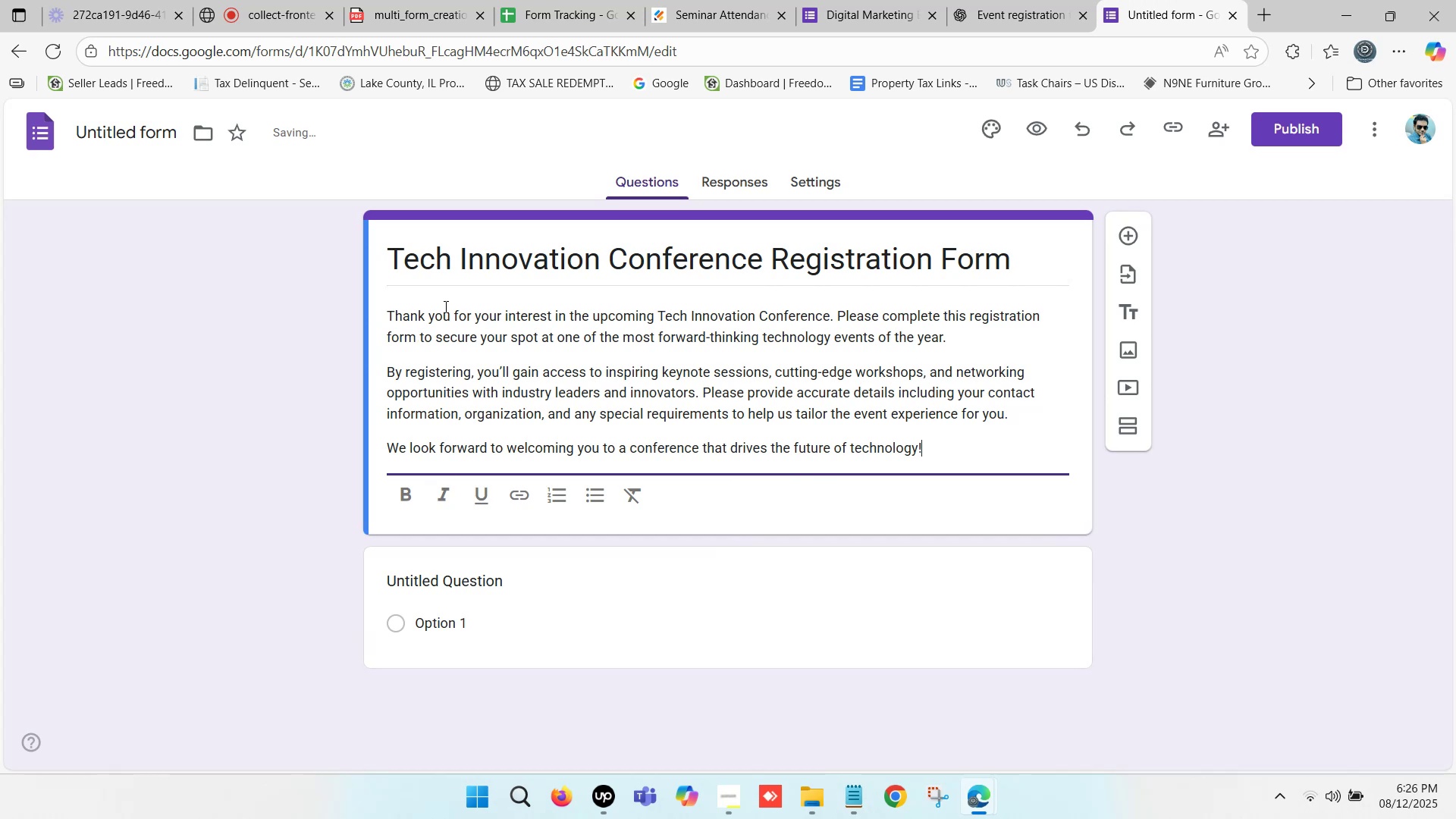 
left_click([481, 260])
 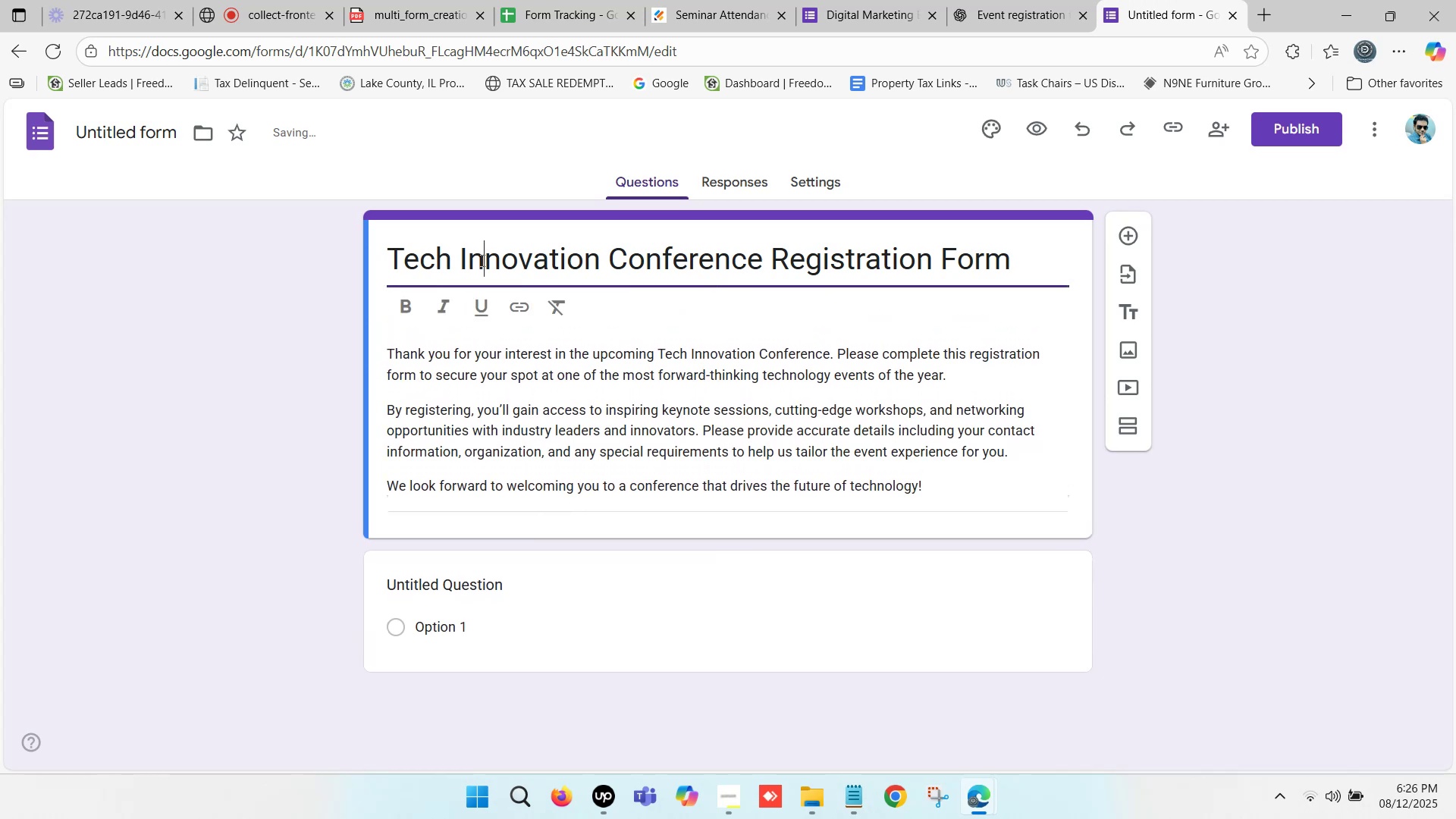 
key(Control+A)
 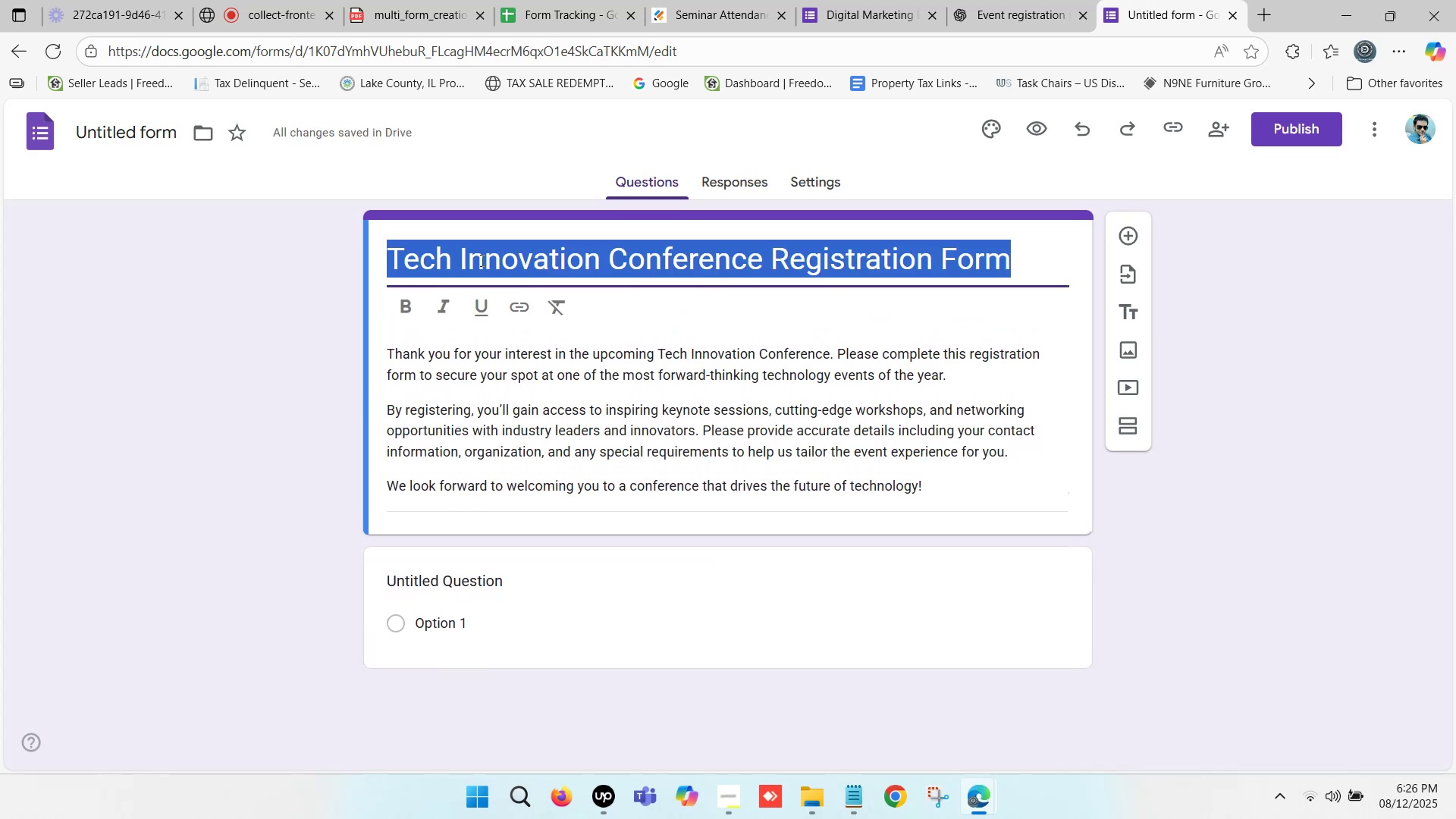 
key(Control+C)
 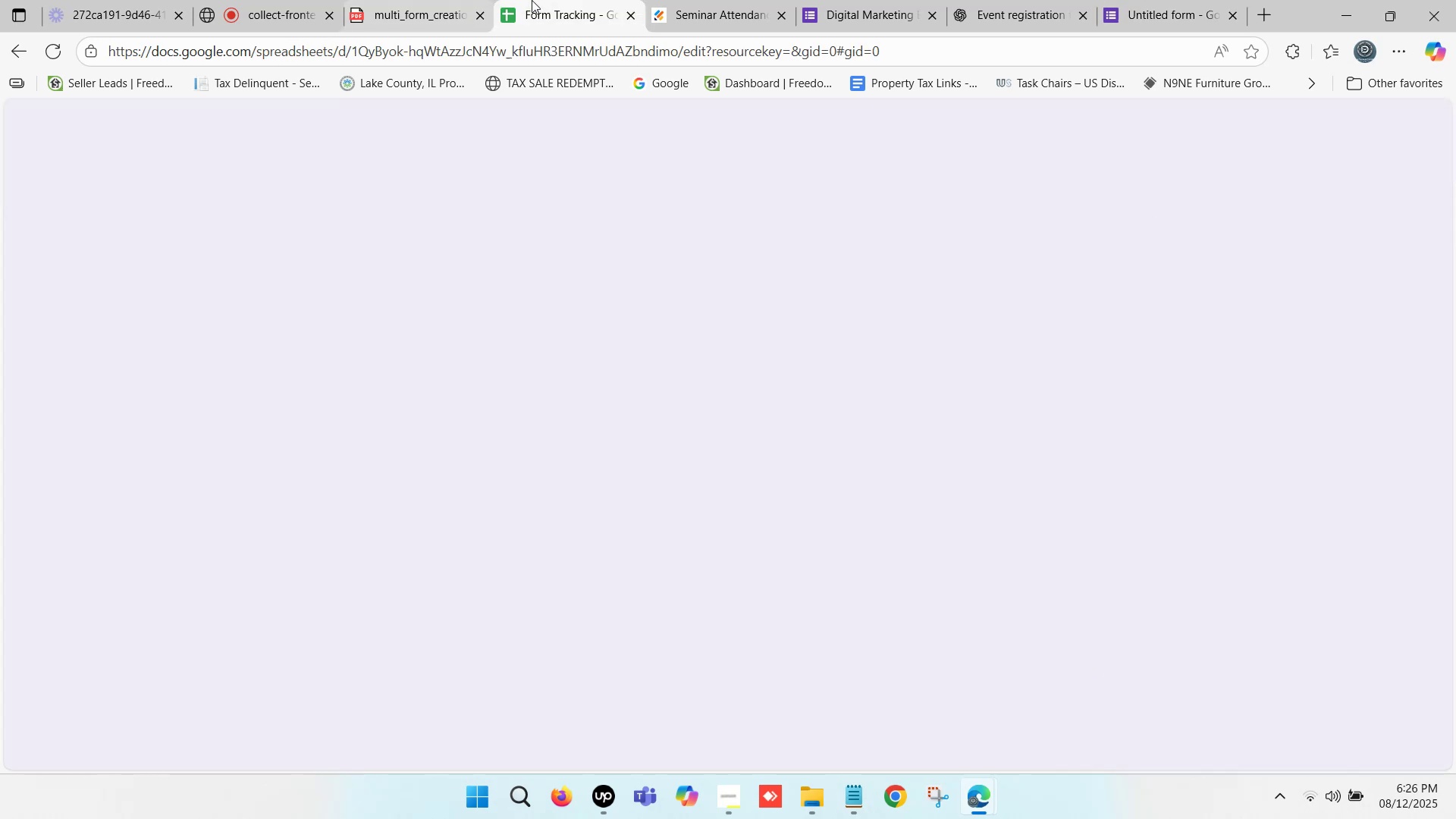 
left_click([532, 0])
 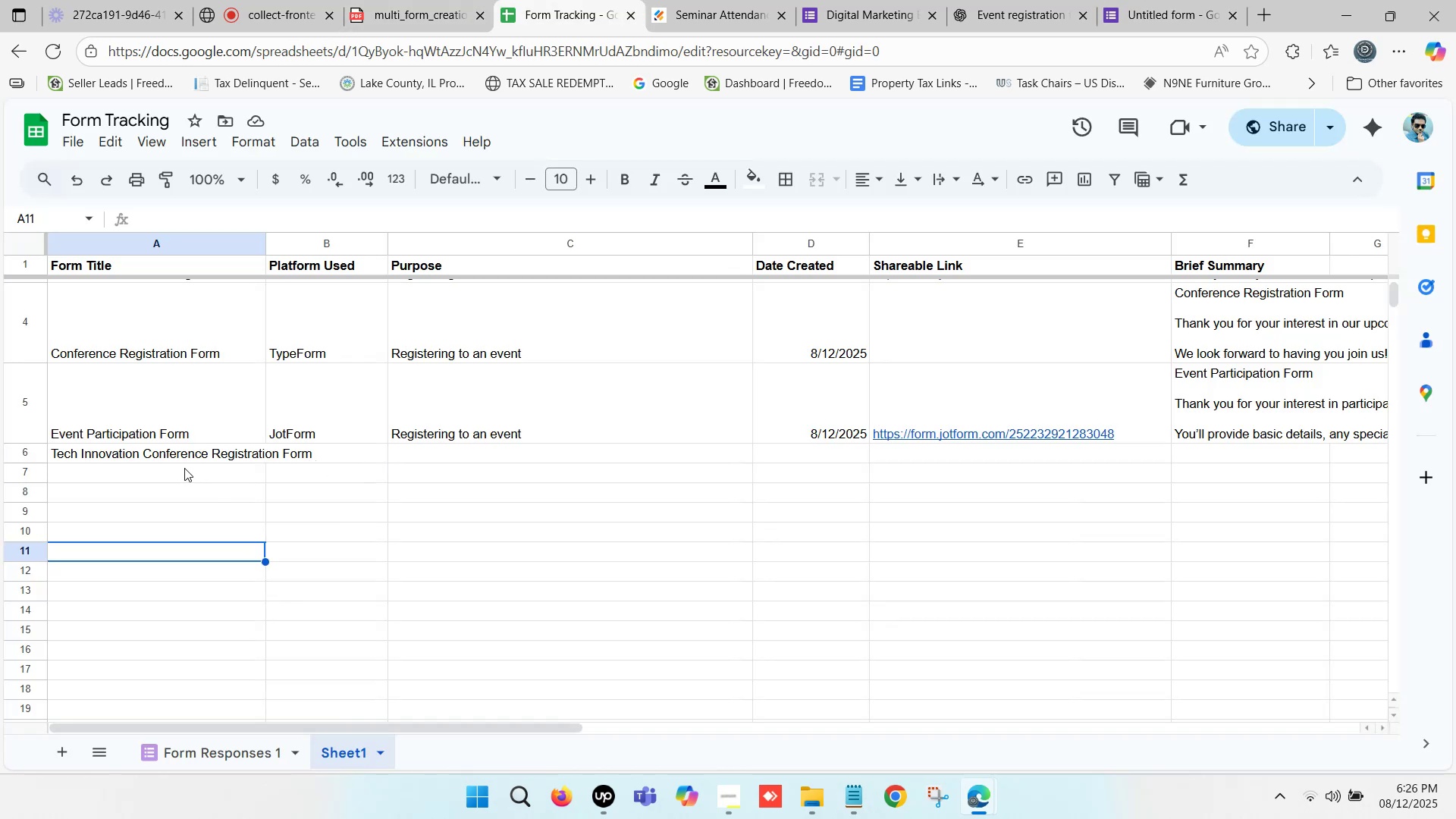 
left_click([270, 512])
 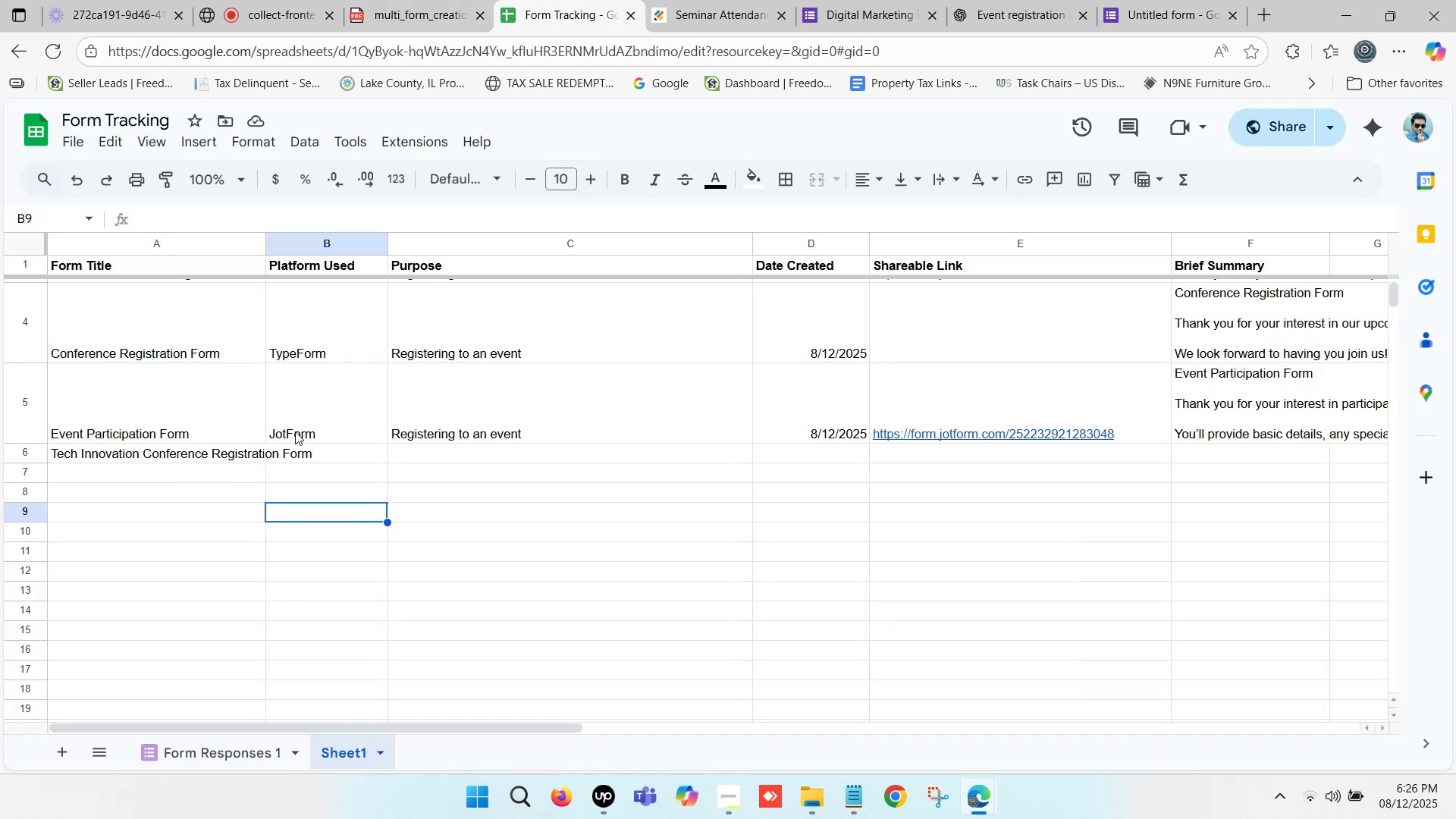 
scroll: coordinate [315, 391], scroll_direction: up, amount: 7.0
 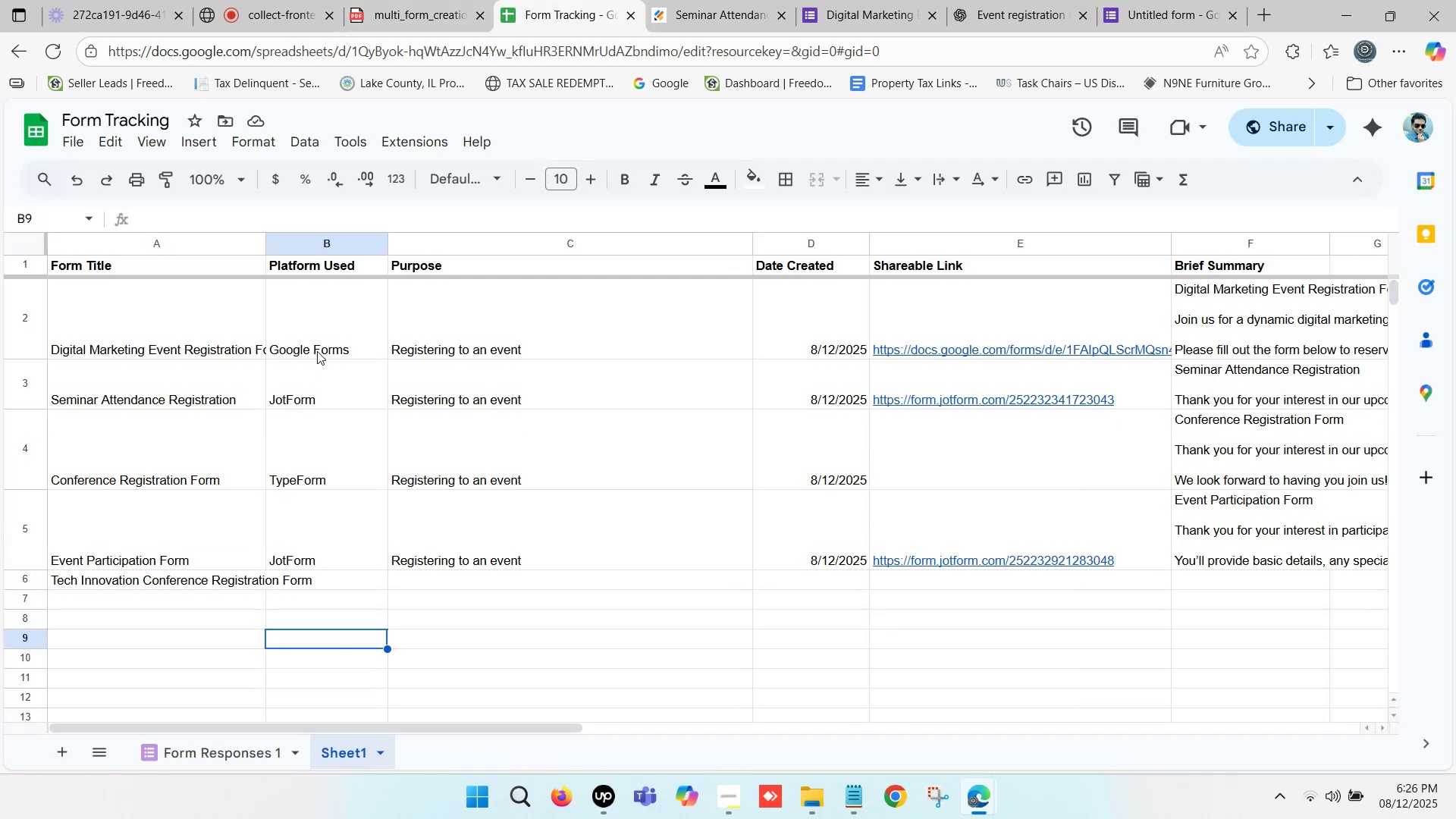 
left_click([317, 351])
 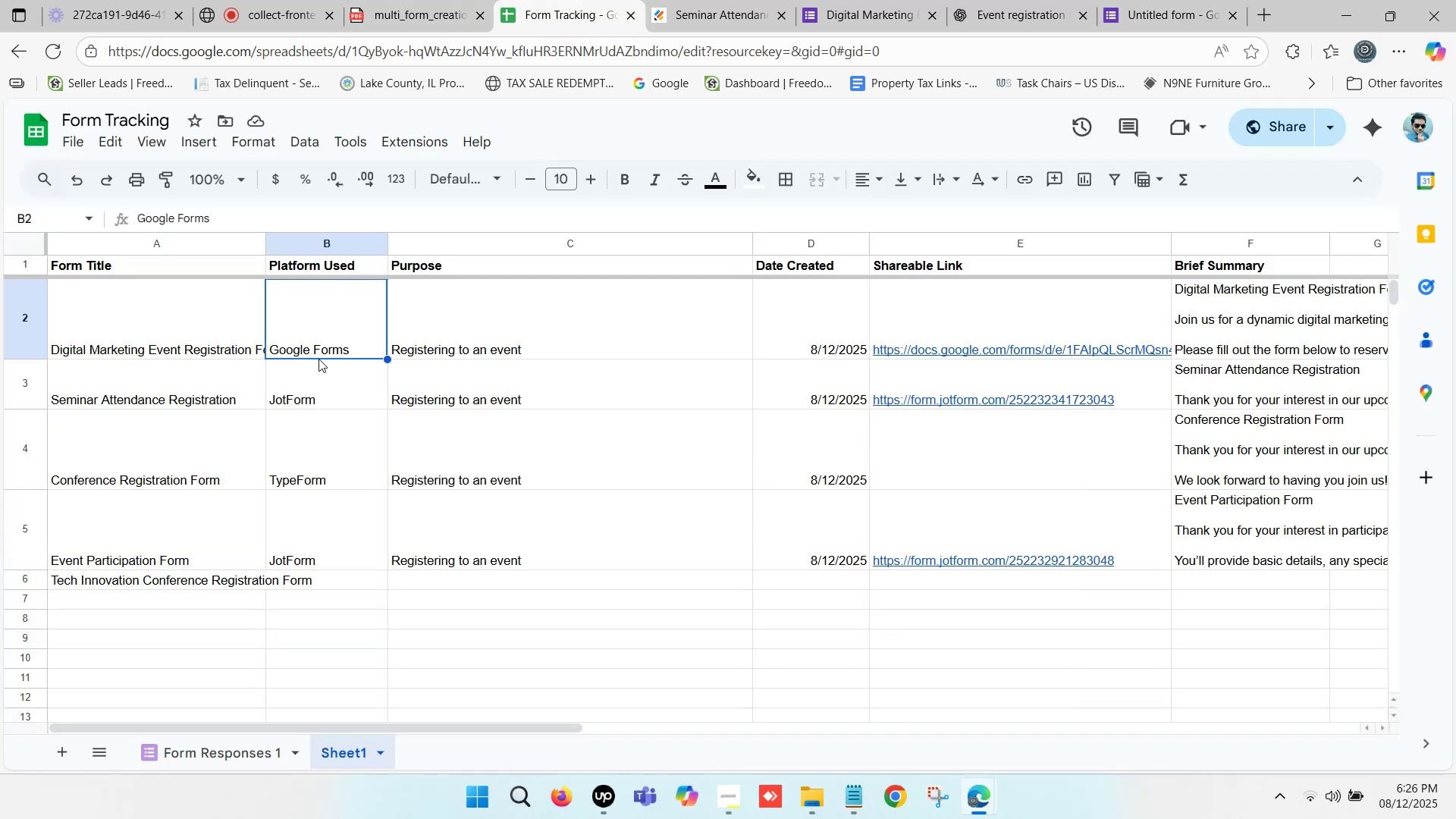 
key(Control+ControlLeft)
 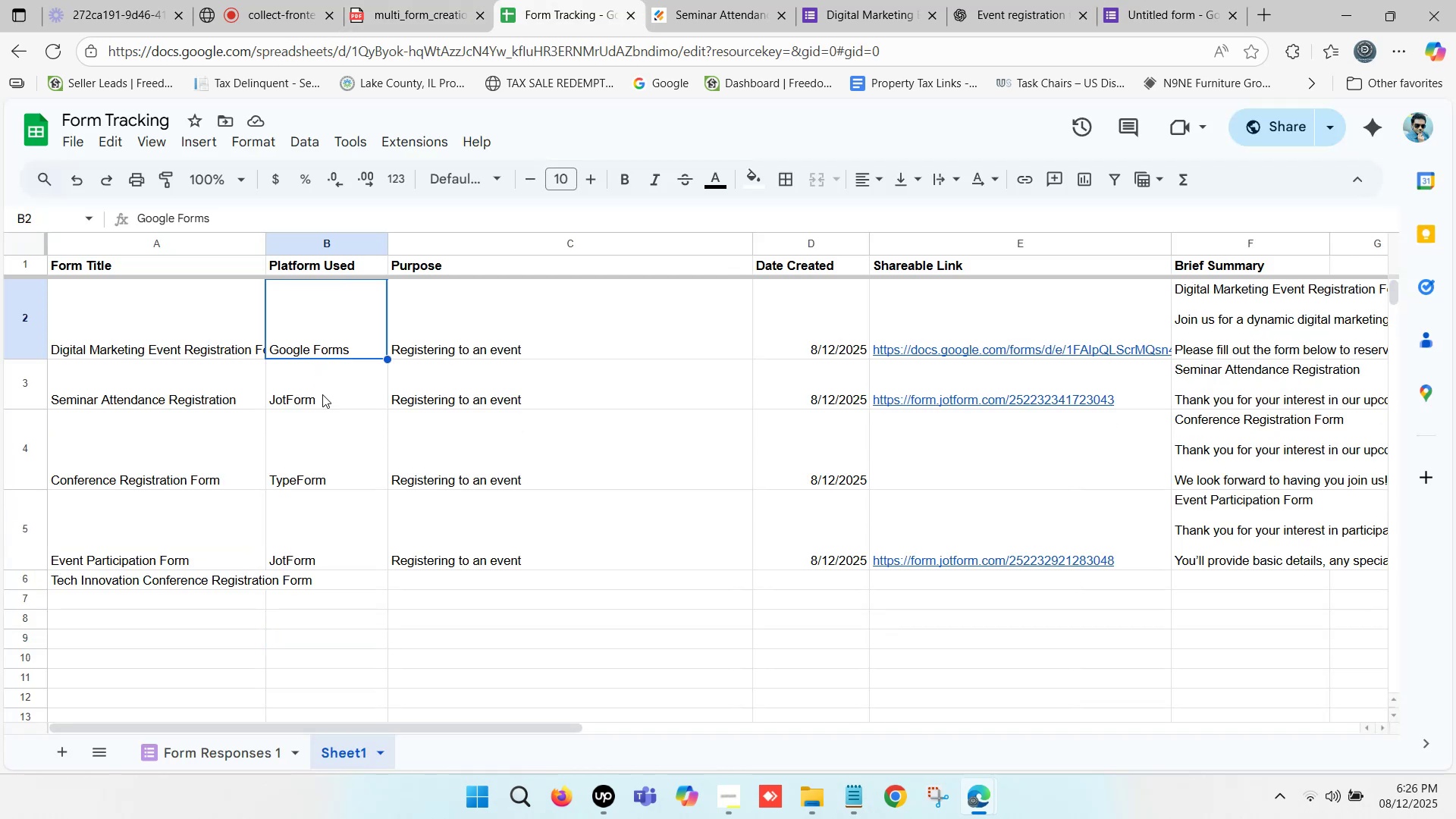 
key(Control+C)
 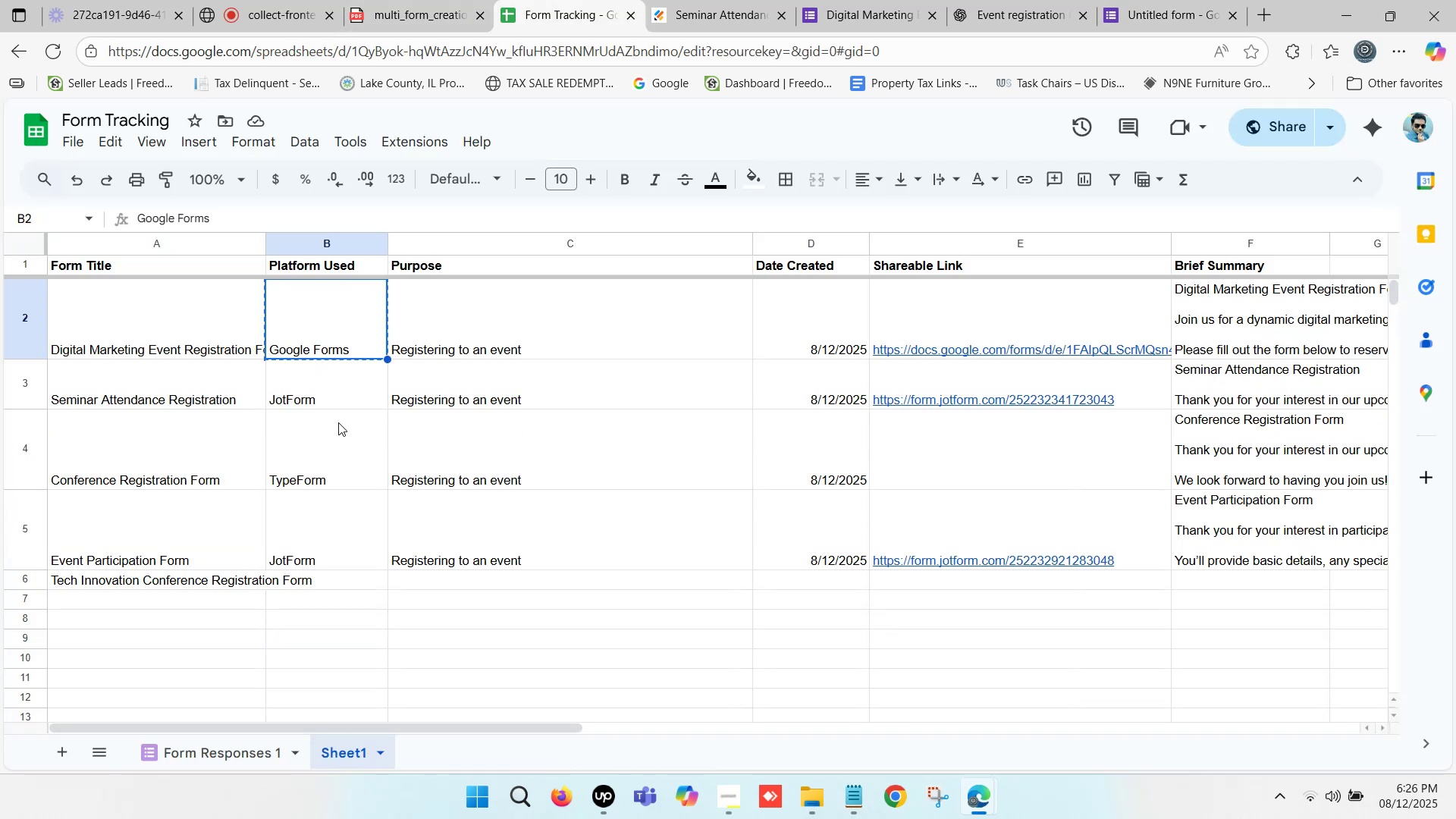 
scroll: coordinate [336, 422], scroll_direction: down, amount: 1.0
 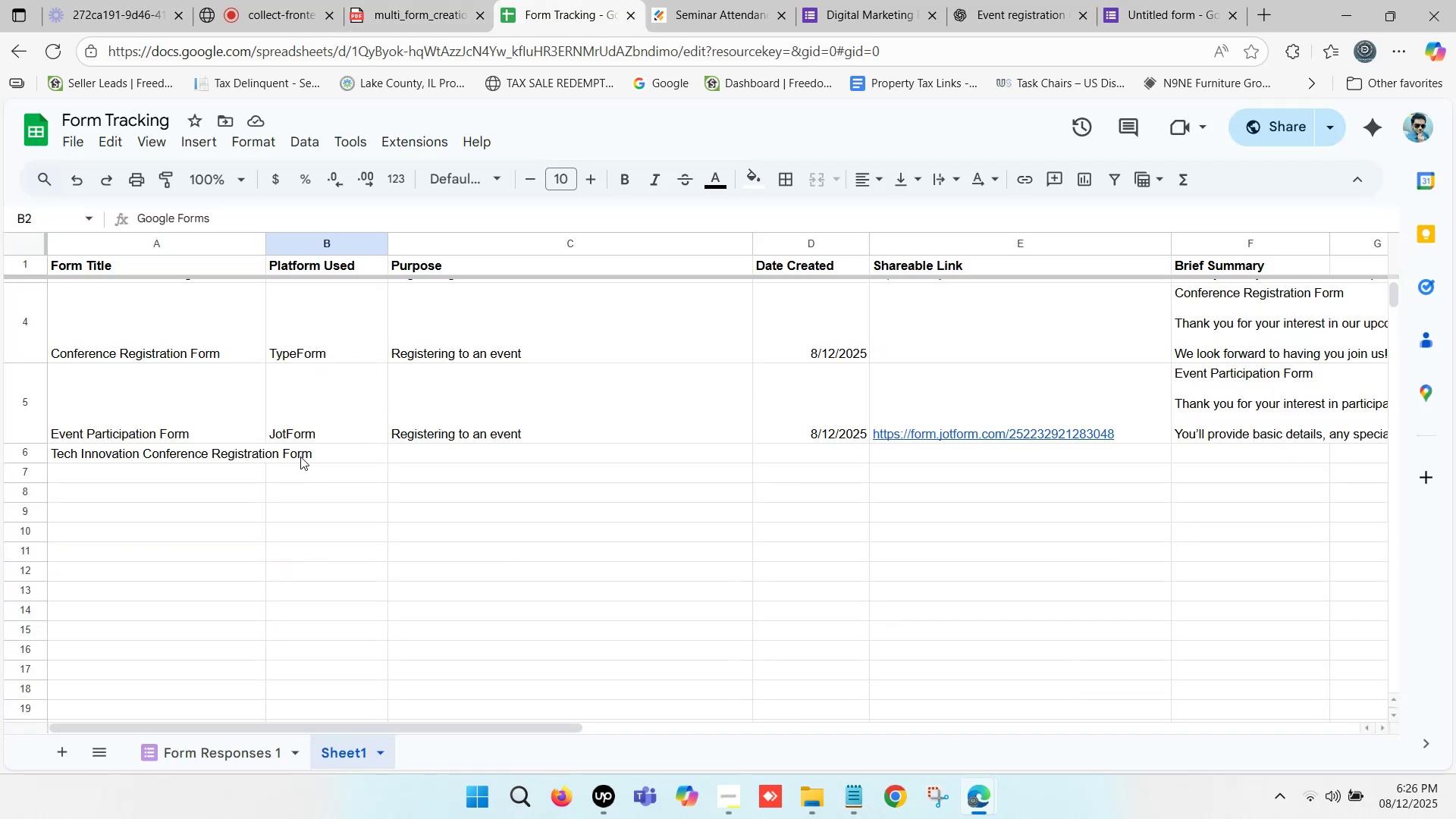 
left_click([300, 456])
 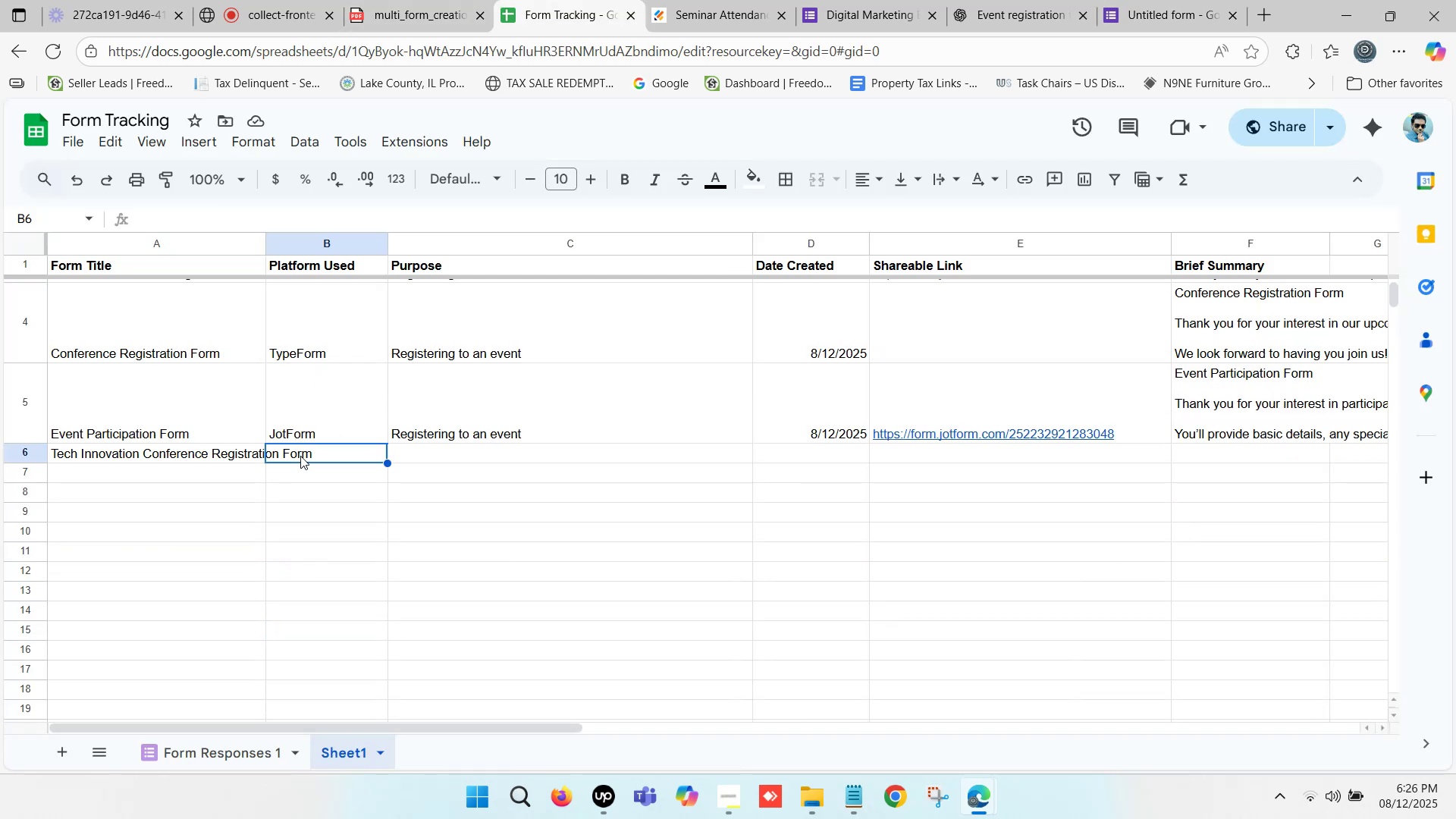 
key(Control+ControlLeft)
 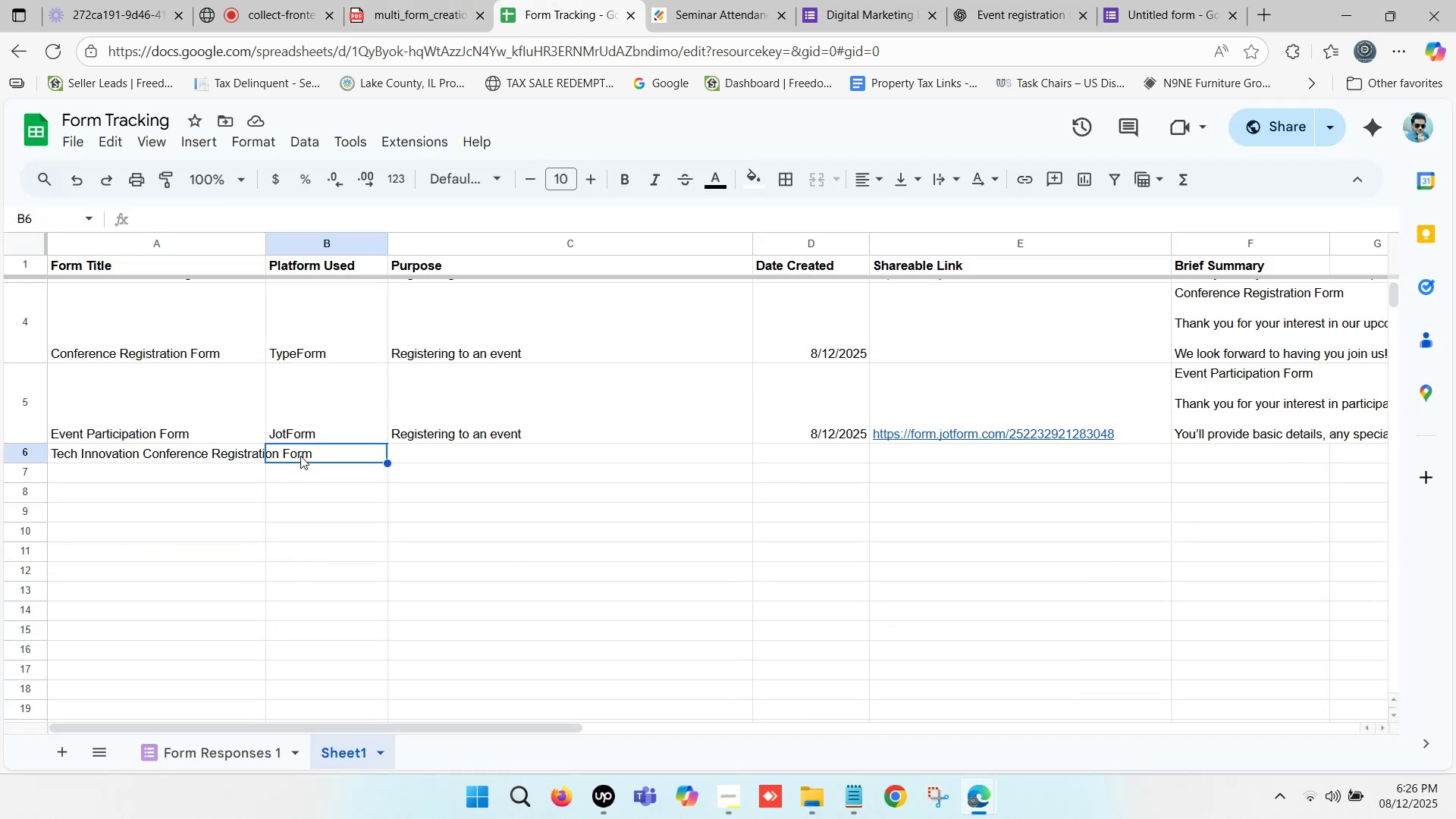 
key(Control+V)
 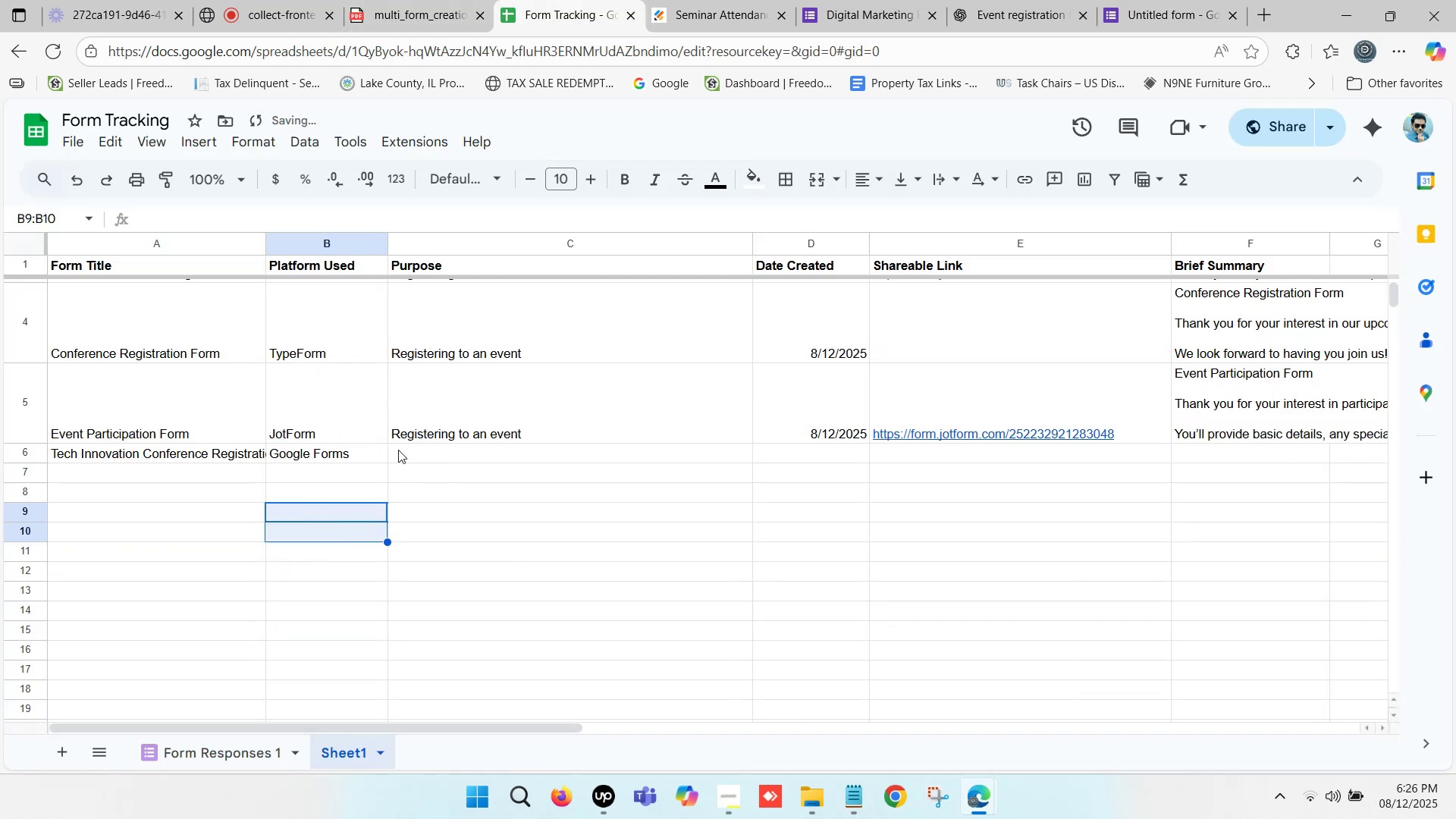 
left_click([422, 449])
 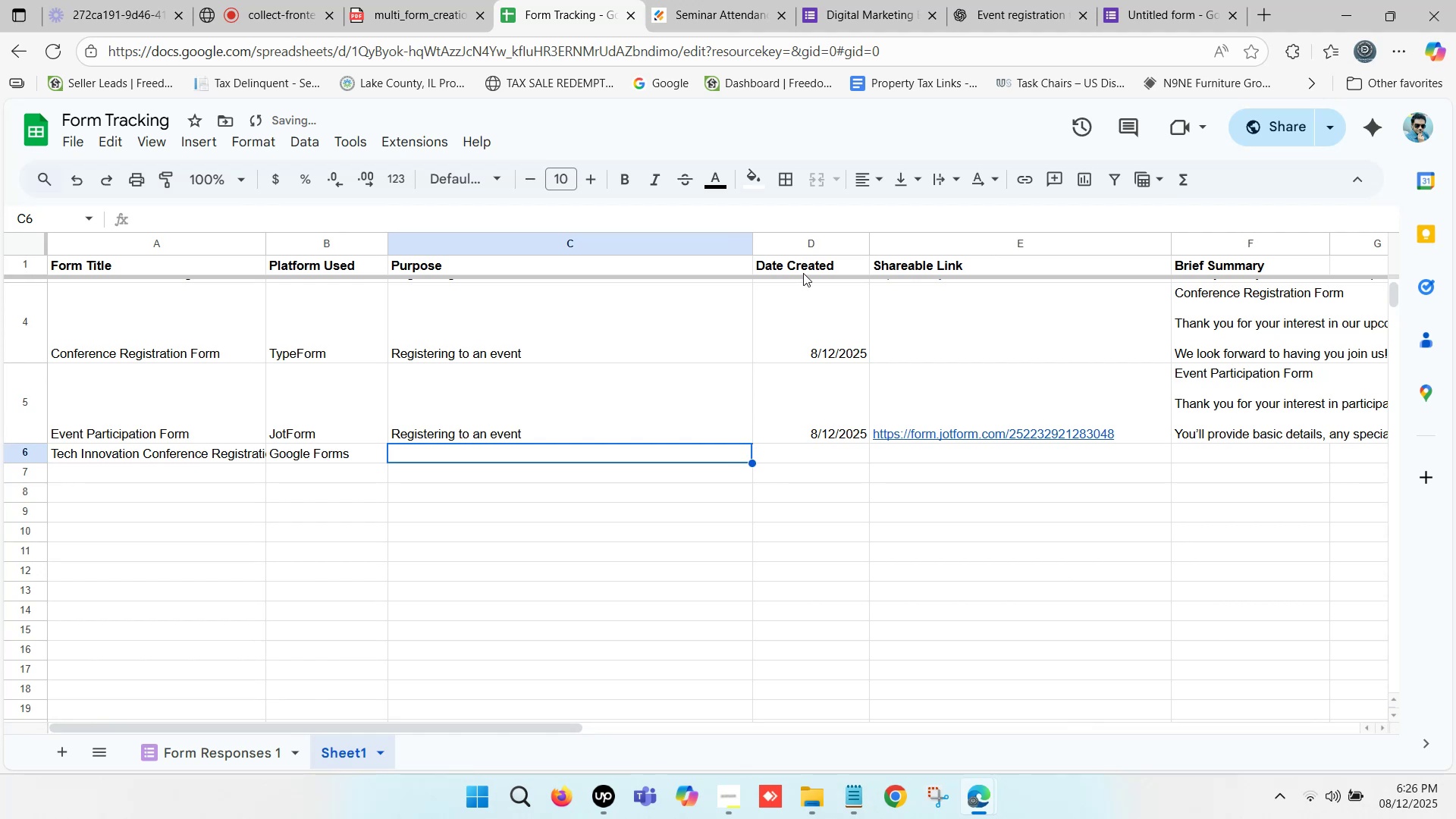 
left_click([1145, 0])
 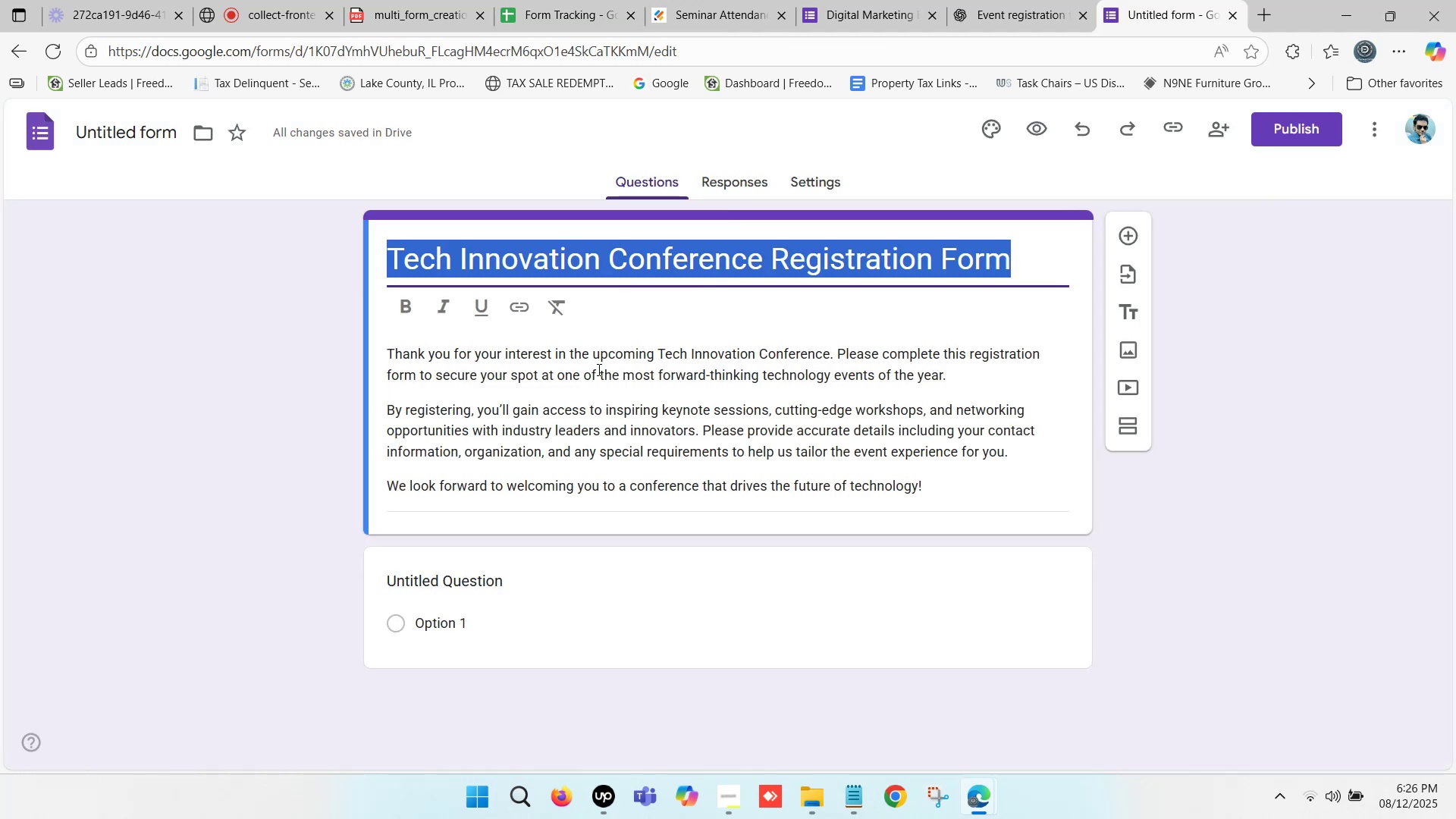 
scroll: coordinate [516, 370], scroll_direction: down, amount: 1.0
 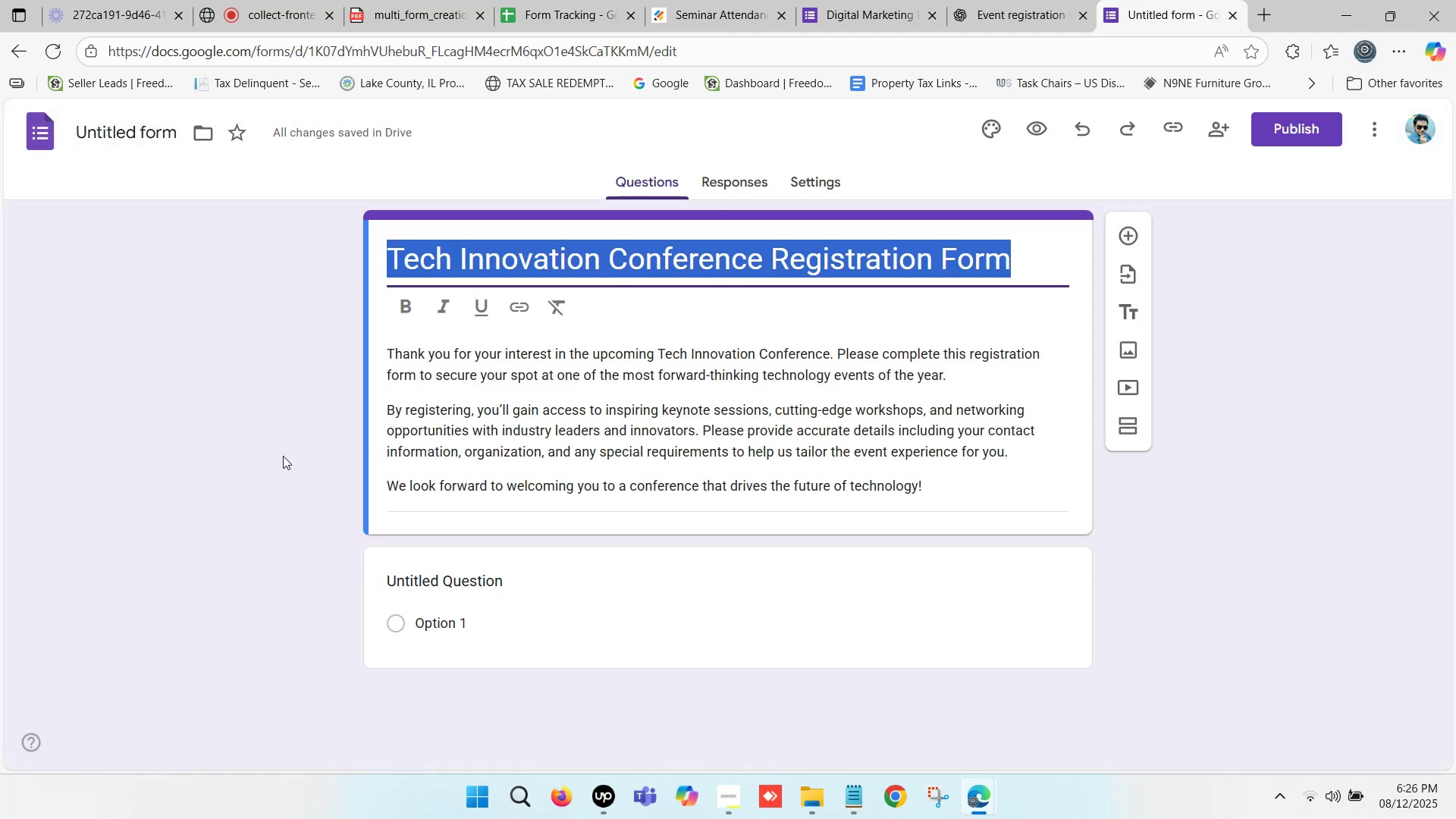 
left_click([283, 456])
 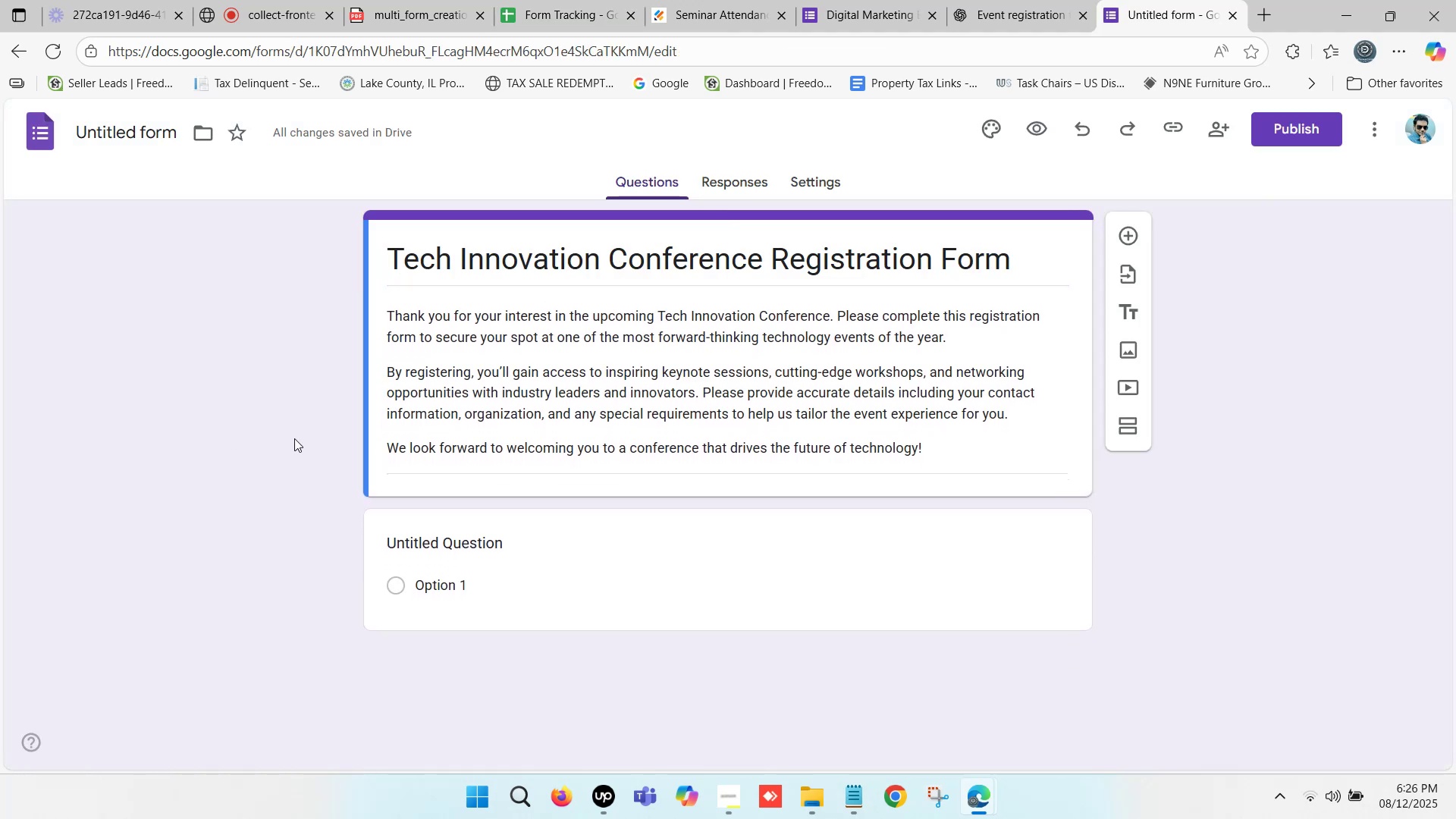 
scroll: coordinate [489, 371], scroll_direction: down, amount: 3.0
 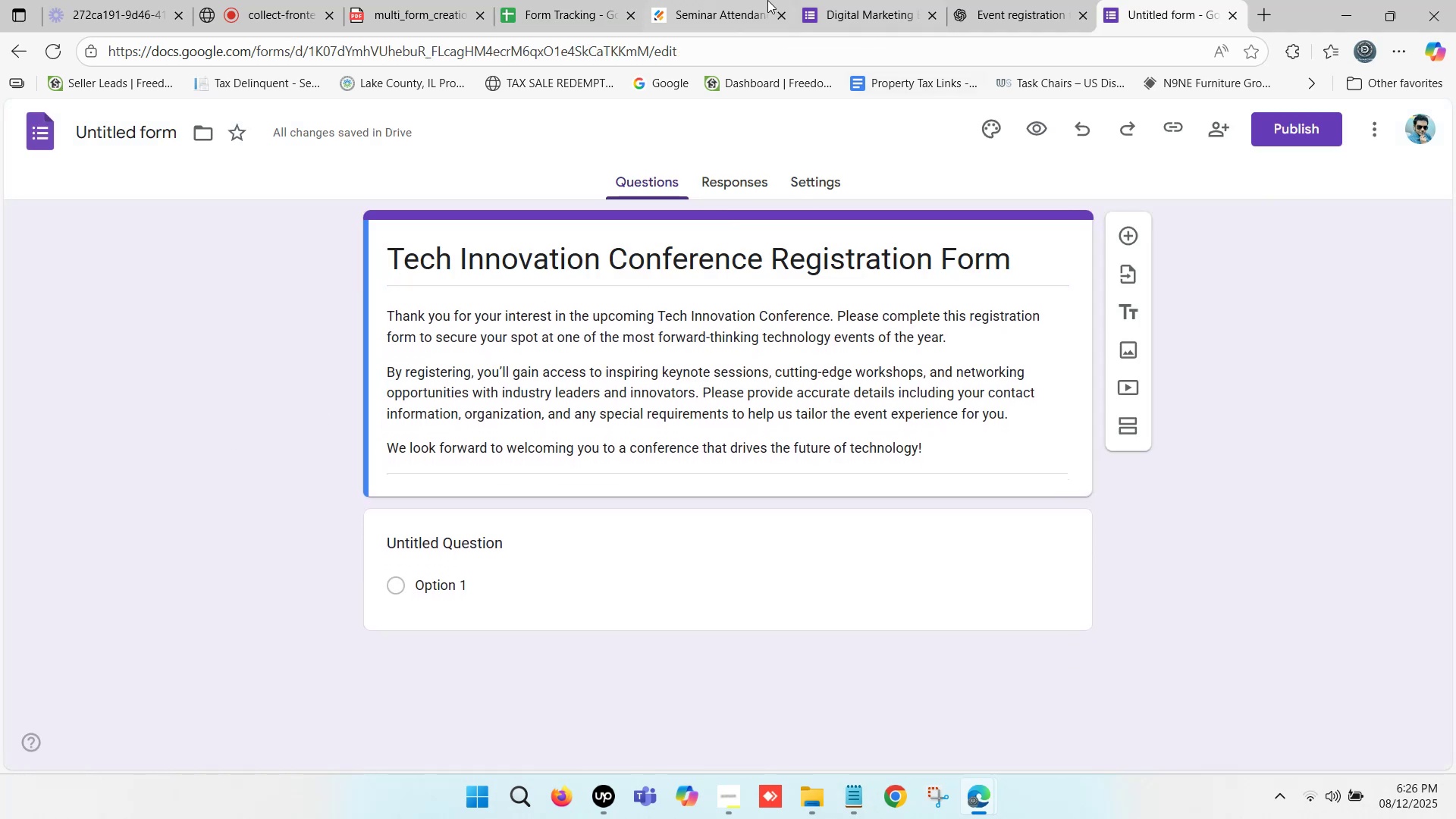 
left_click([864, 0])
 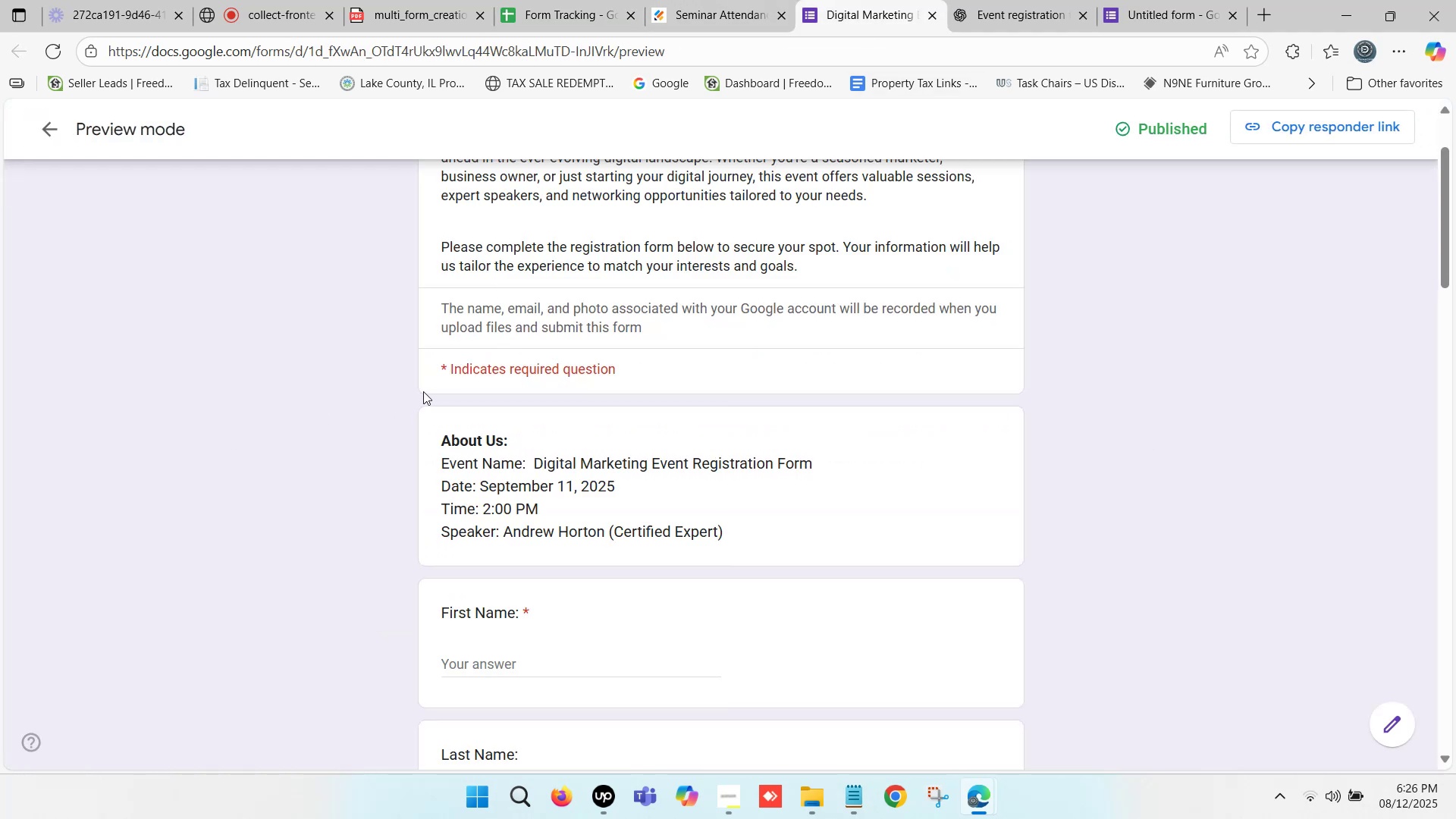 
scroll: coordinate [419, 401], scroll_direction: down, amount: 1.0
 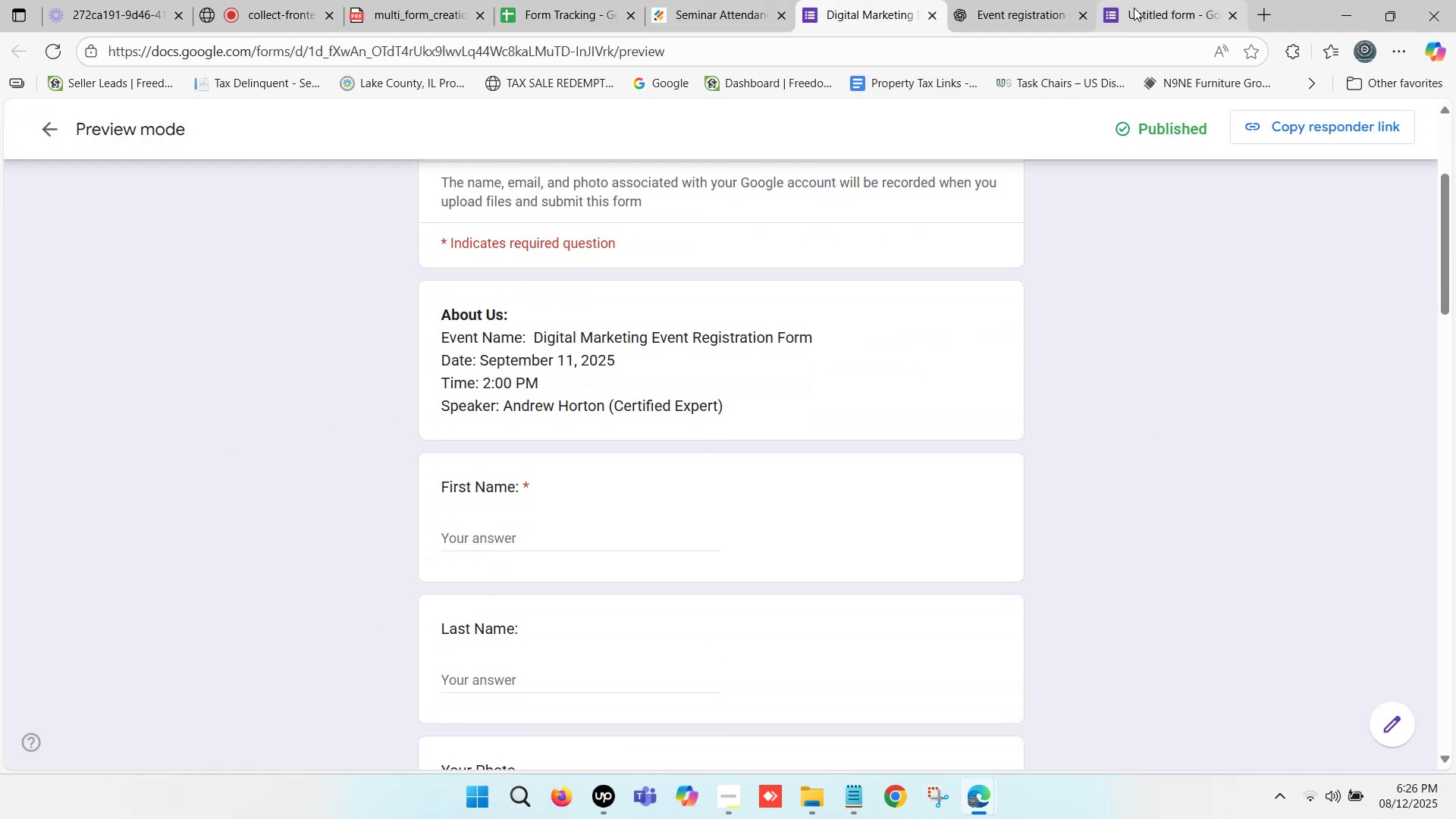 
left_click([1134, 8])
 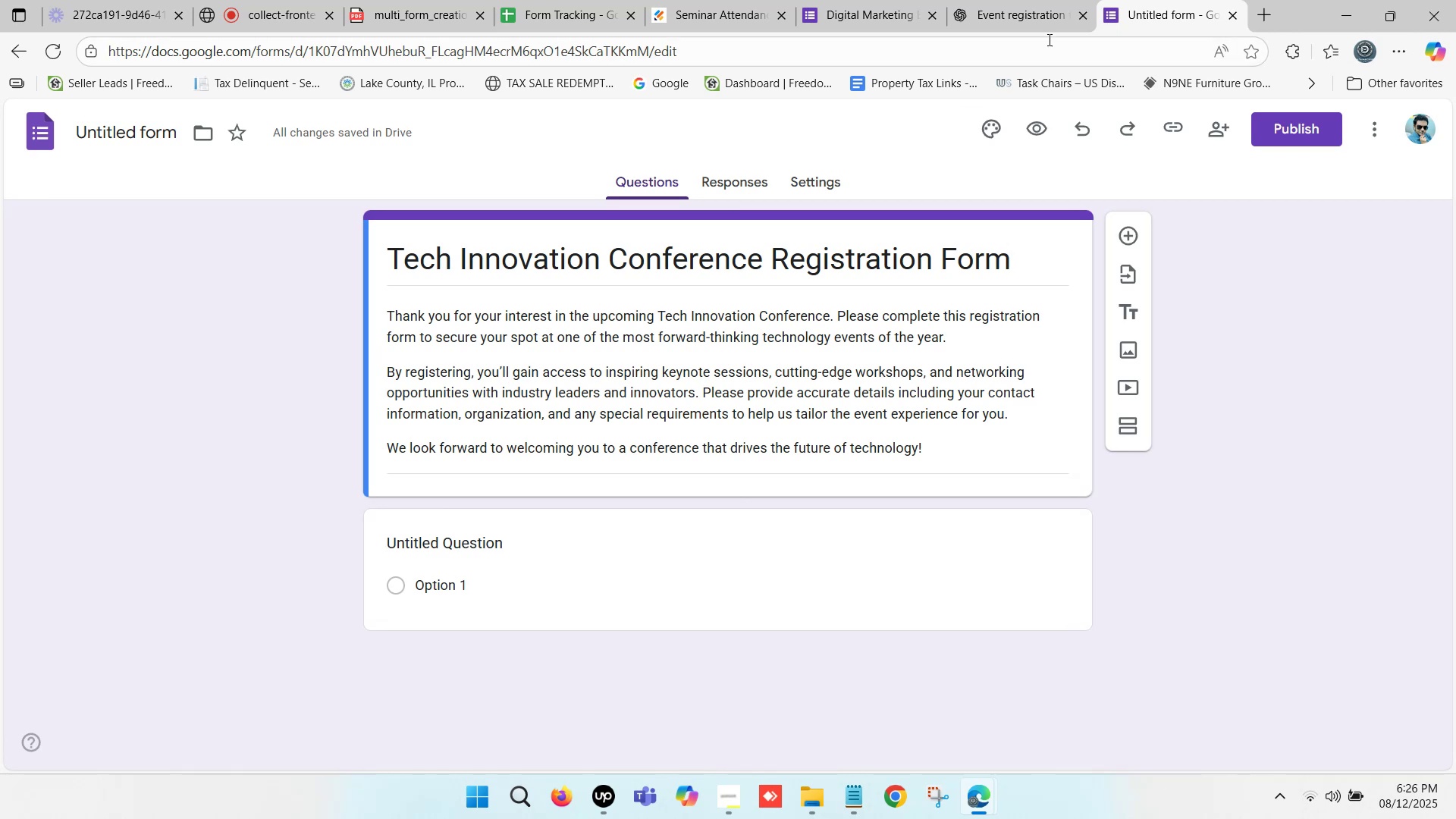 
left_click([1031, 0])
 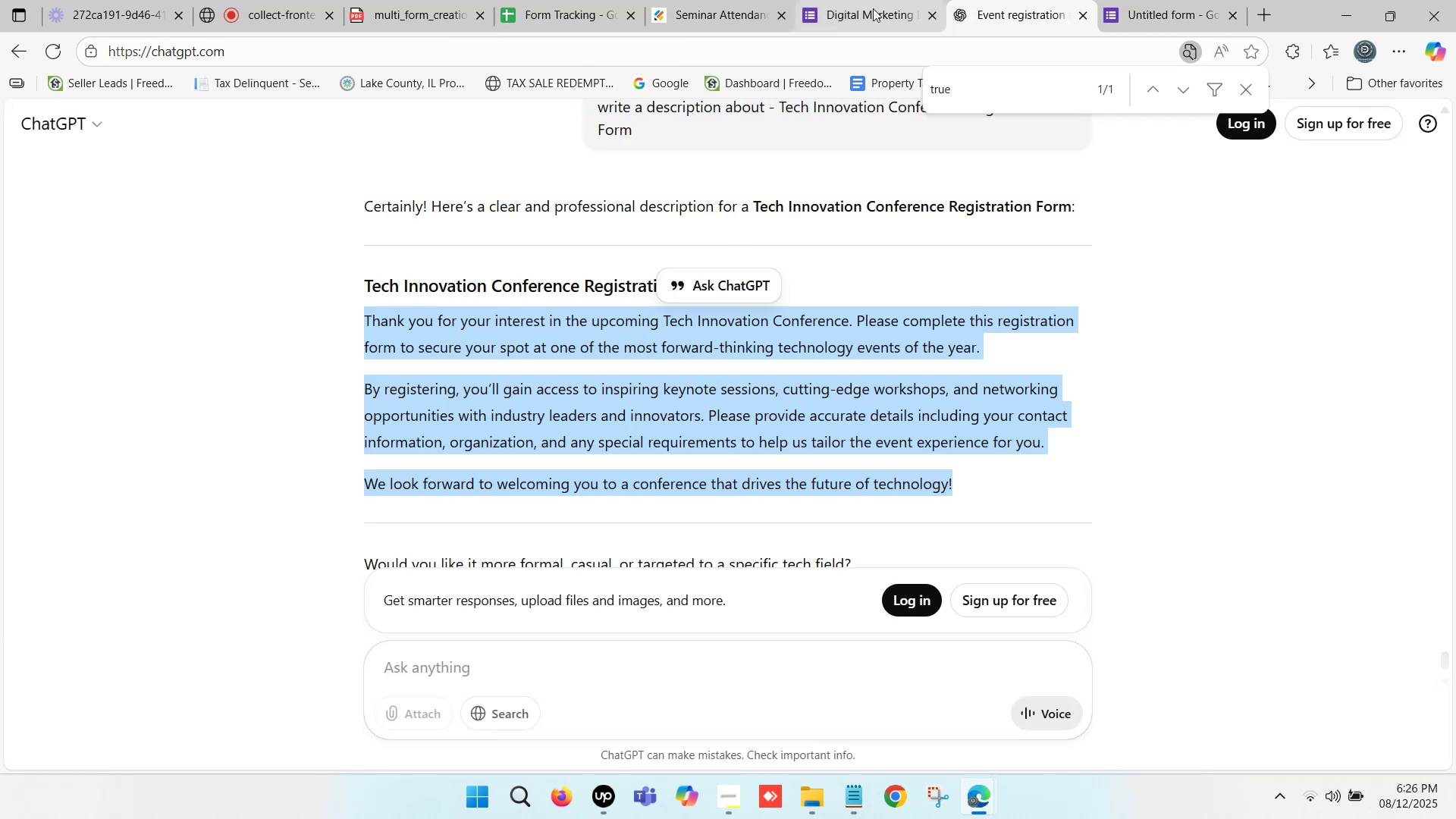 
left_click([871, 7])
 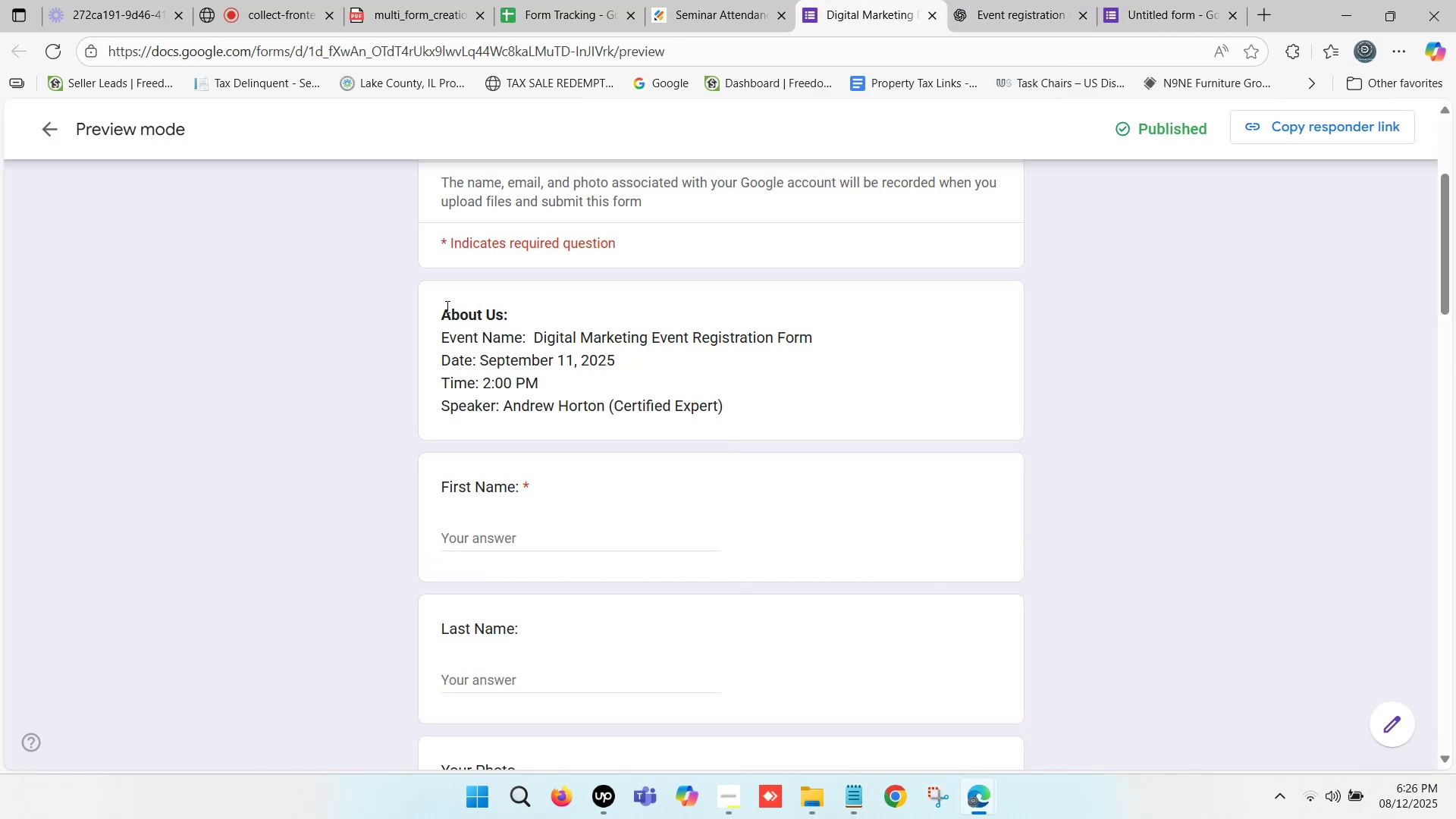 
left_click_drag(start_coordinate=[446, 306], to_coordinate=[504, 312])
 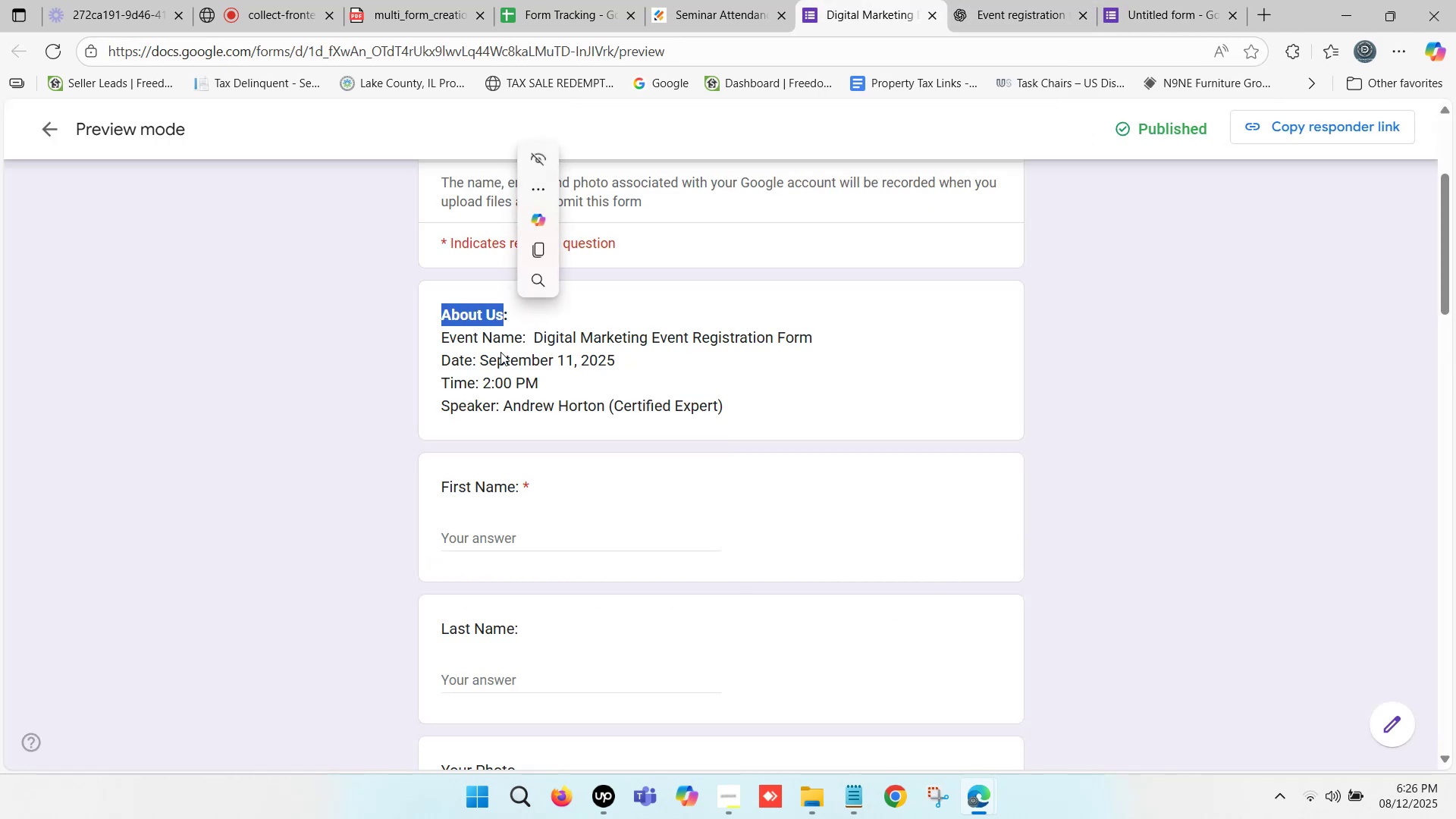 
key(Control+C)
 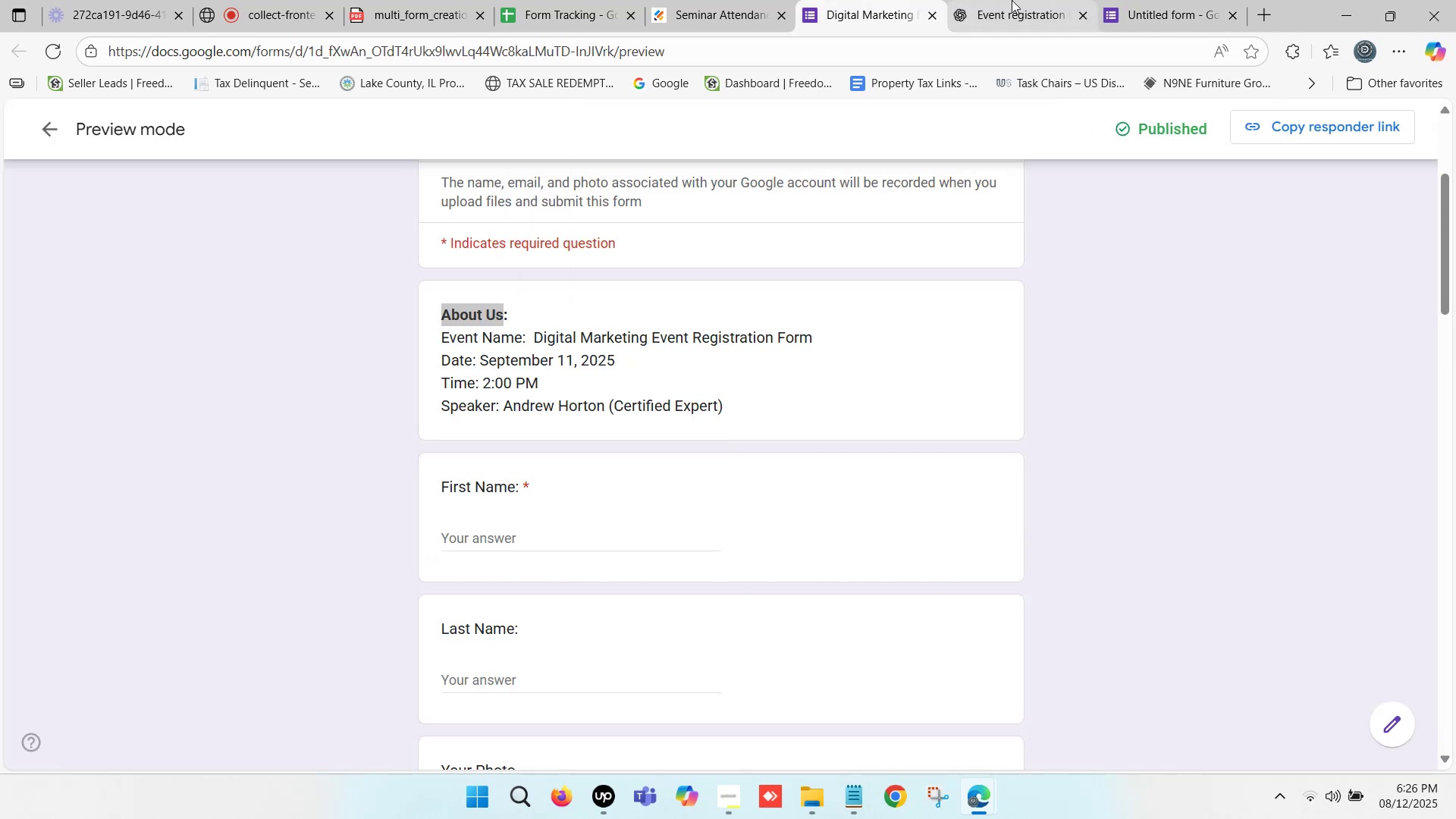 
left_click([1012, 0])
 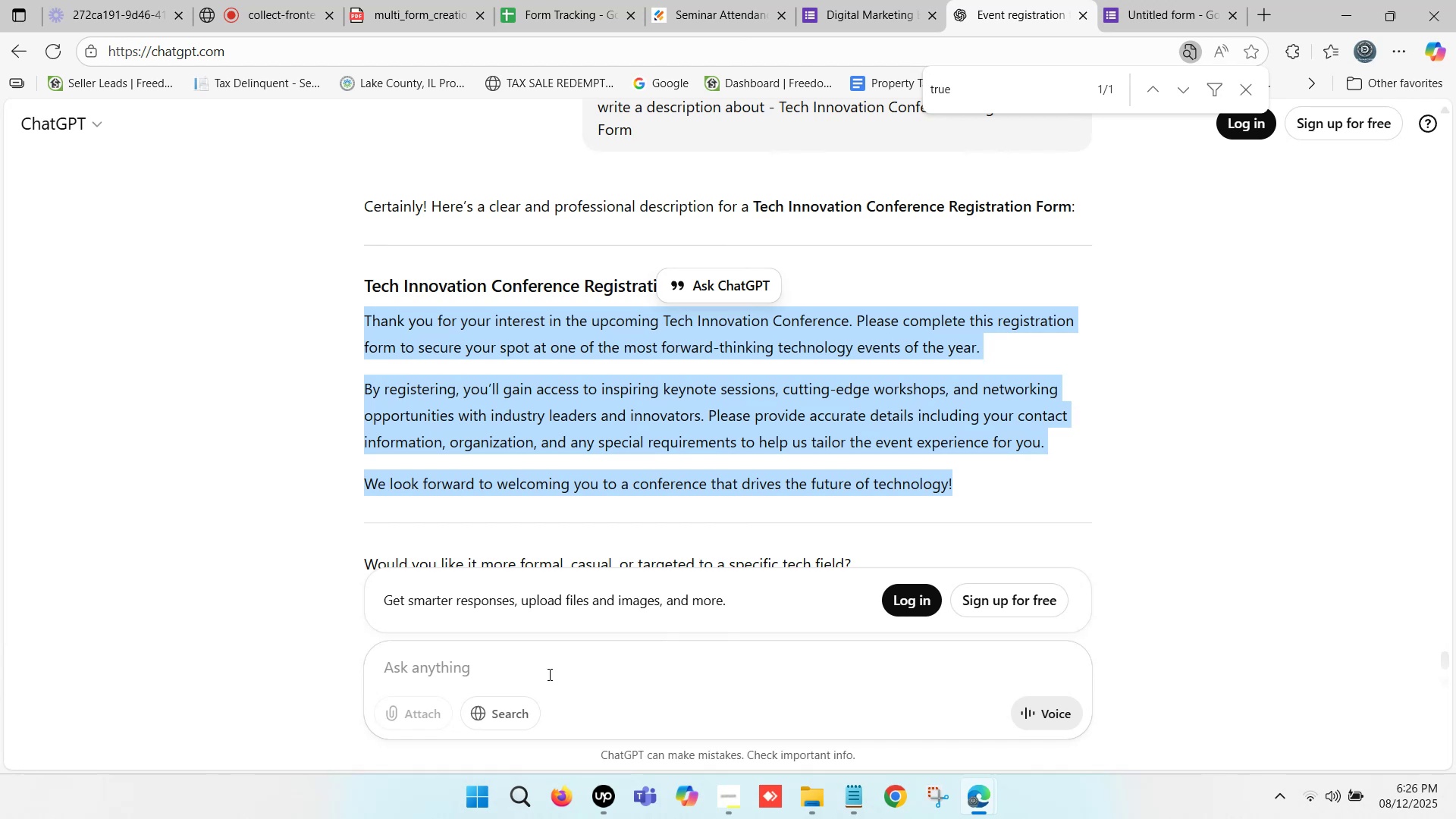 
left_click([519, 679])
 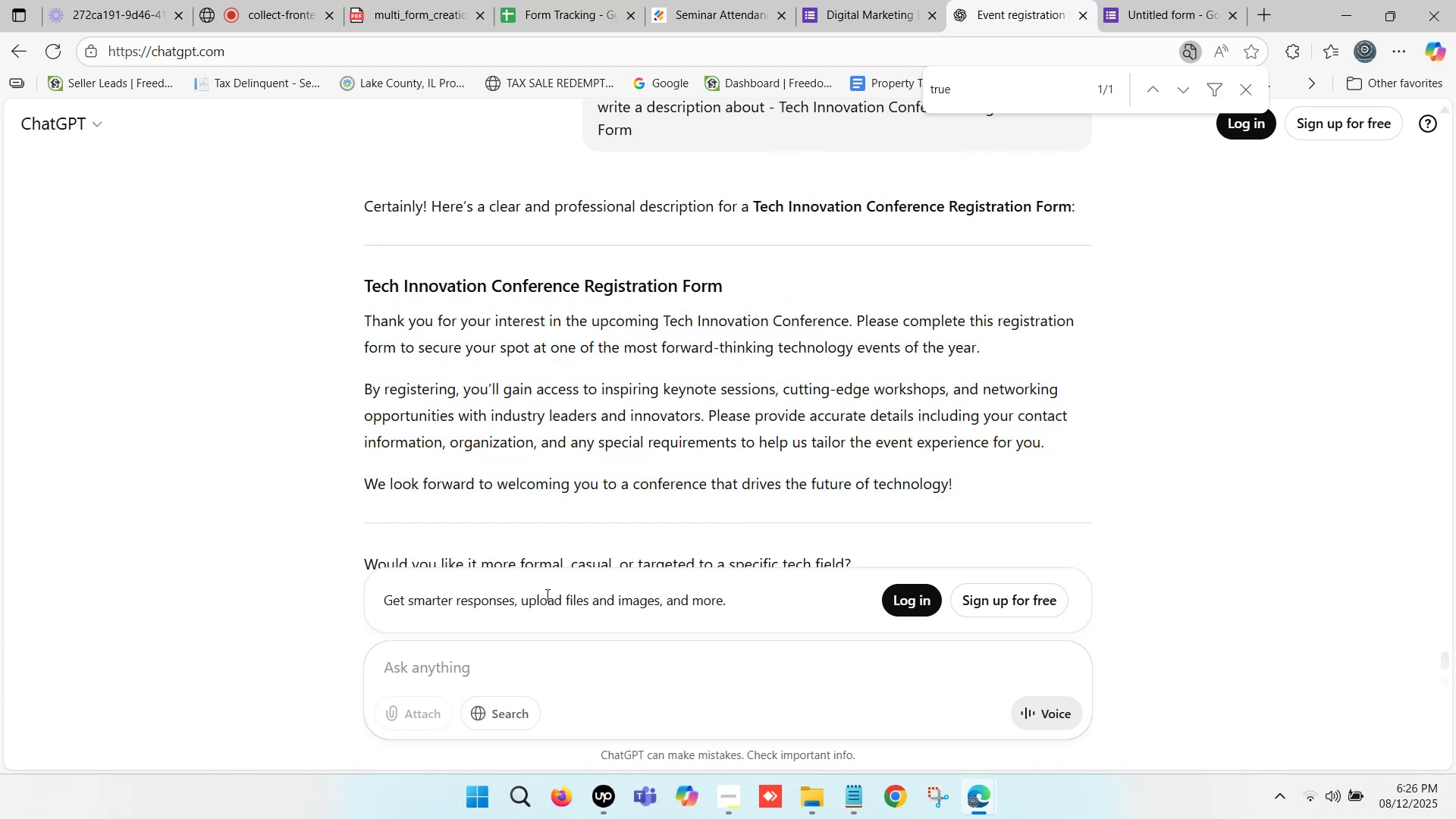 
type(rewrite - )
 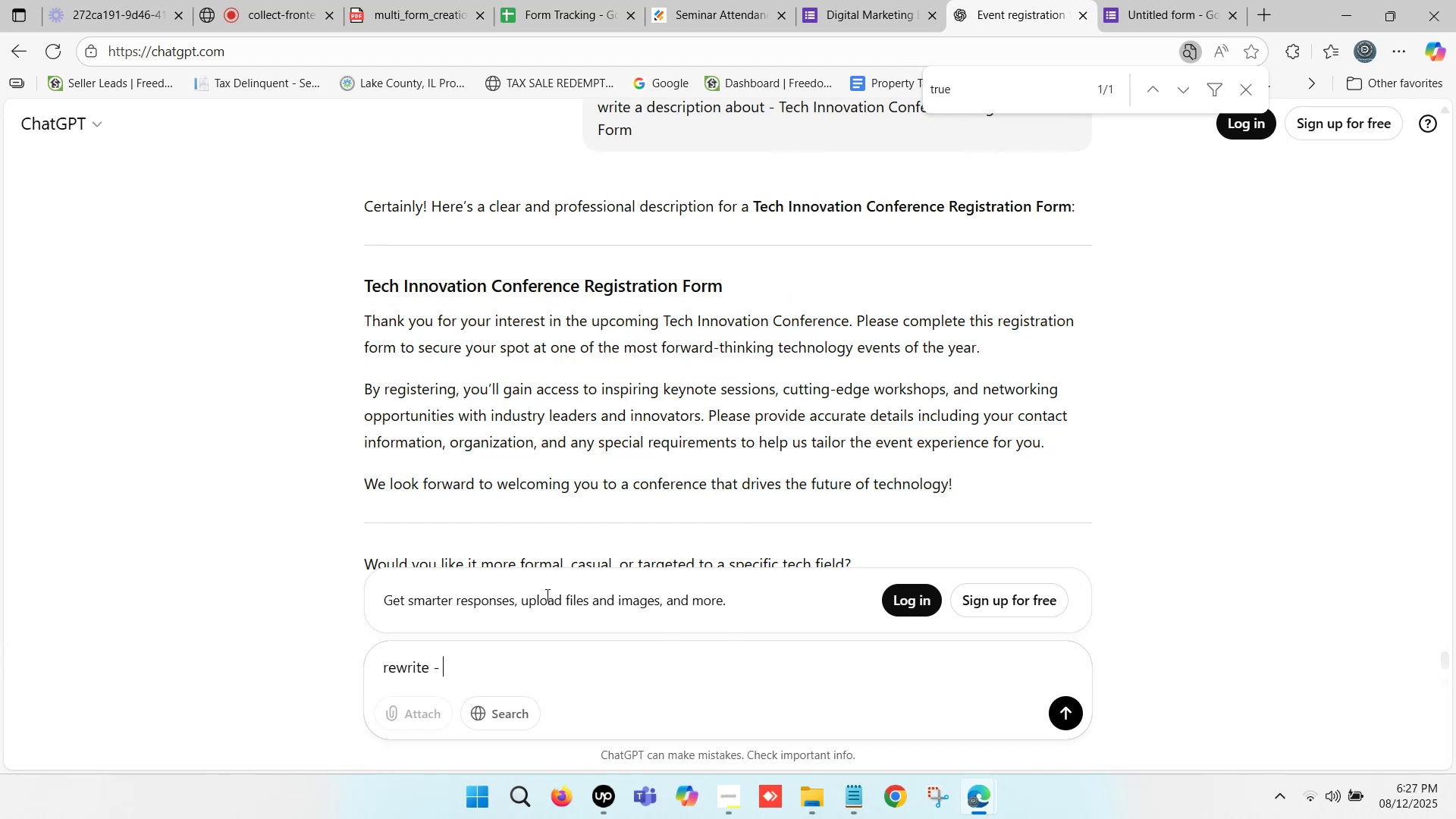 
key(Control+ControlLeft)
 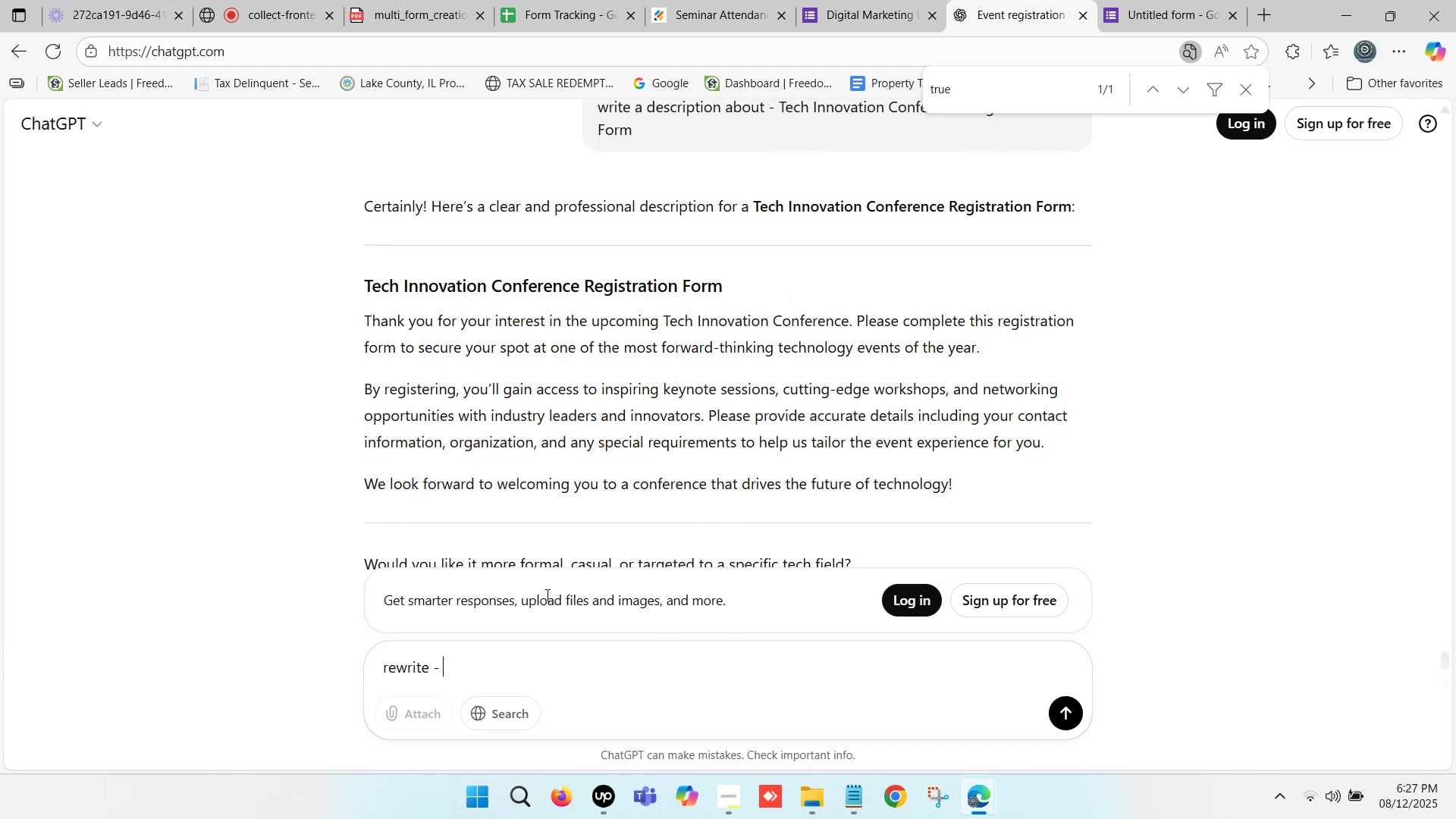 
key(Control+V)
 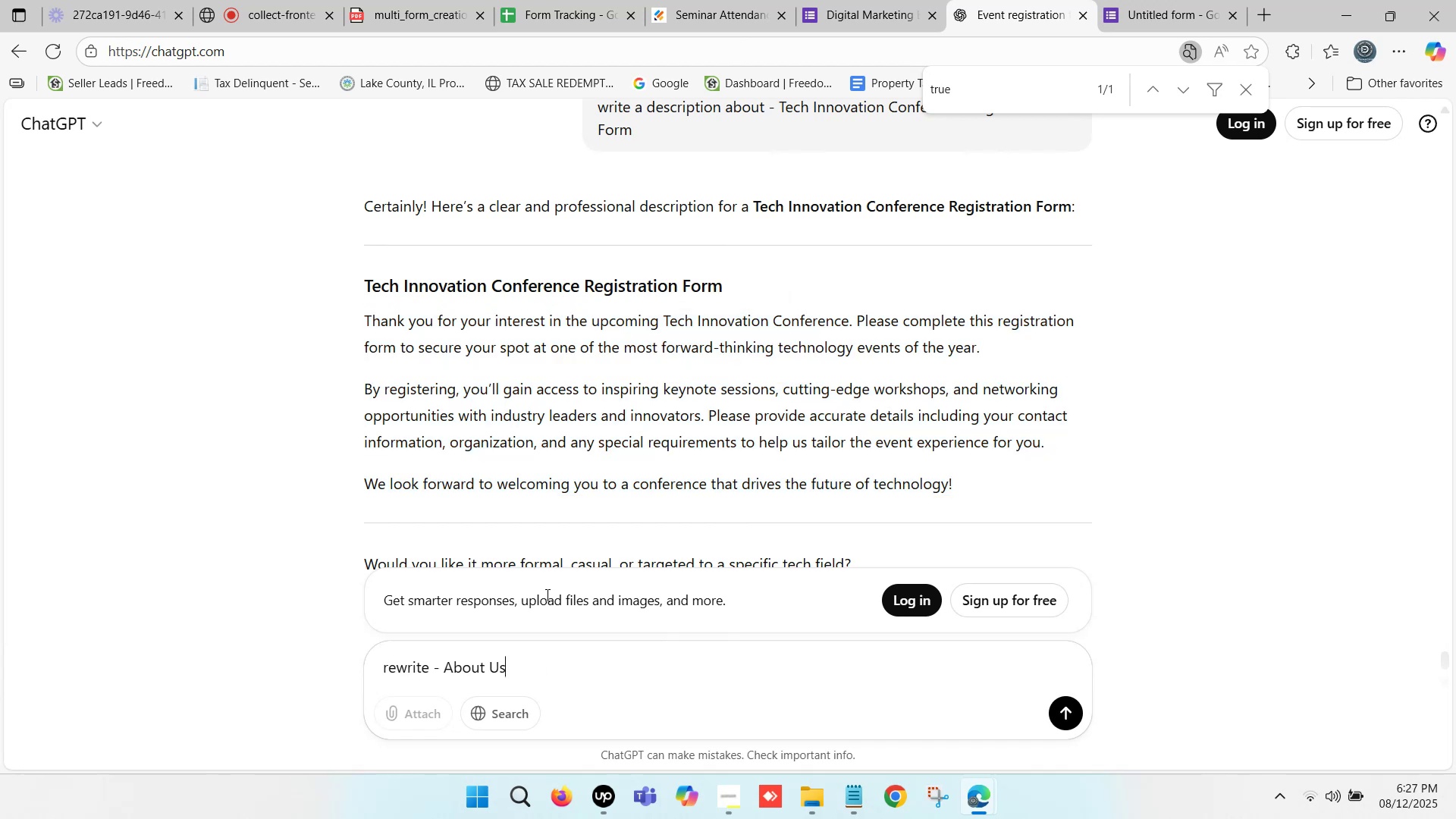 
key(Enter)
 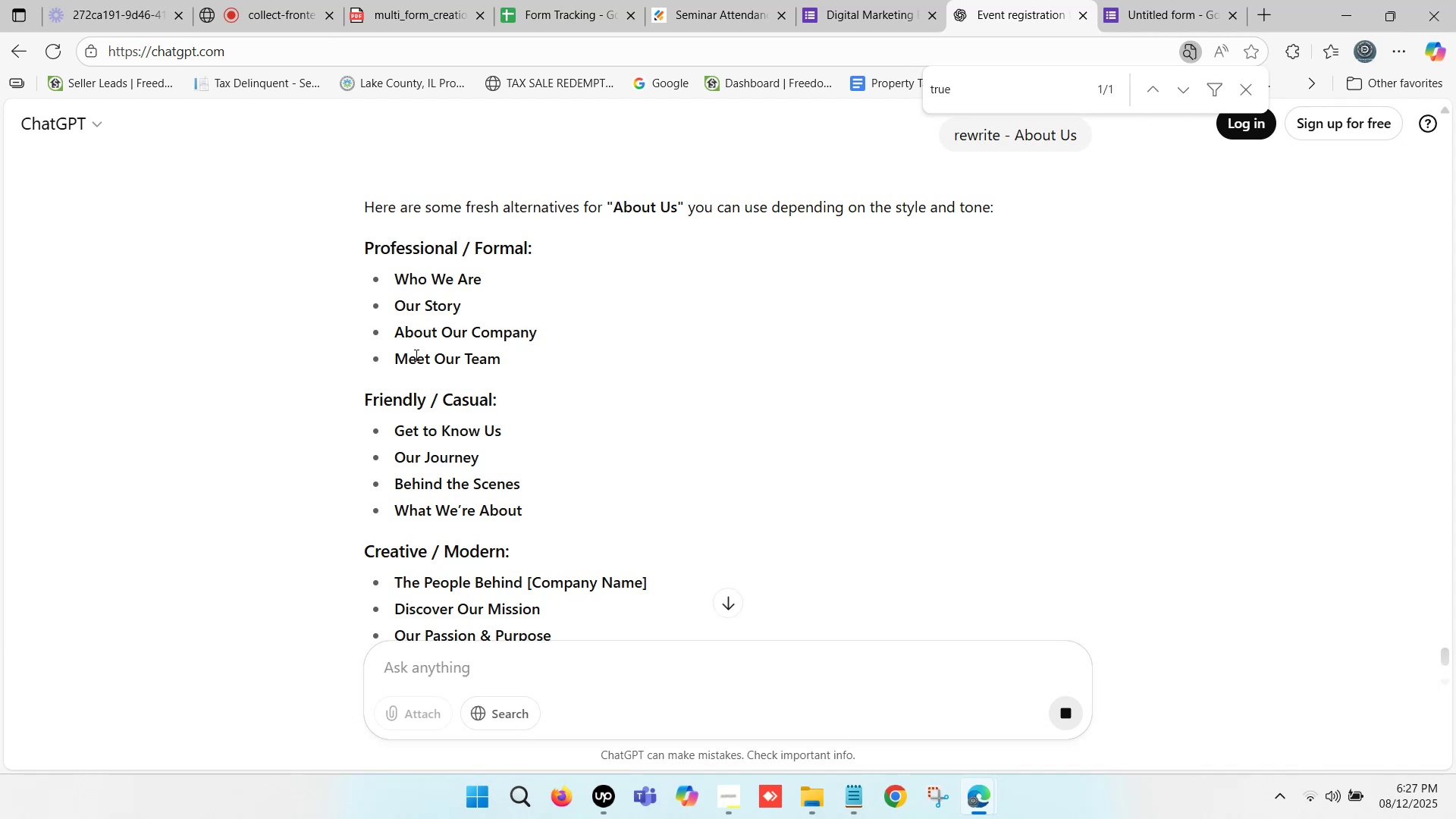 
wait(5.64)
 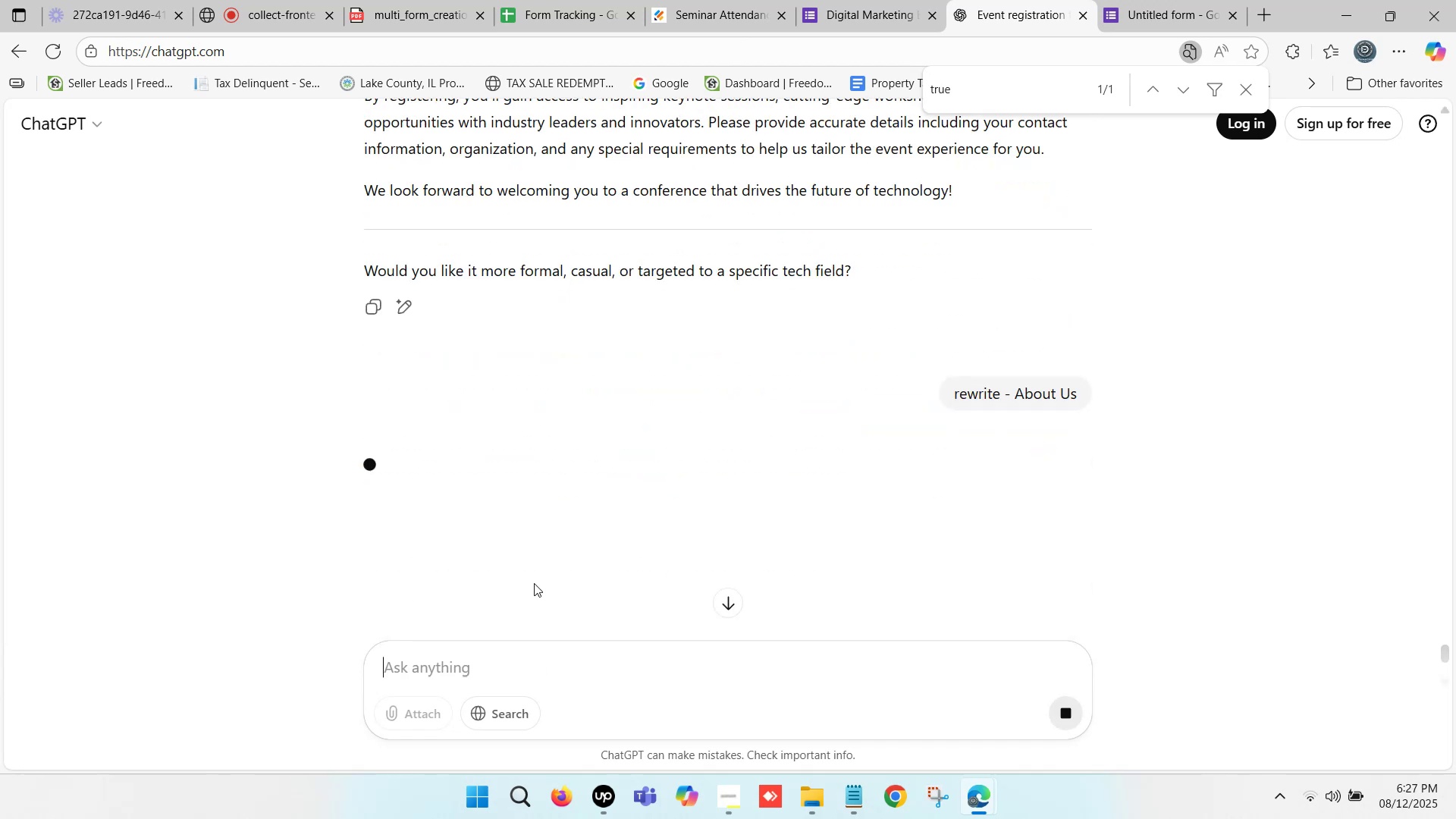 
scroll: coordinate [415, 361], scroll_direction: down, amount: 1.0
 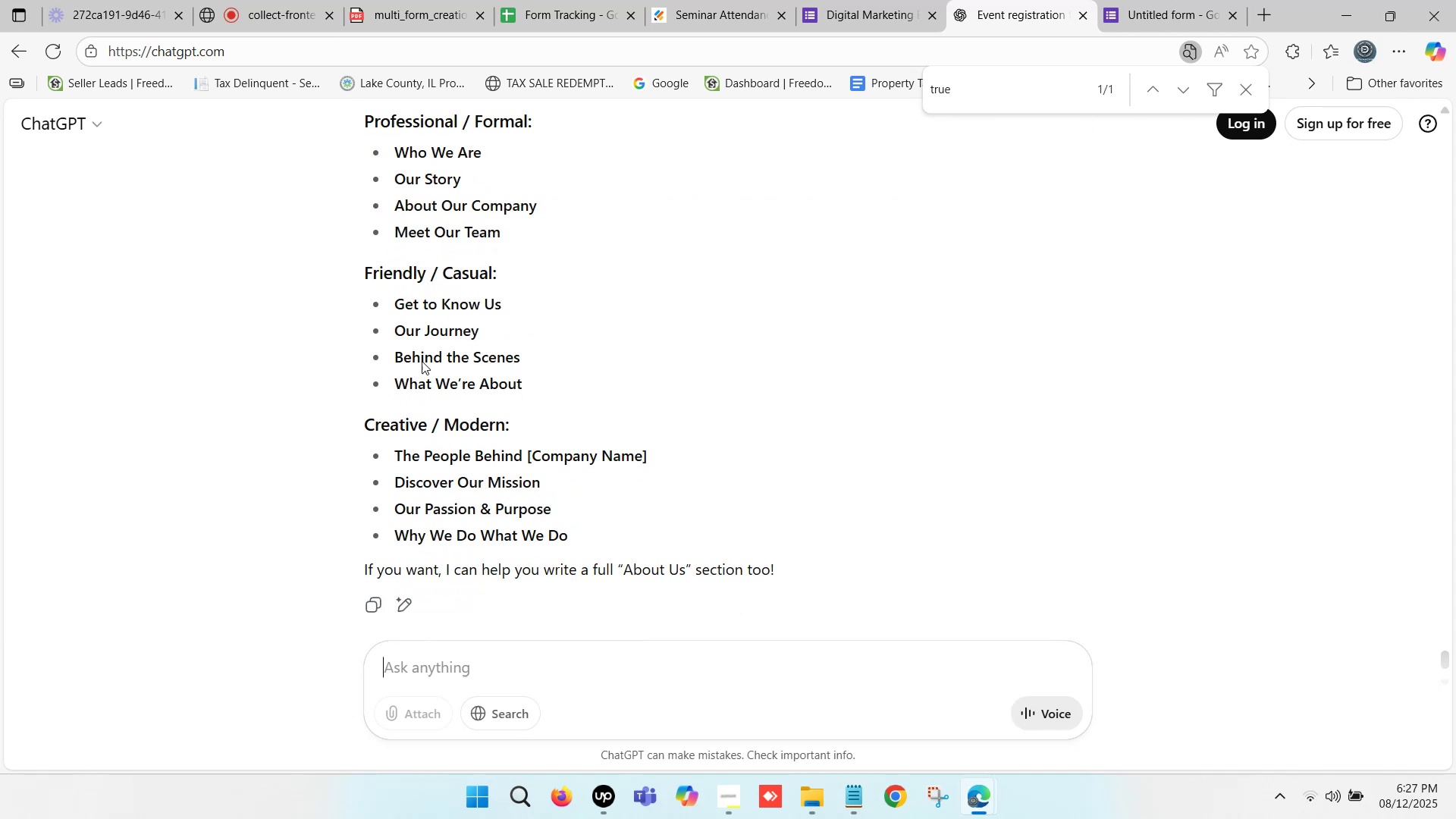 
wait(12.51)
 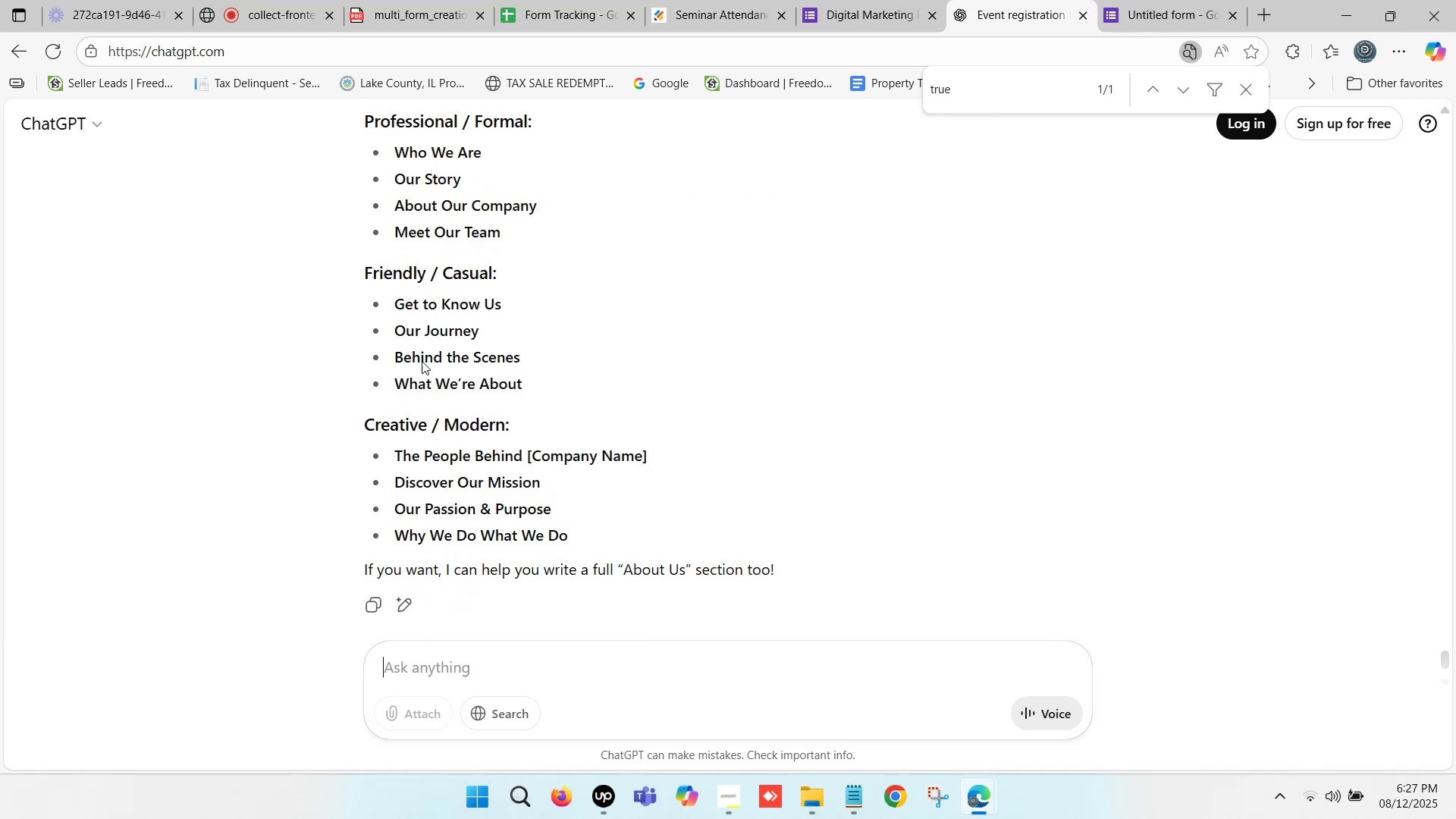 
left_click_drag(start_coordinate=[401, 475], to_coordinate=[474, 480])
 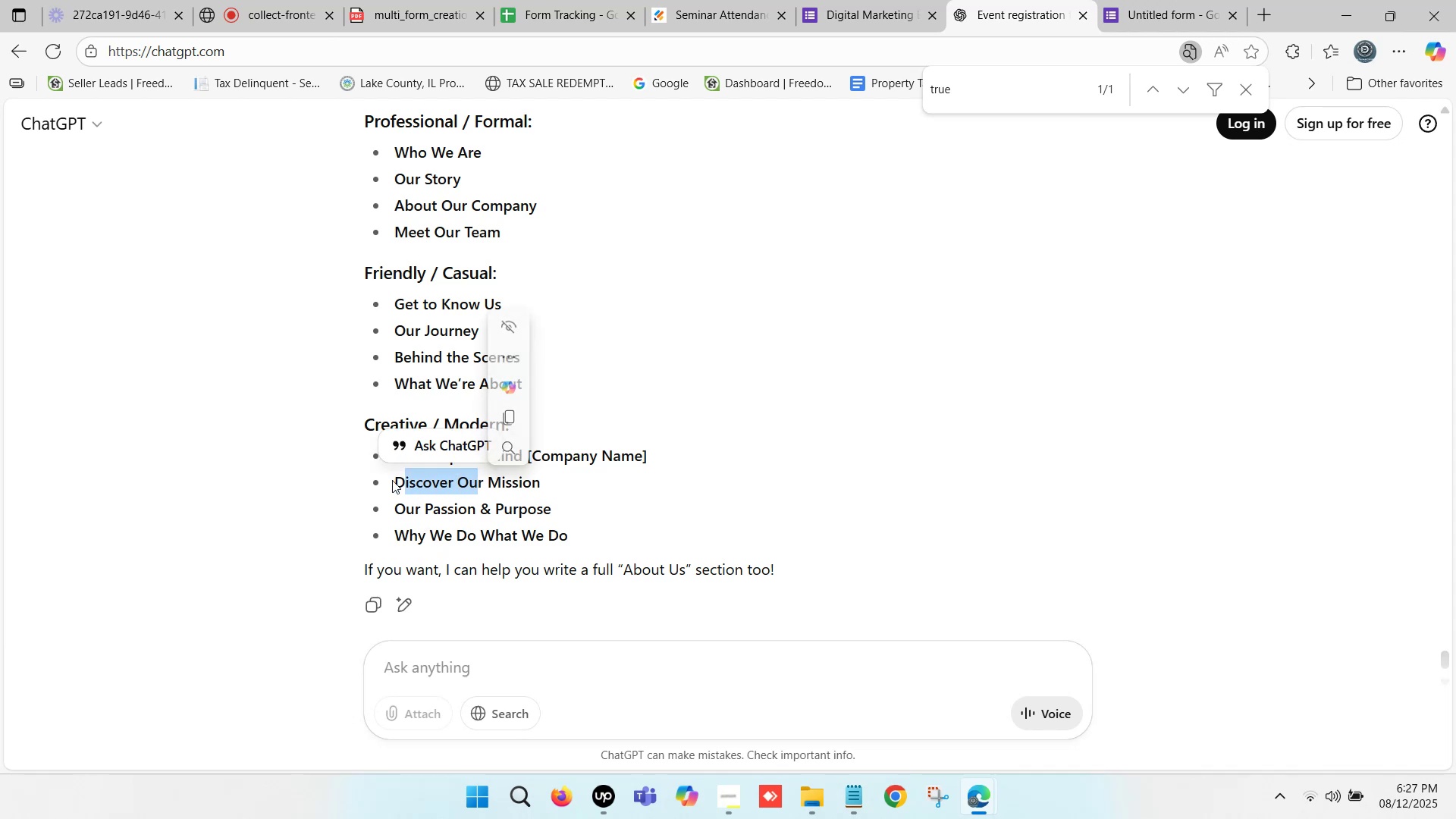 
left_click([392, 480])
 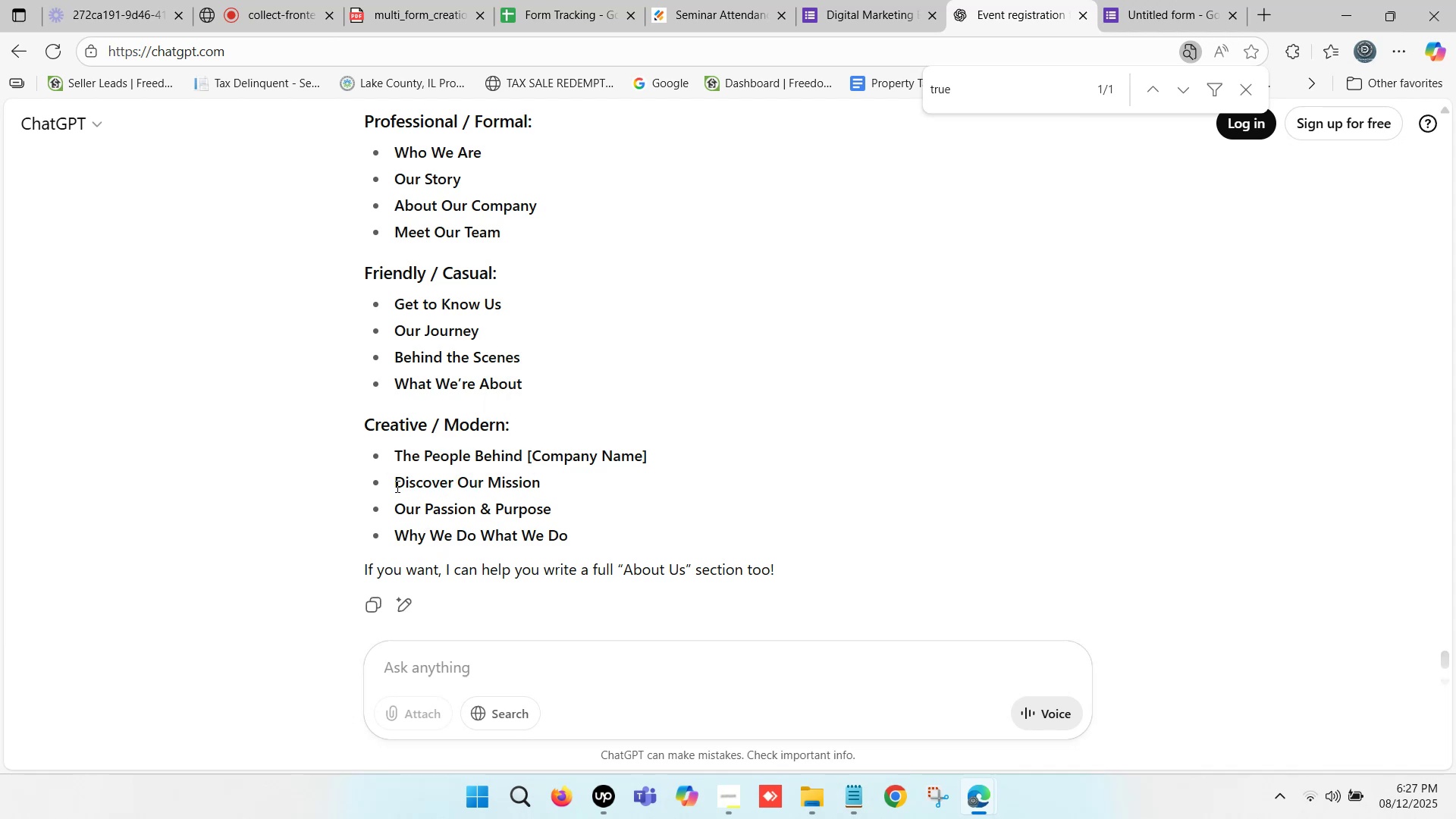 
left_click_drag(start_coordinate=[396, 486], to_coordinate=[538, 486])
 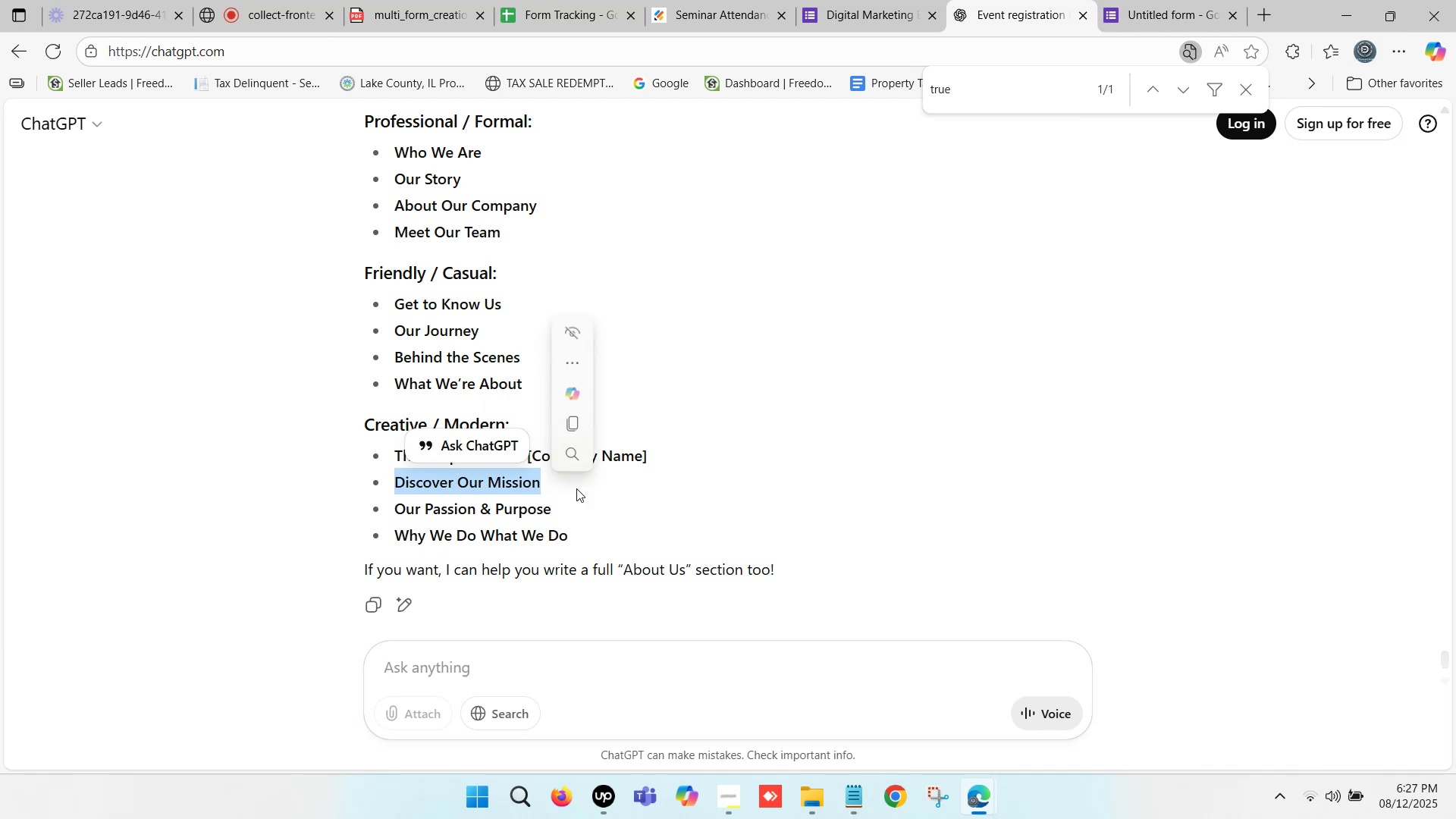 
key(Control+C)
 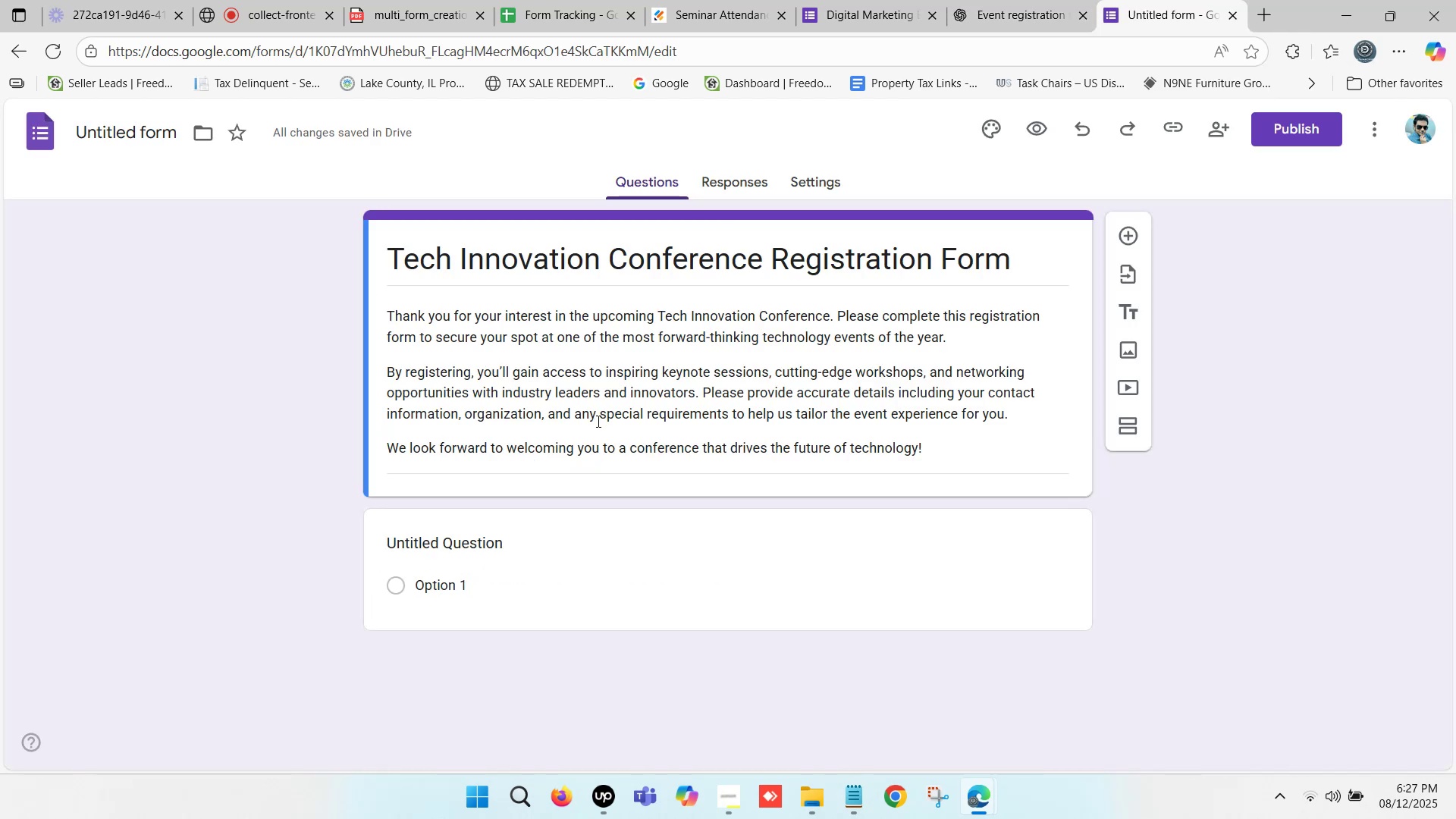 
scroll: coordinate [539, 555], scroll_direction: down, amount: 1.0
 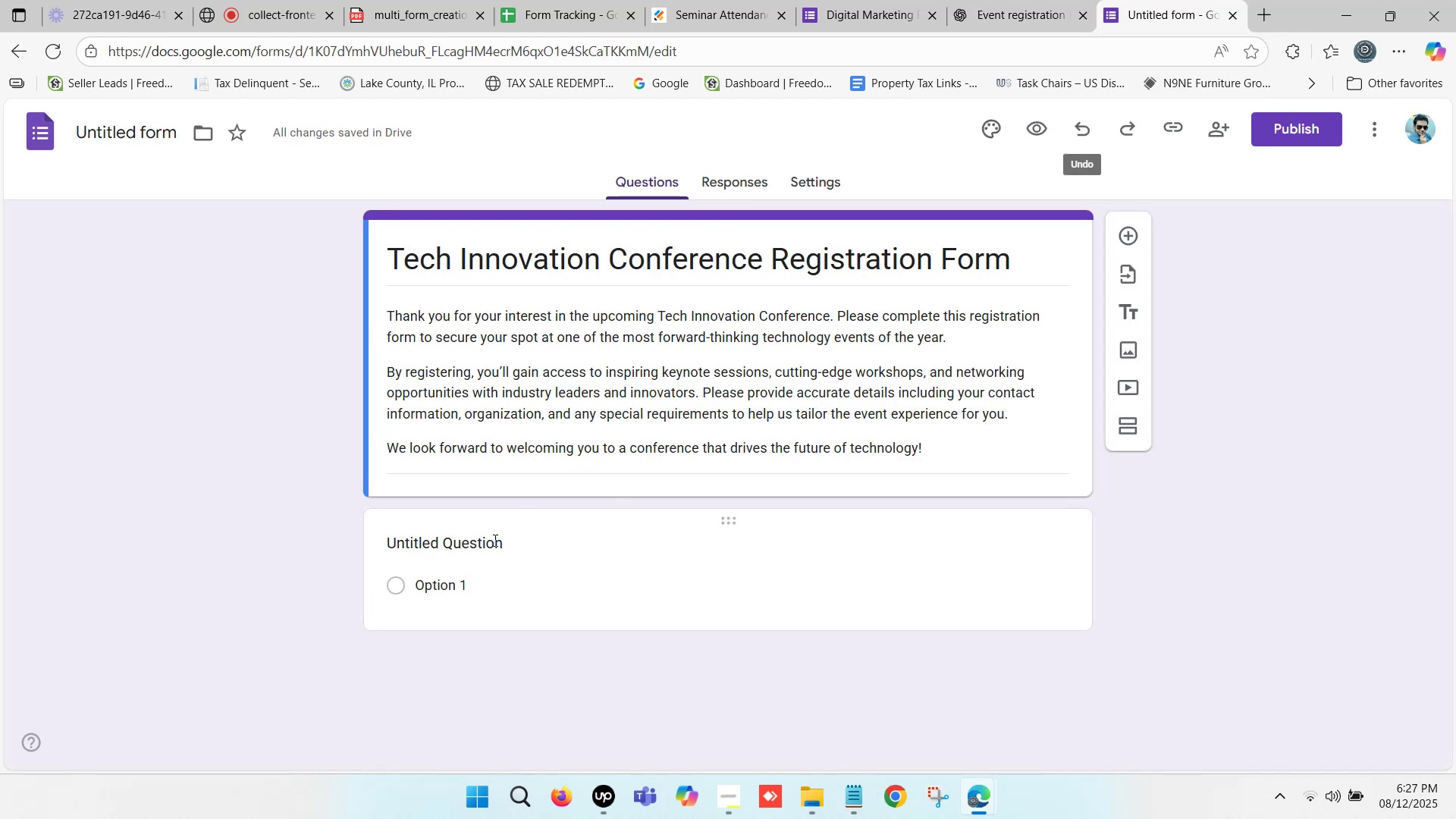 
left_click([495, 540])
 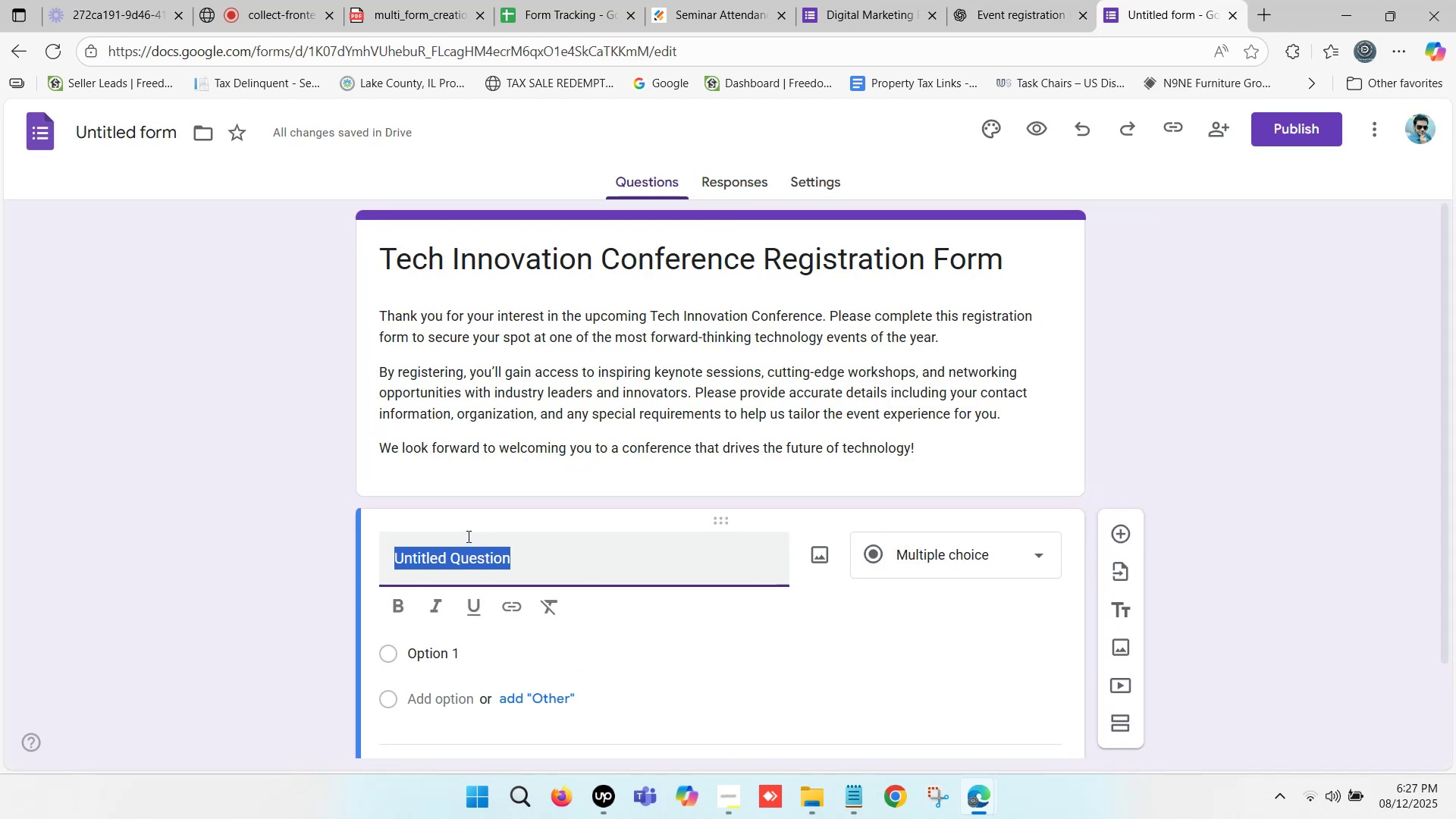 
scroll: coordinate [413, 536], scroll_direction: down, amount: 2.0
 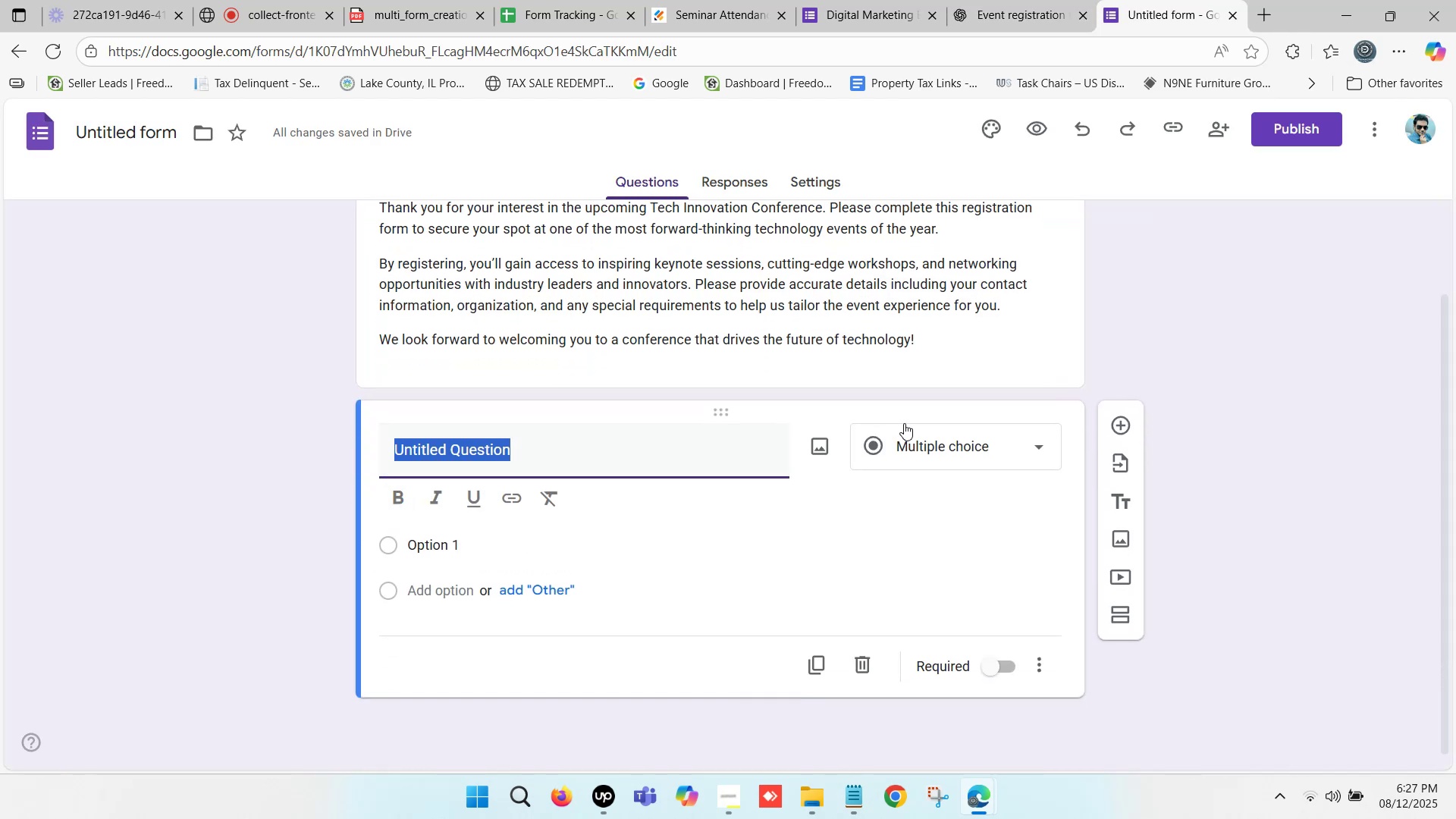 
left_click([939, 438])
 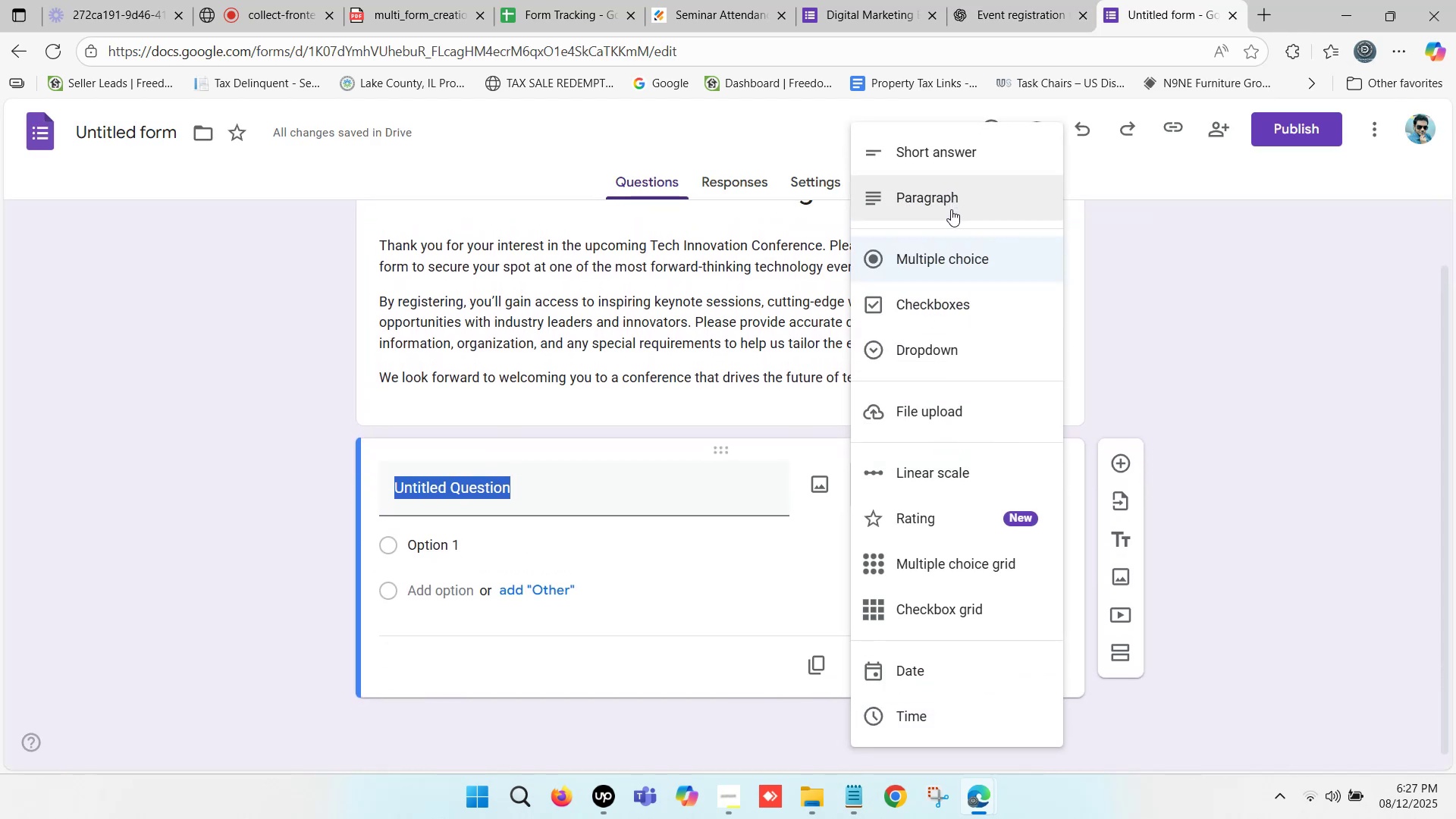 
wait(5.78)
 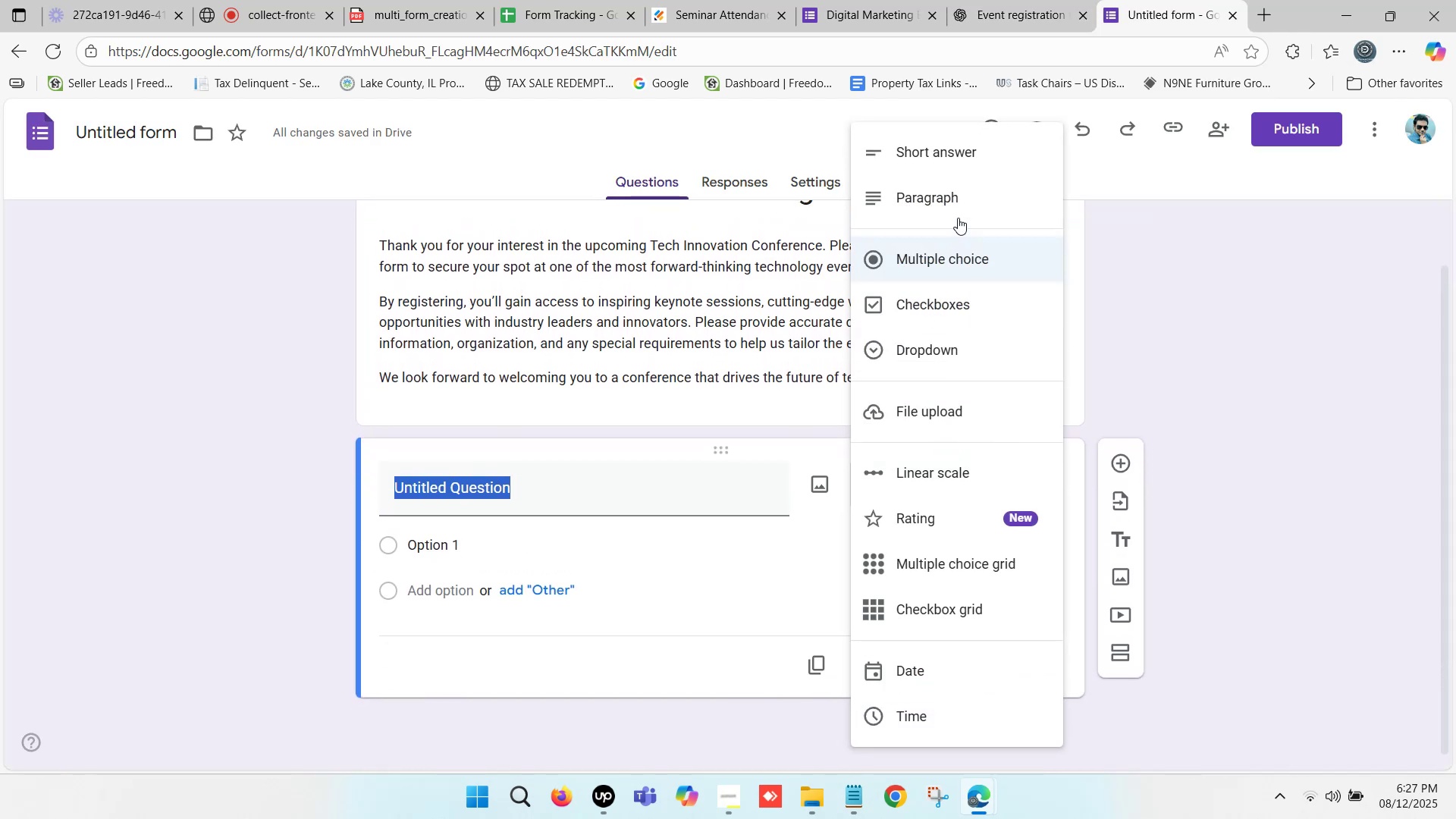 
scroll: coordinate [914, 337], scroll_direction: down, amount: 3.0
 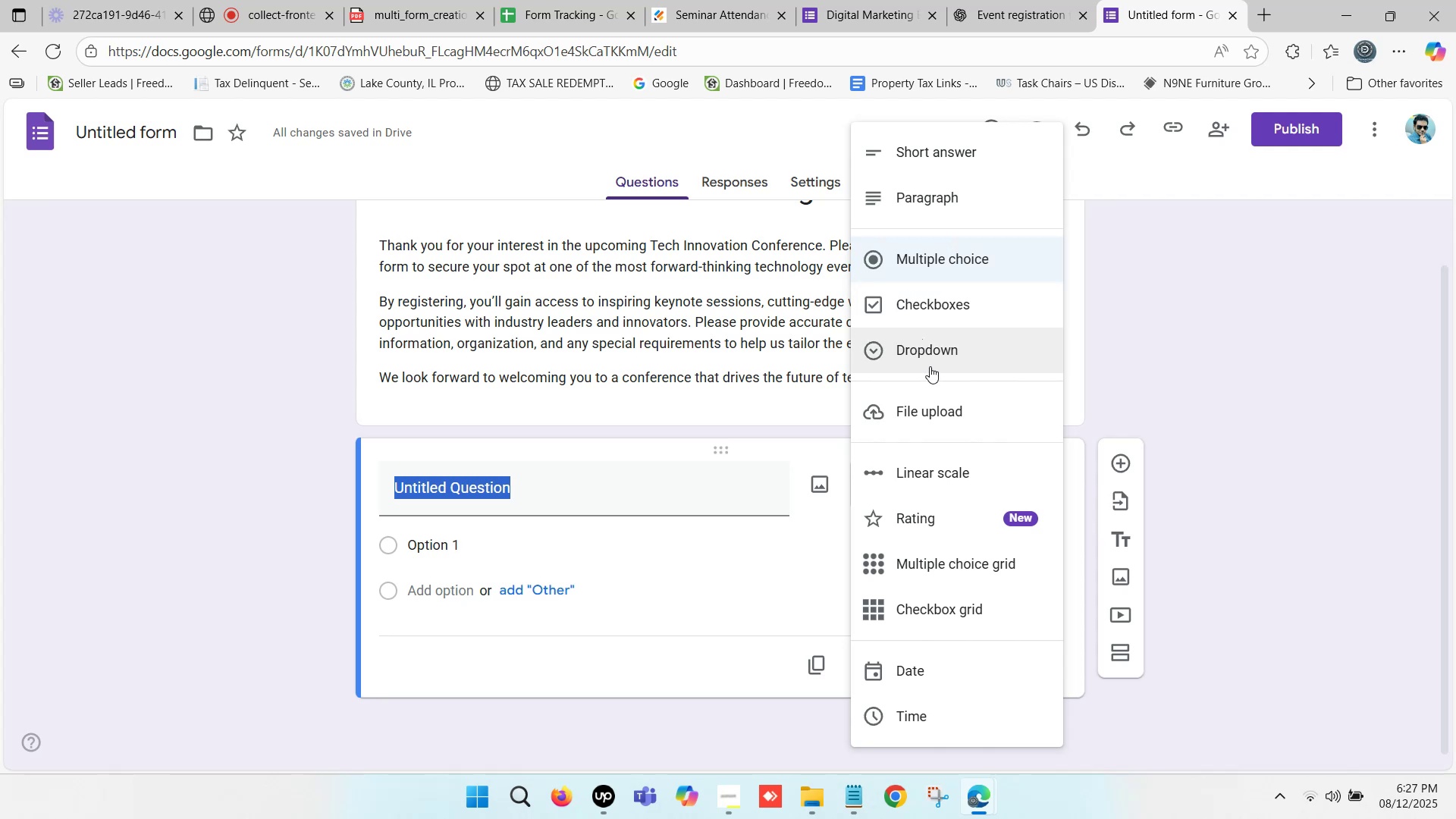 
scroll: coordinate [930, 366], scroll_direction: up, amount: 5.0
 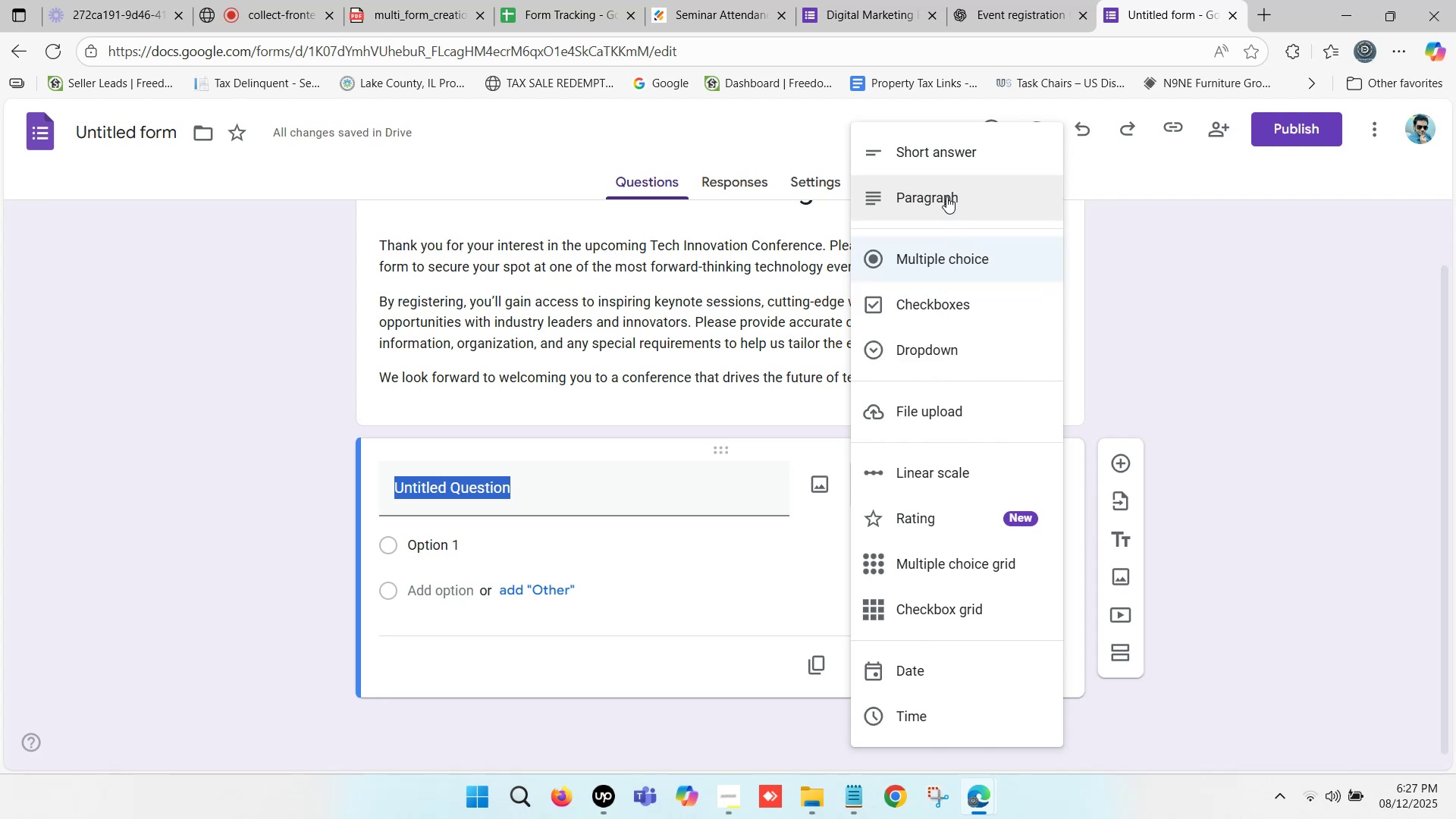 
left_click([946, 196])
 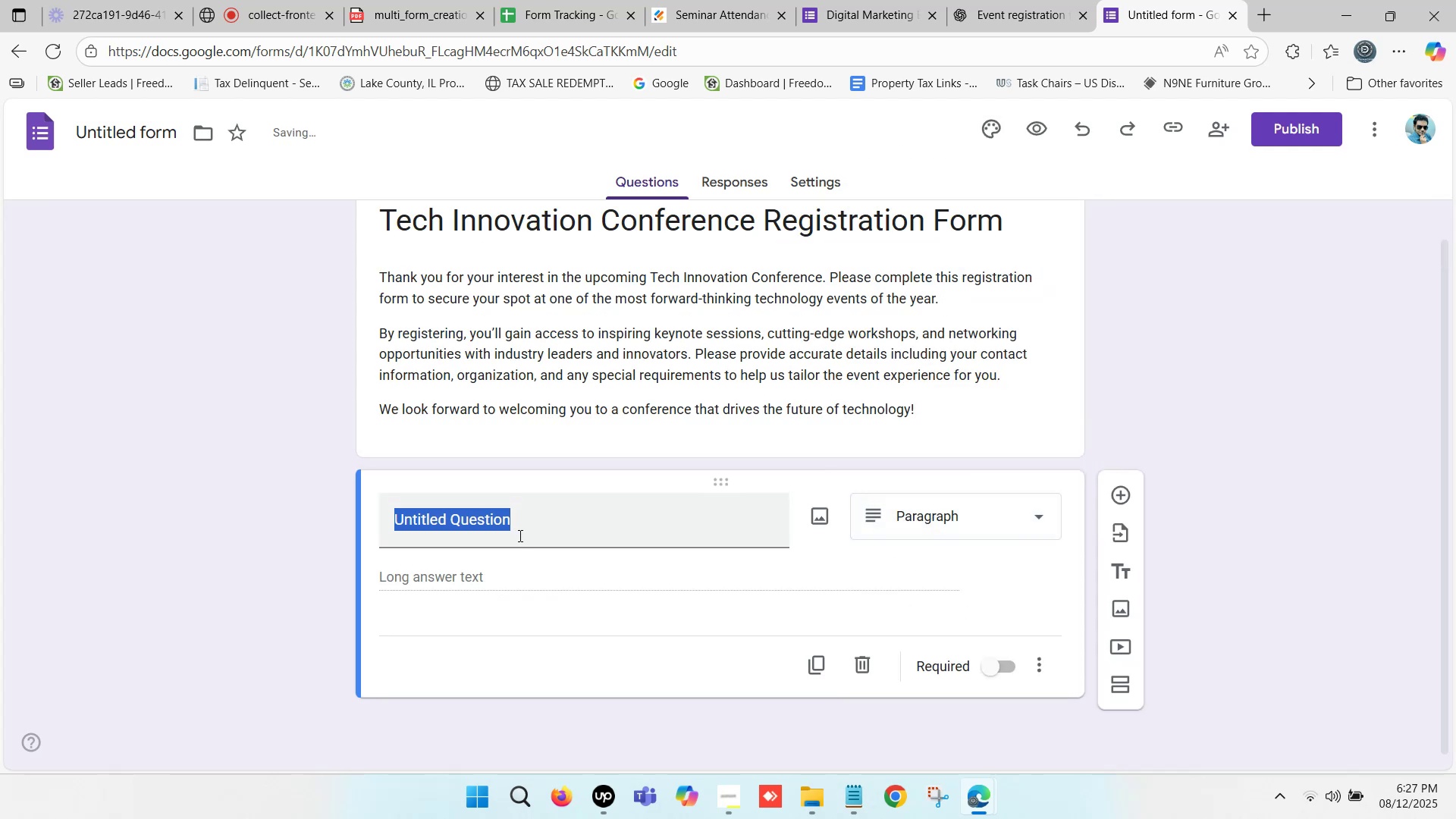 
key(Control+V)
 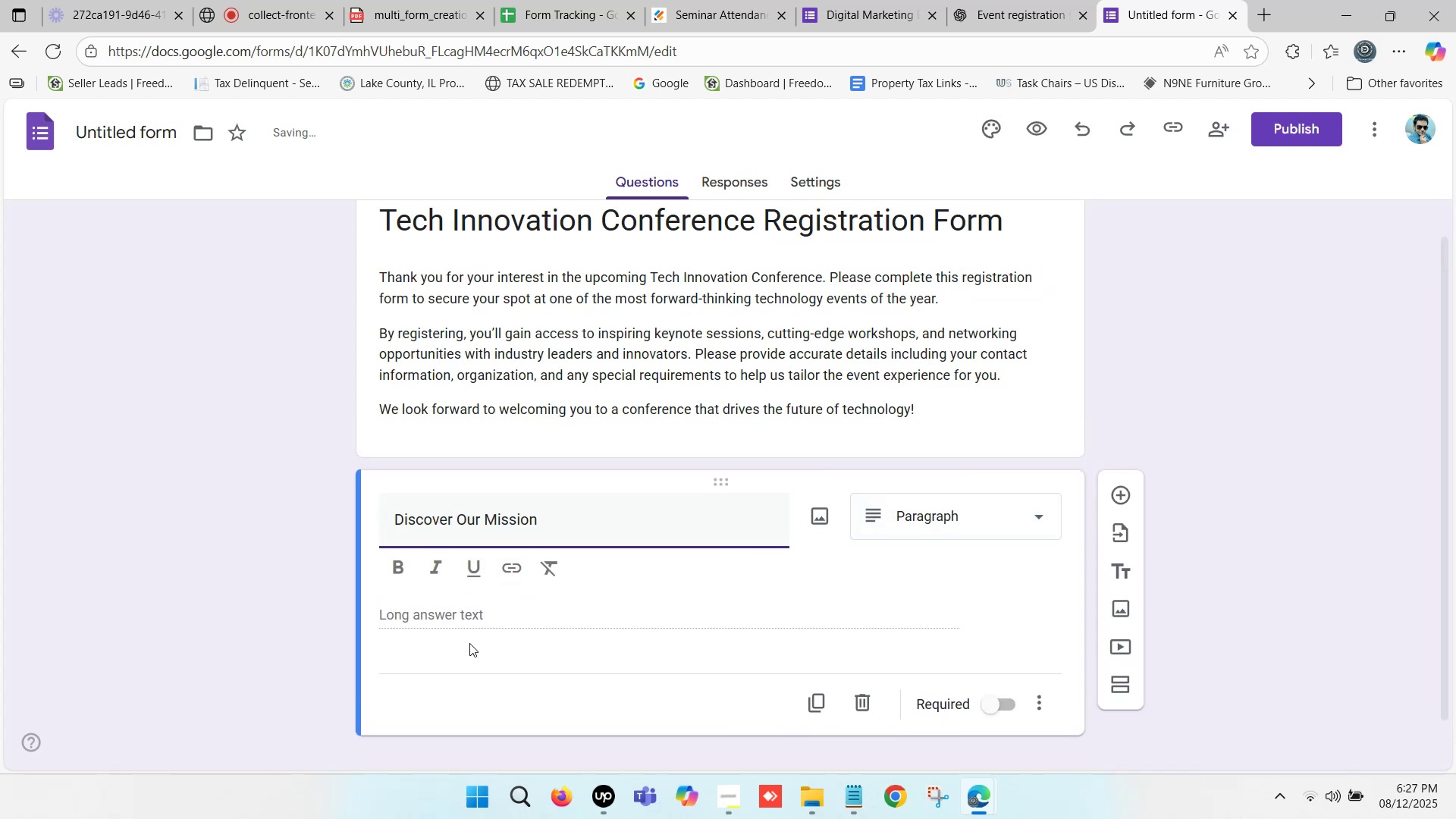 
left_click([457, 627])
 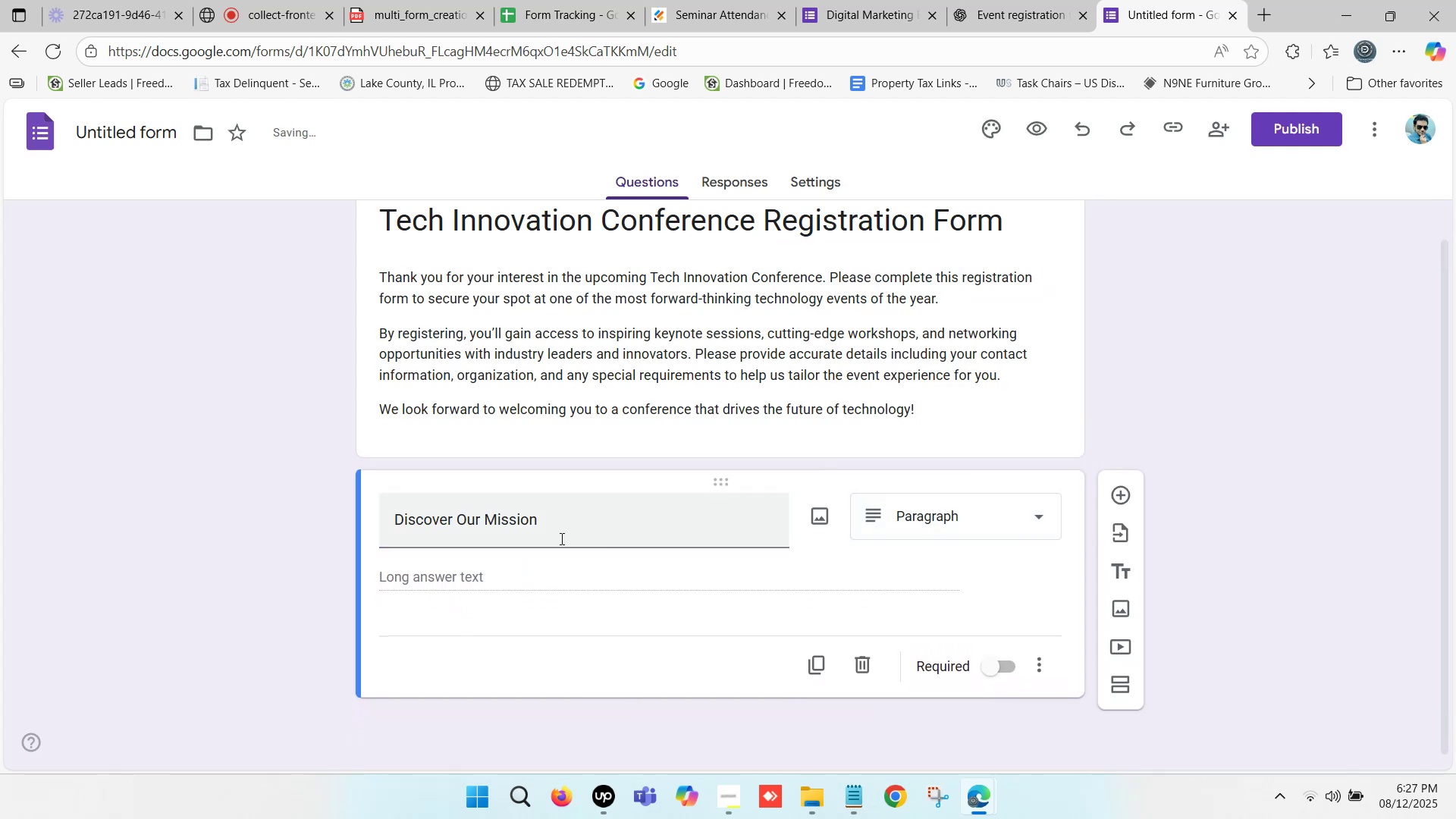 
left_click([575, 525])
 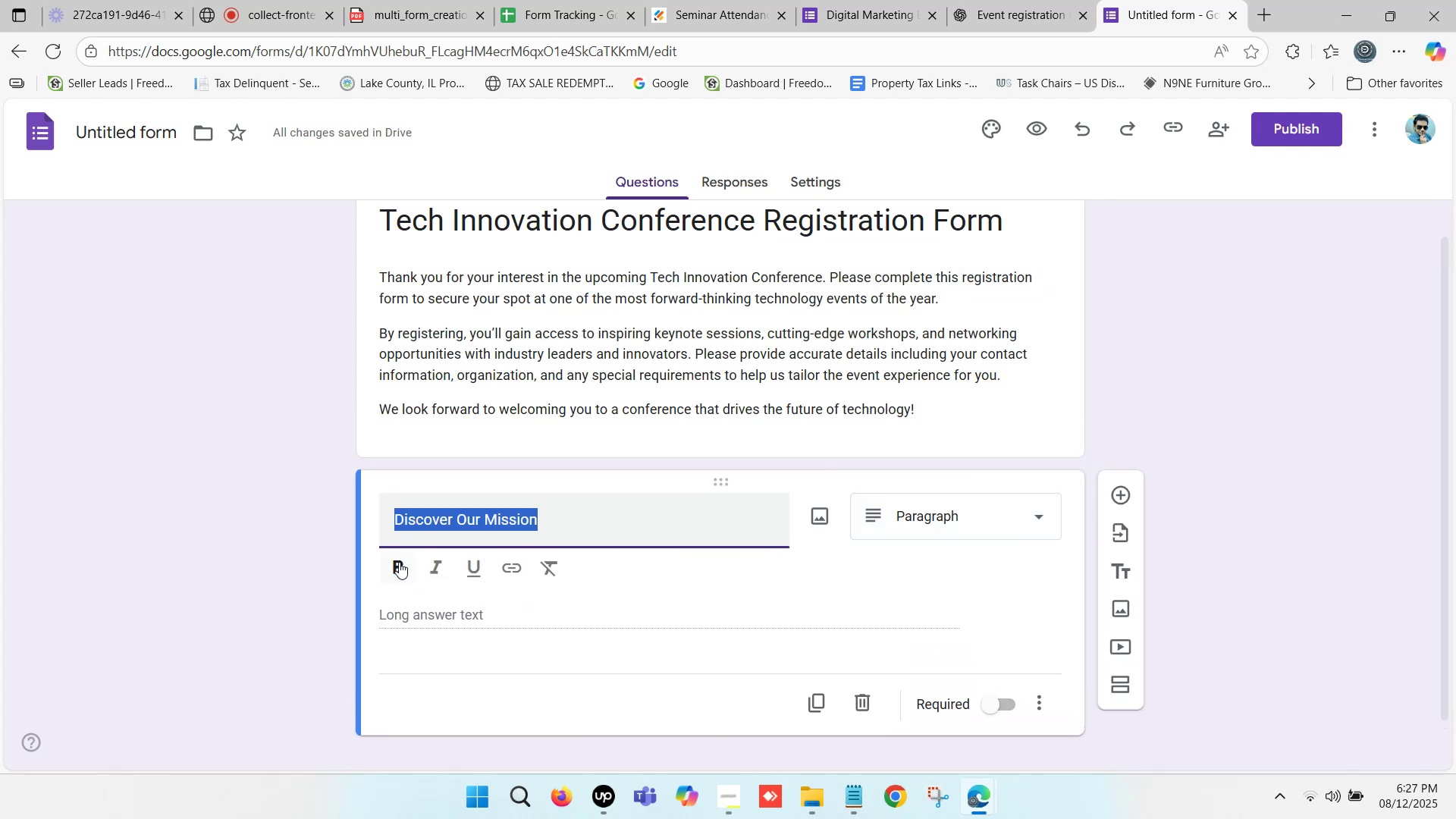 
left_click([399, 563])
 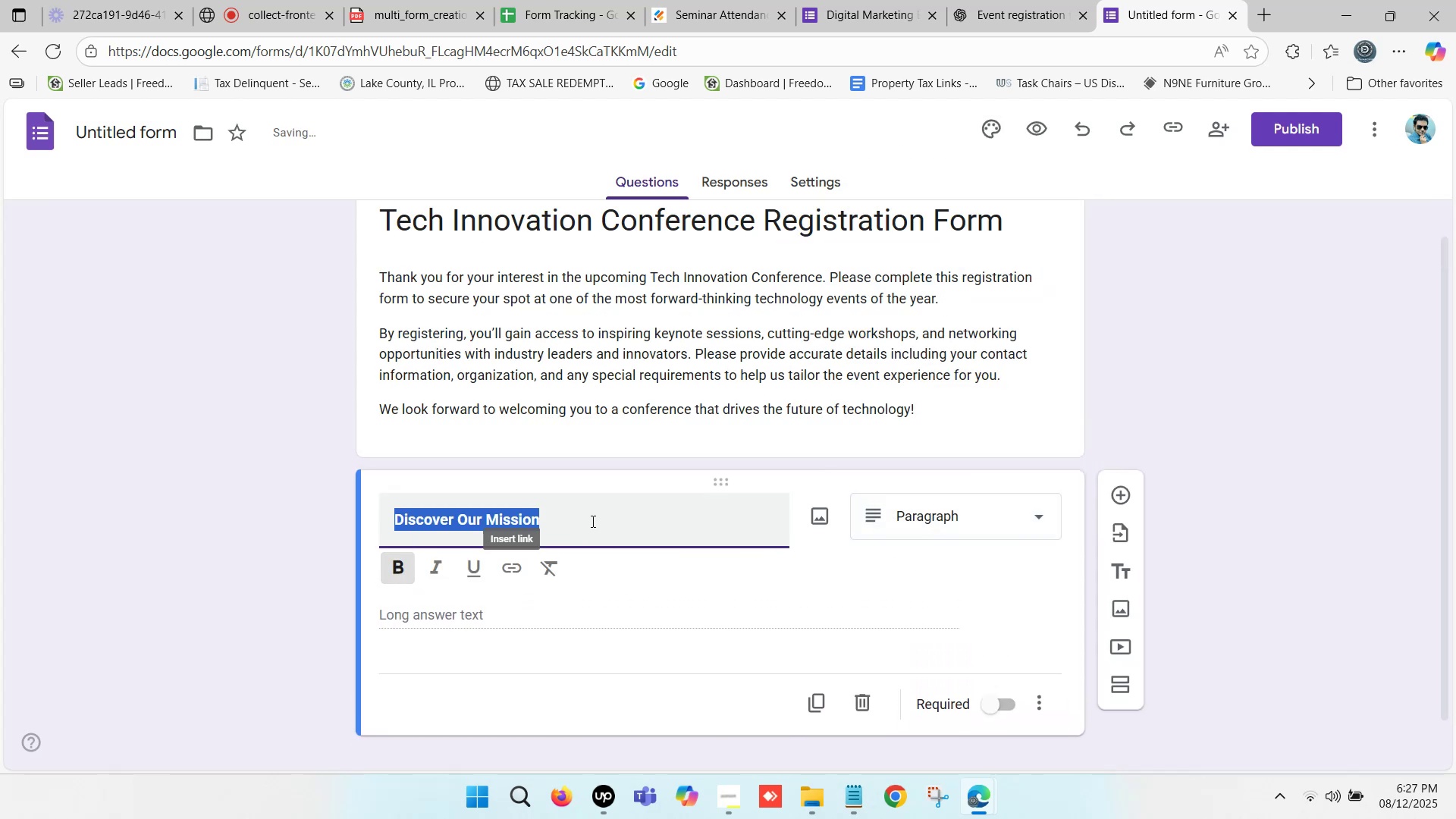 
left_click([605, 511])
 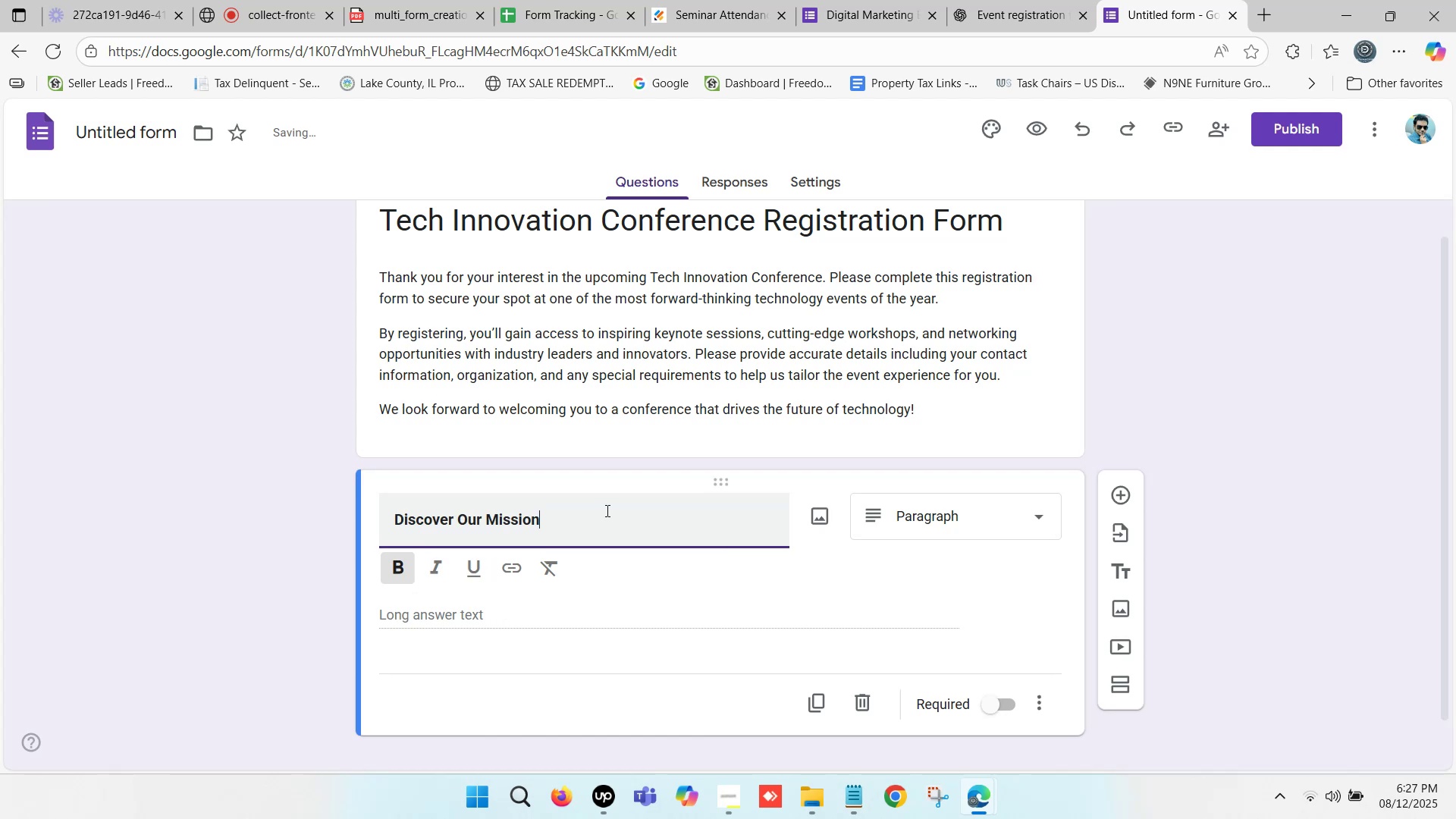 
scroll: coordinate [606, 510], scroll_direction: up, amount: 1.0
 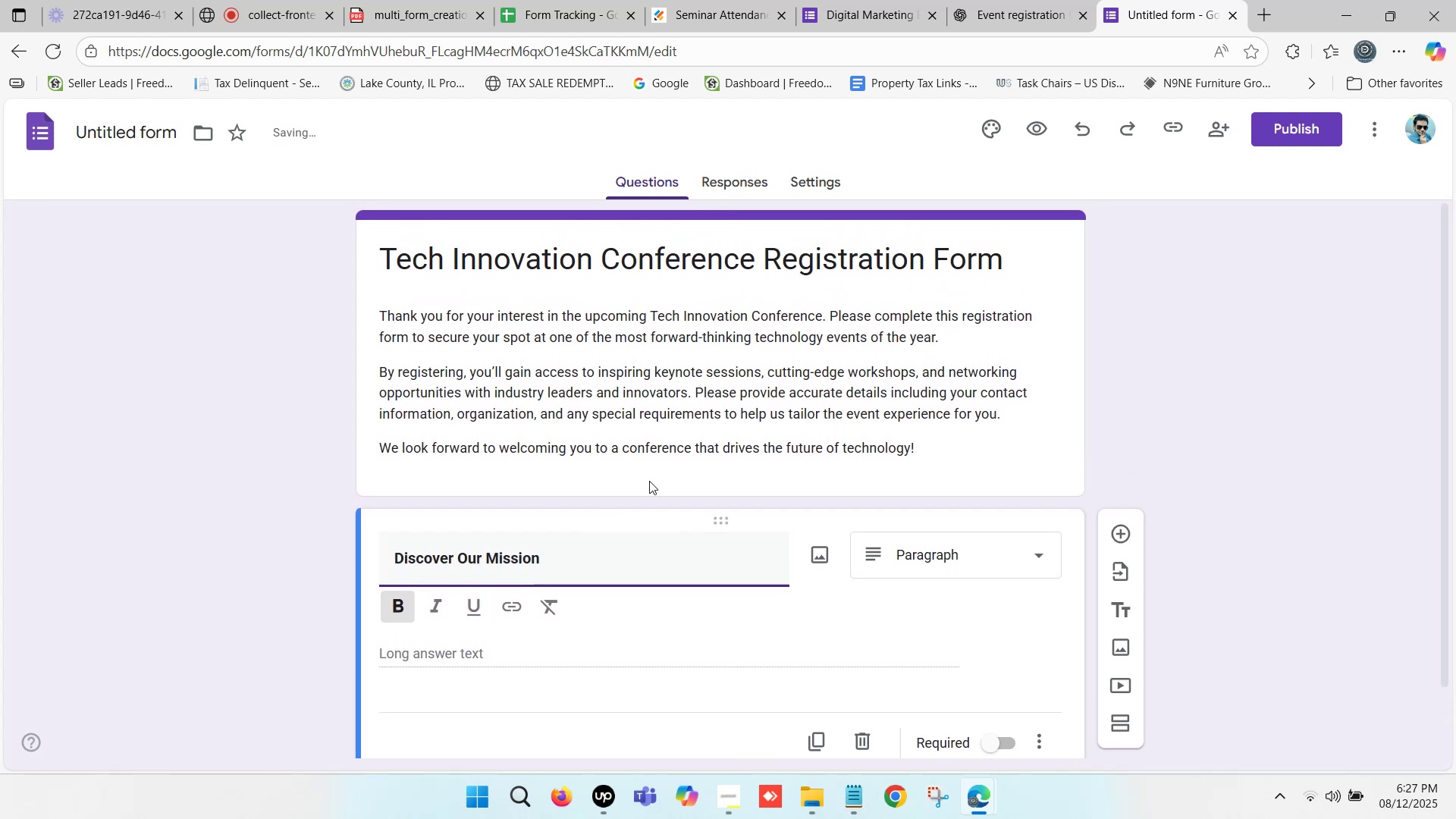 
scroll: coordinate [394, 482], scroll_direction: down, amount: 1.0
 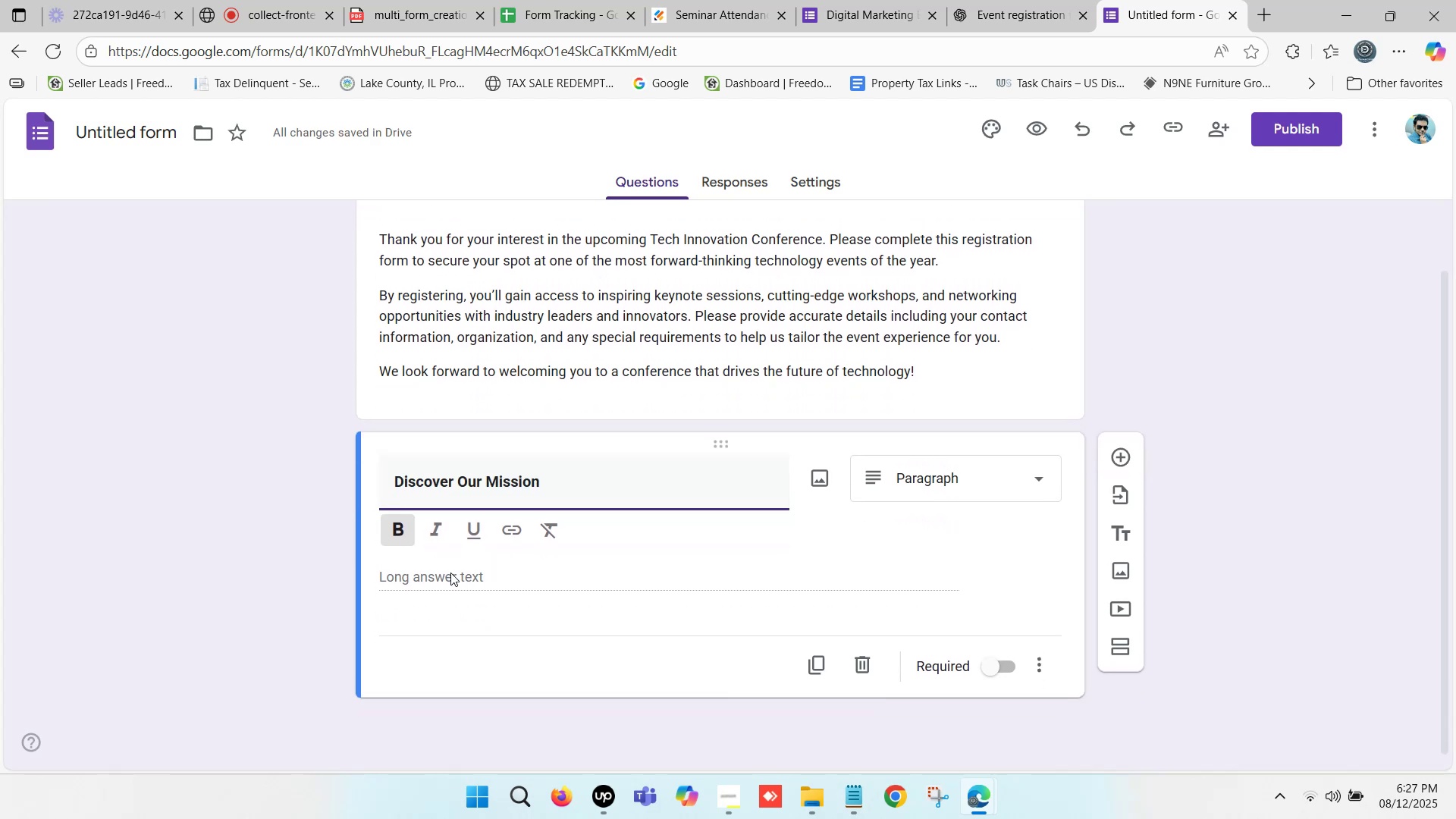 
left_click([450, 573])
 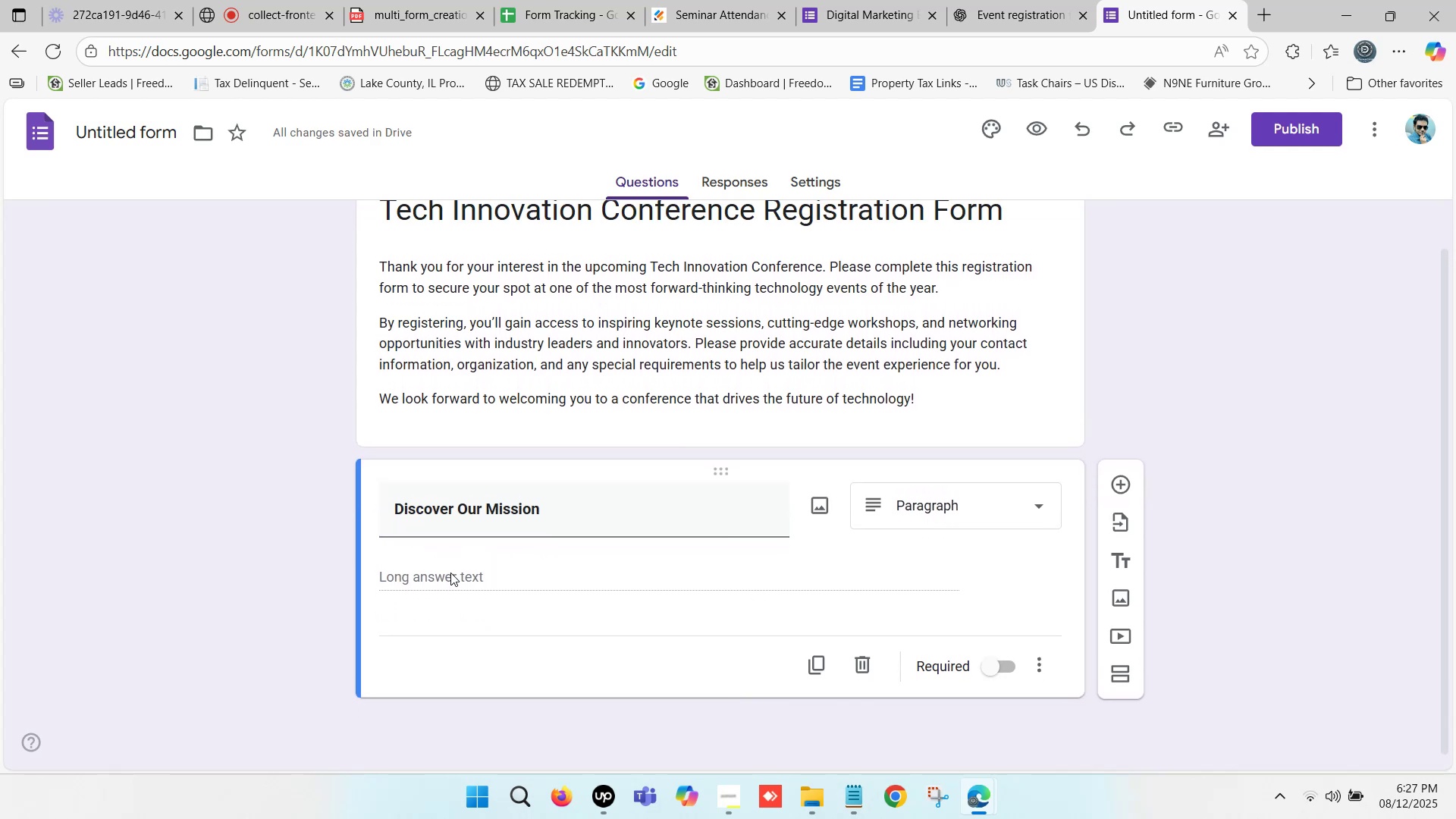 
left_click([443, 579])
 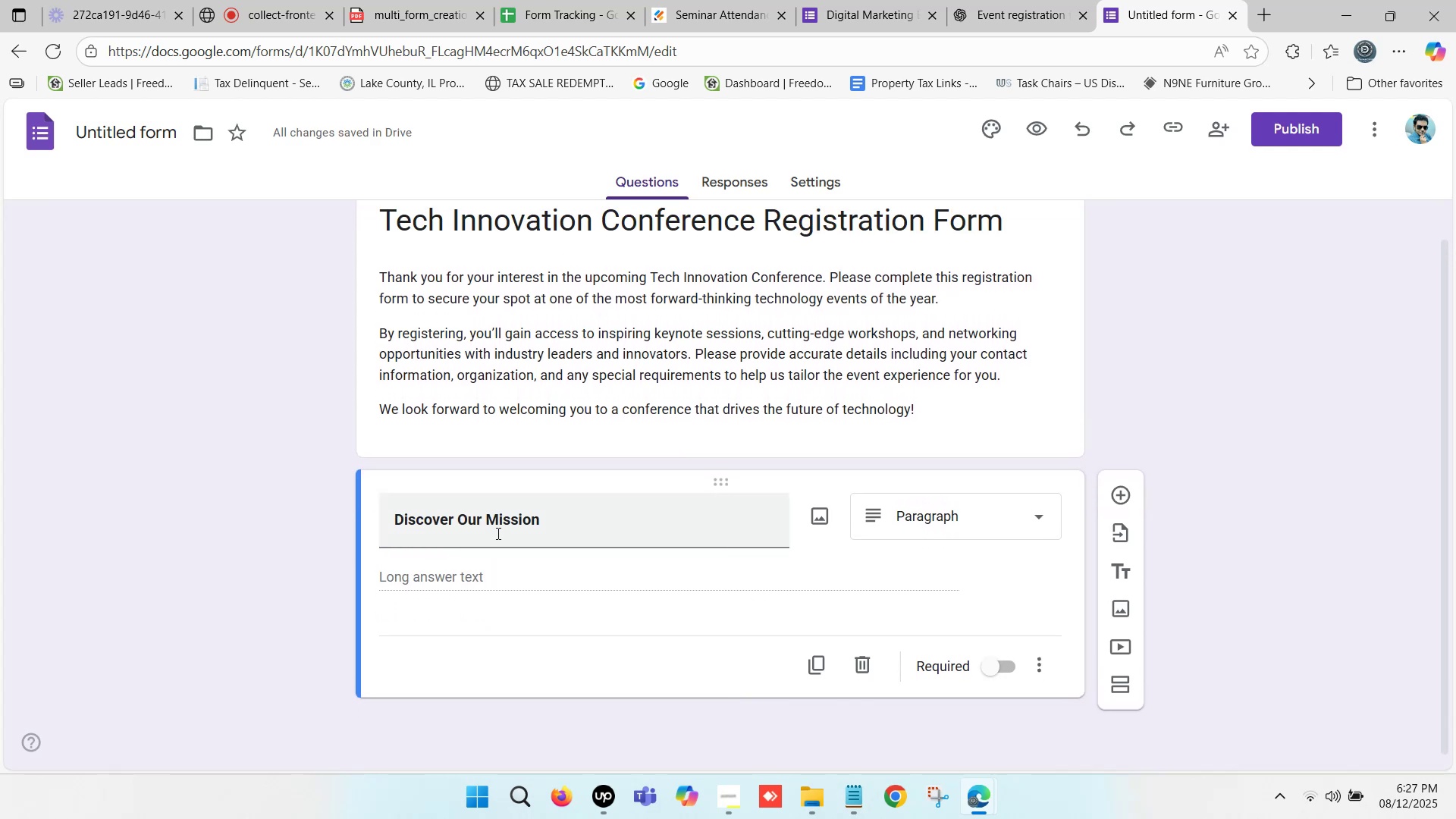 
left_click([507, 529])
 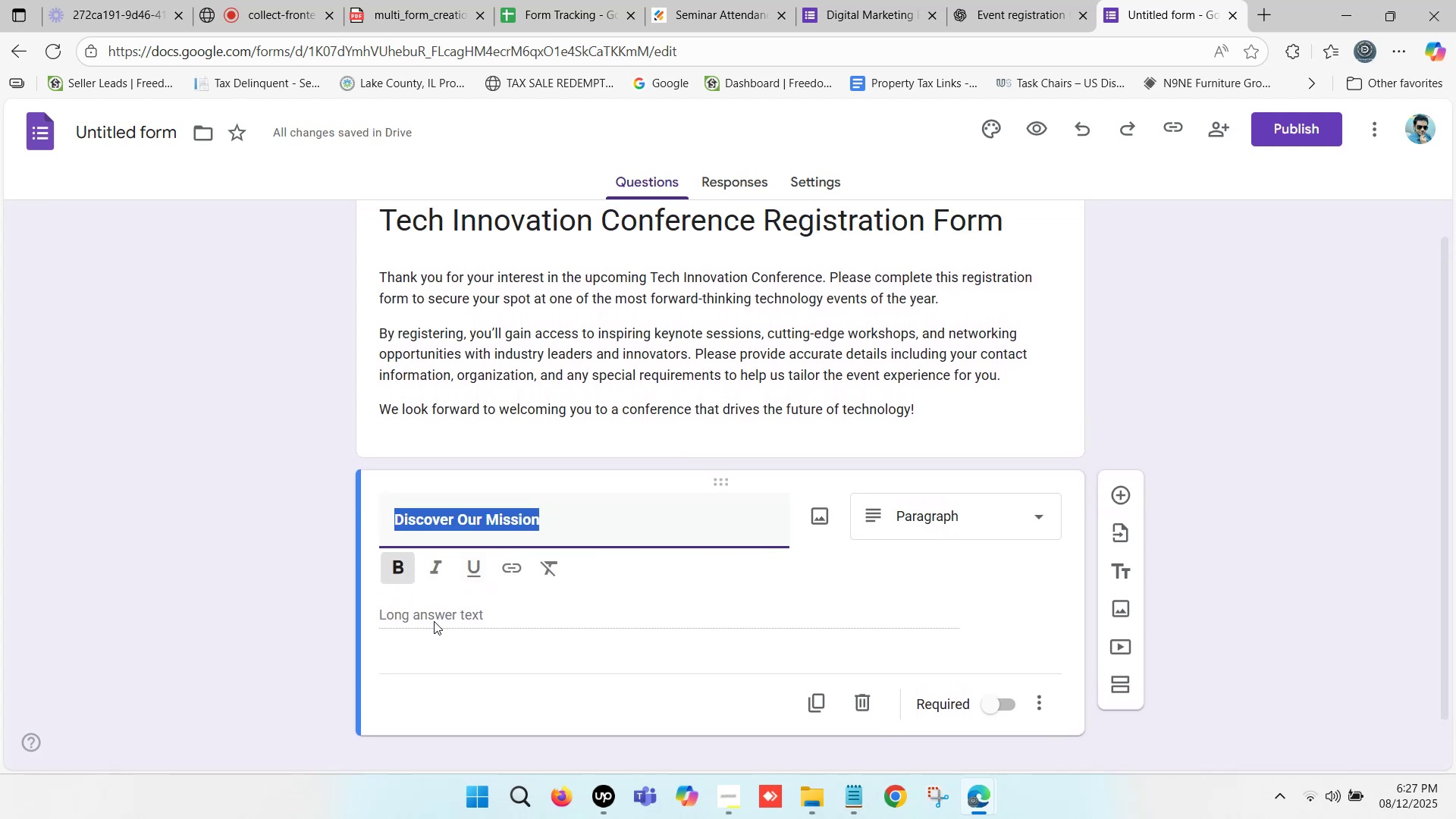 
left_click([433, 623])
 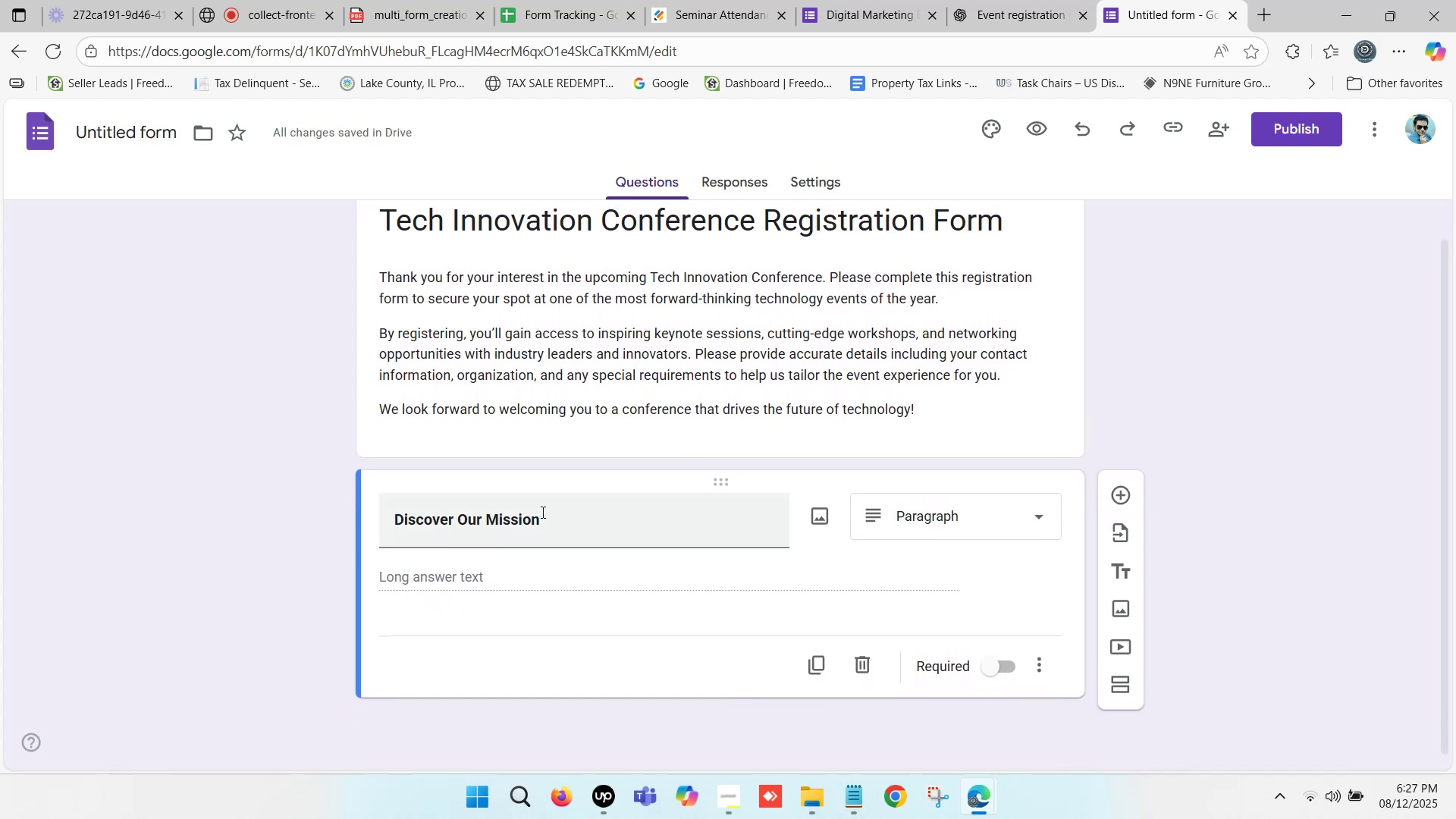 
left_click([545, 508])
 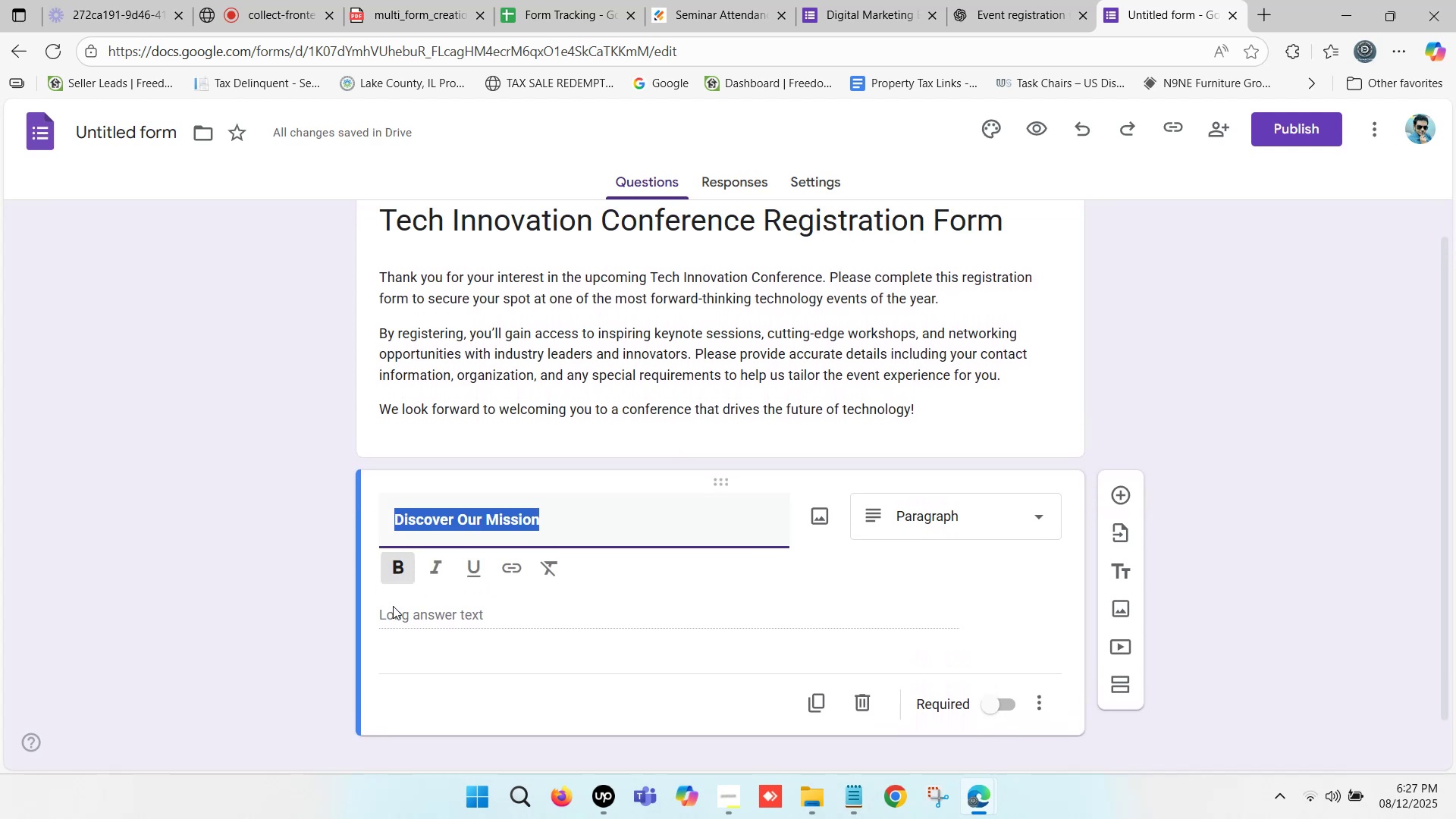 
left_click([395, 606])
 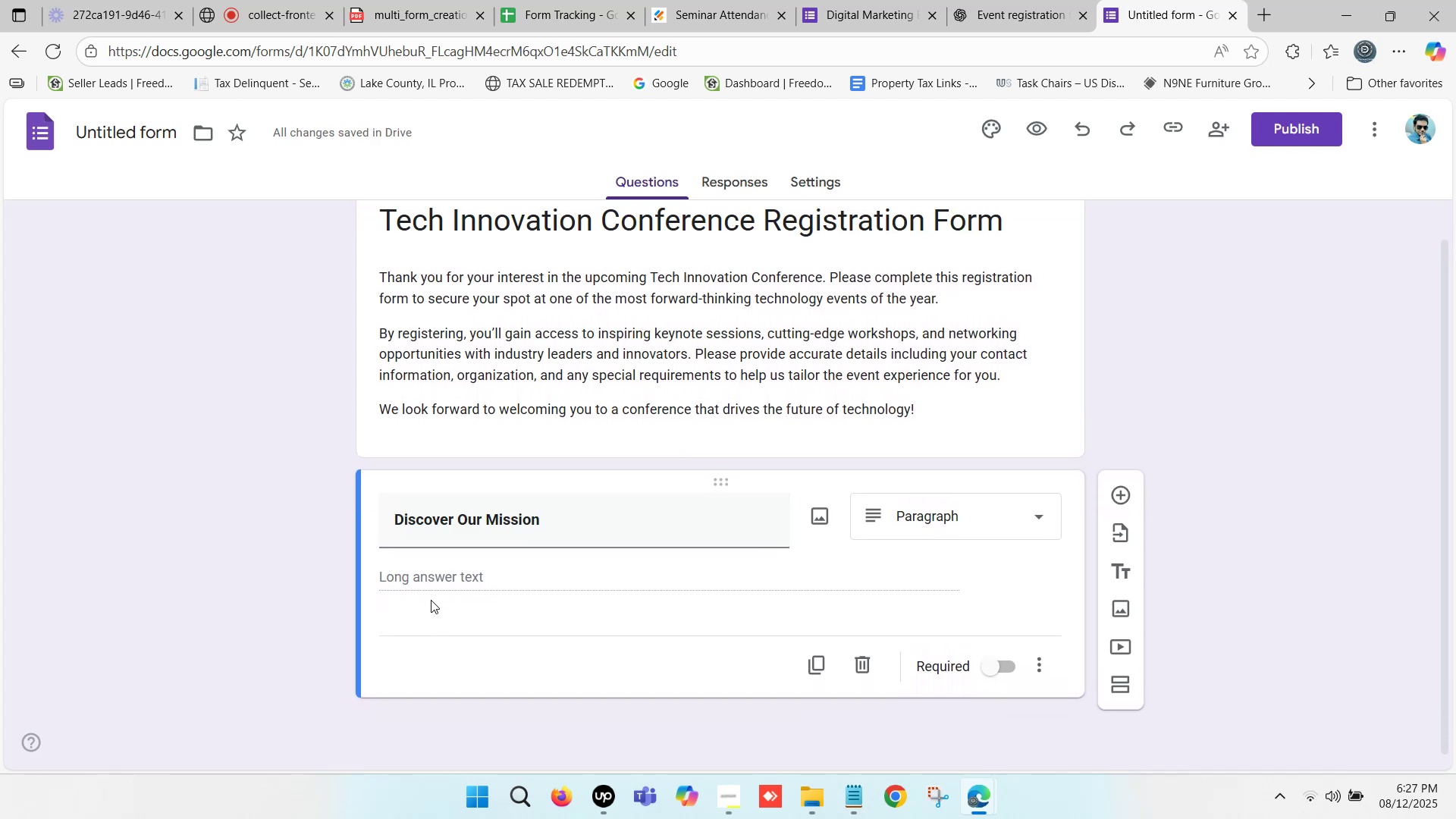 
double_click([458, 565])
 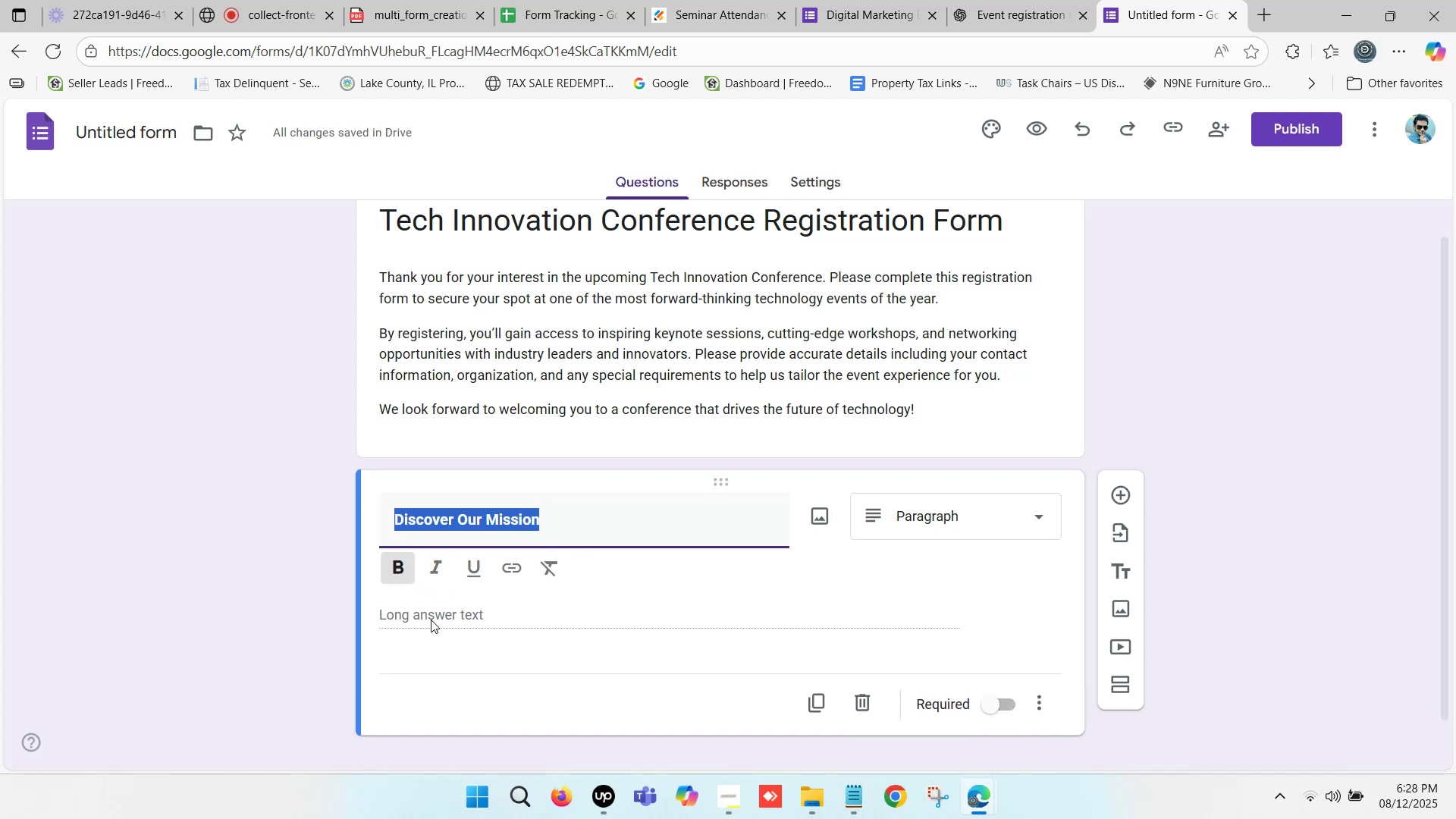 
scroll: coordinate [517, 577], scroll_direction: down, amount: 1.0
 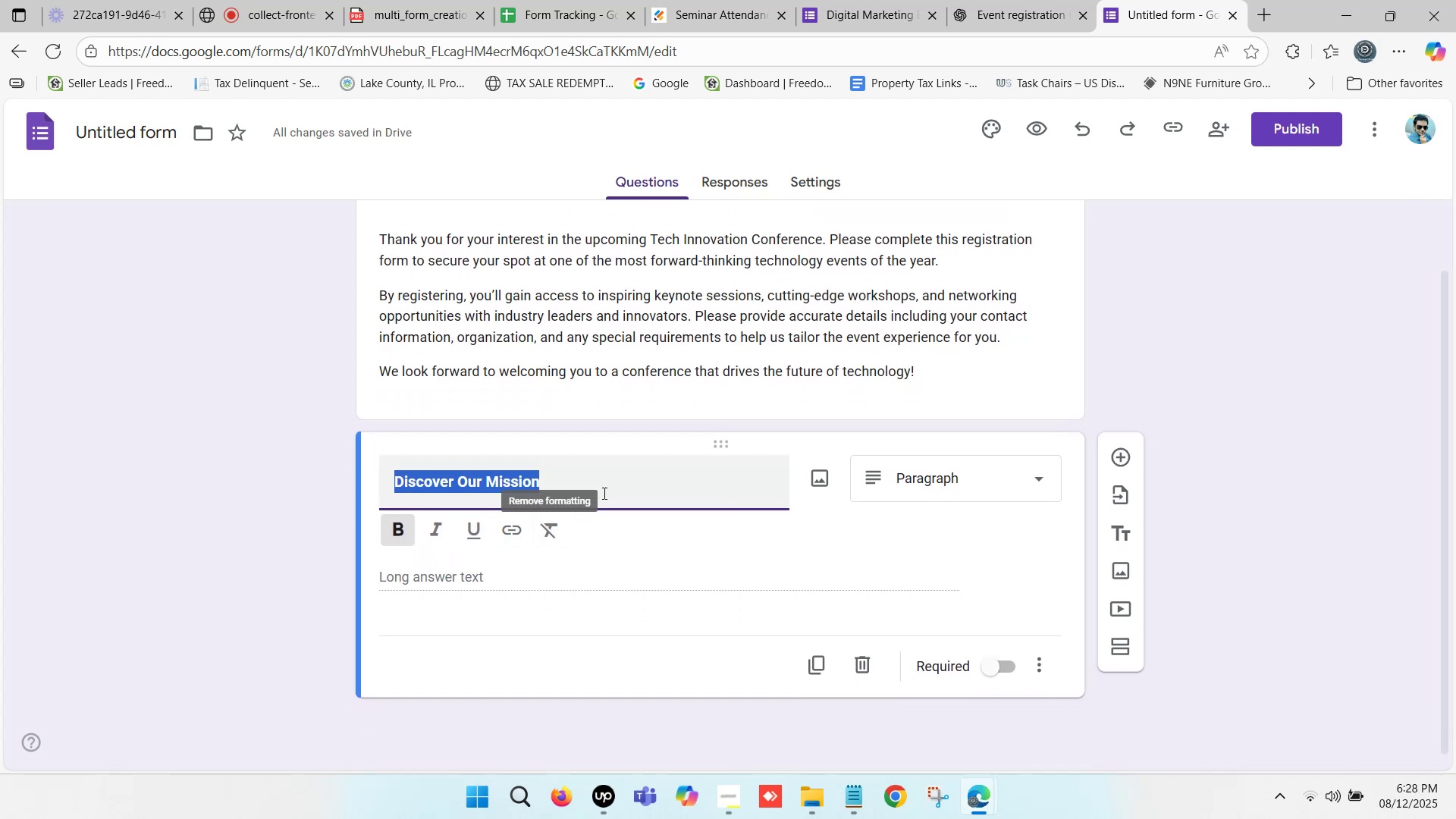 
left_click([618, 489])
 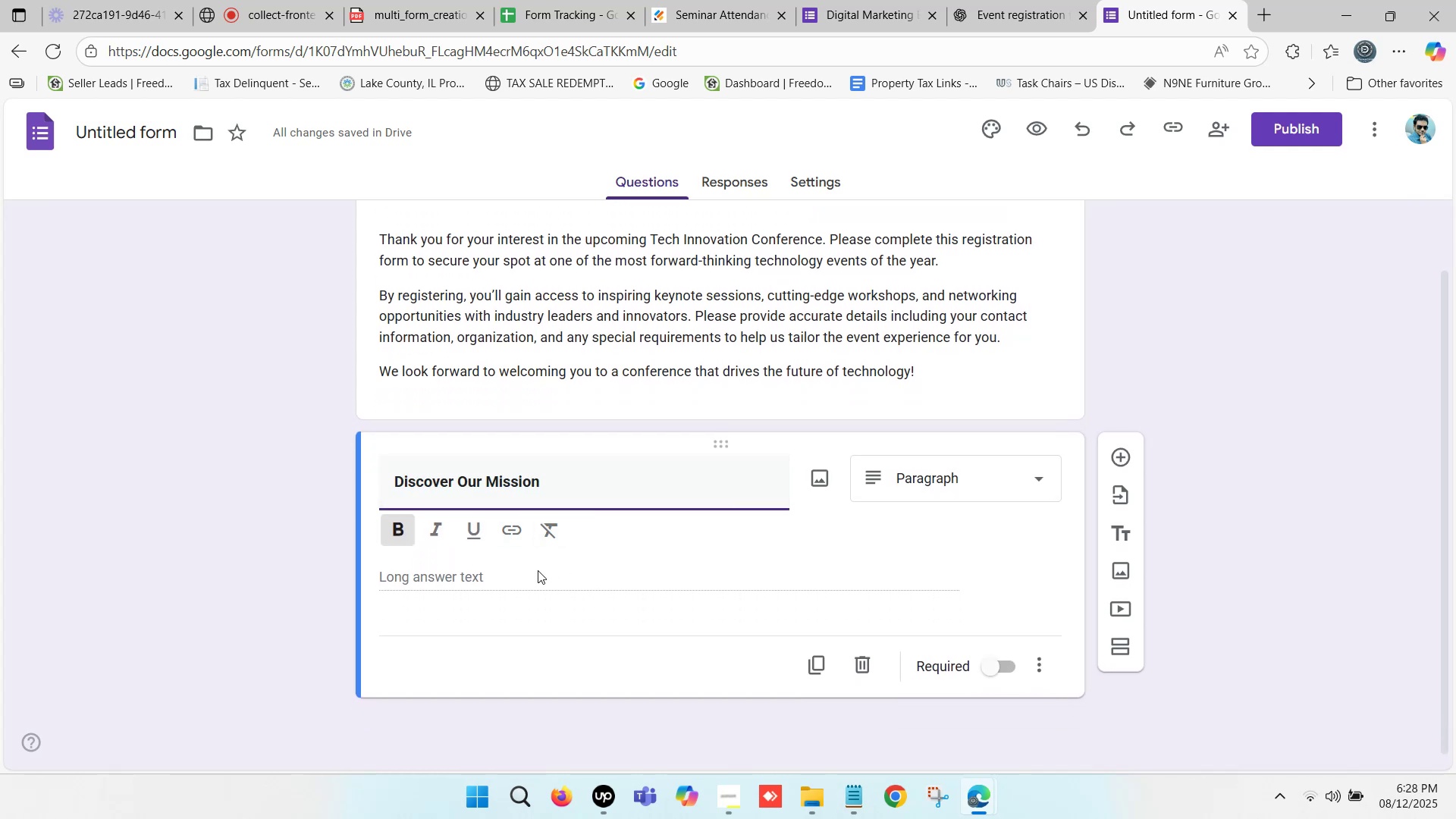 
left_click([538, 570])
 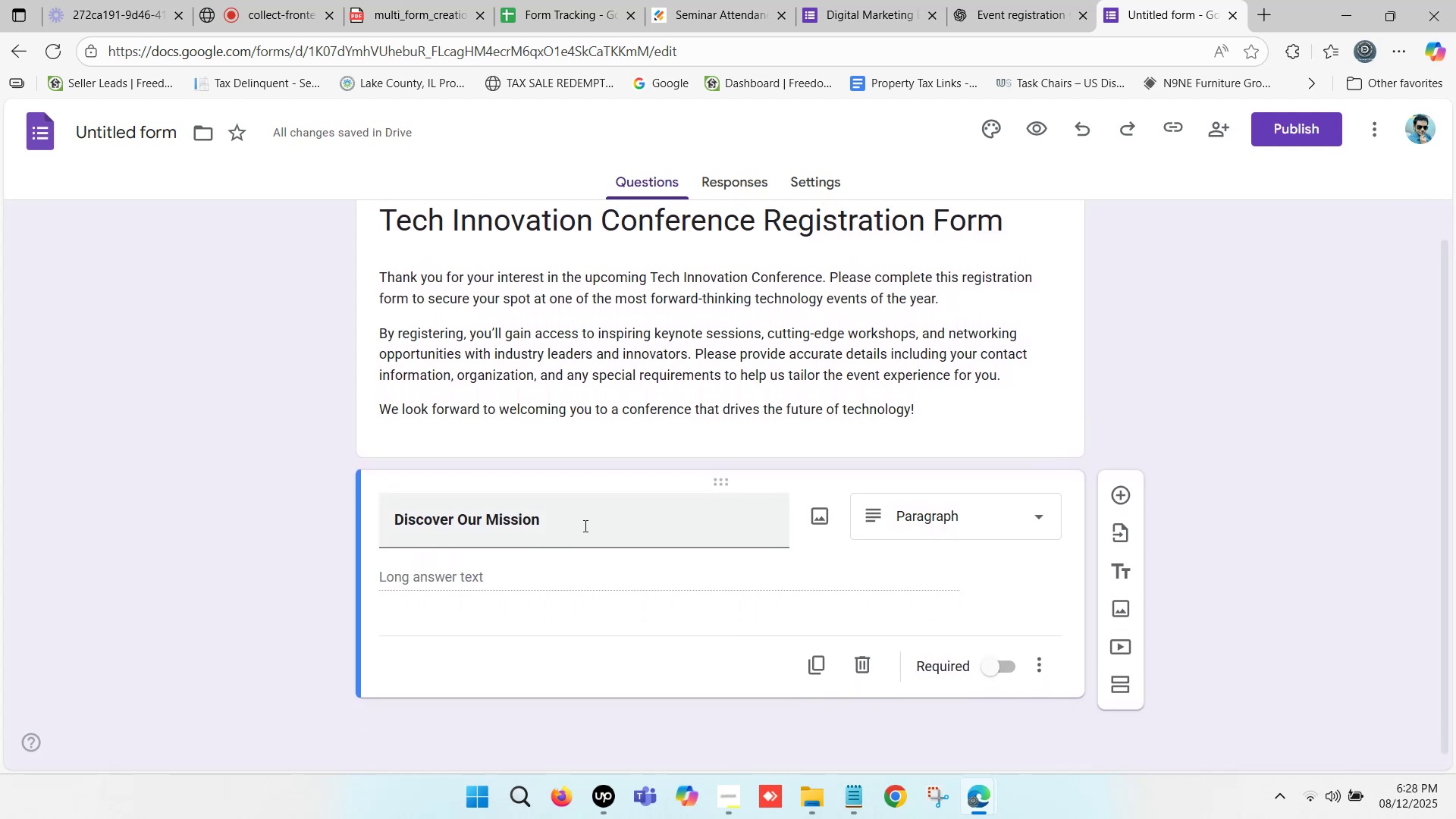 
left_click([584, 526])
 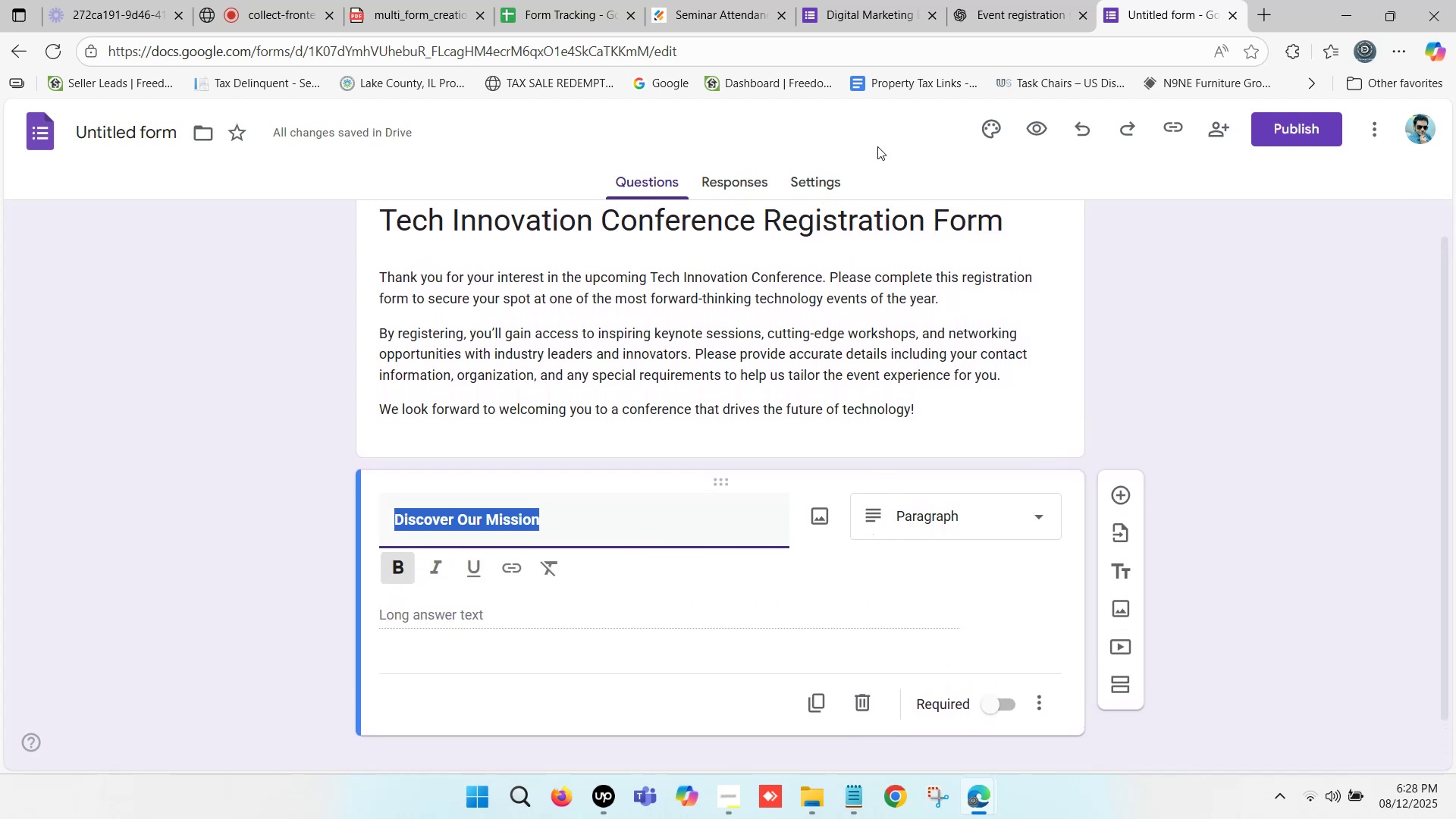 
left_click([830, 0])
 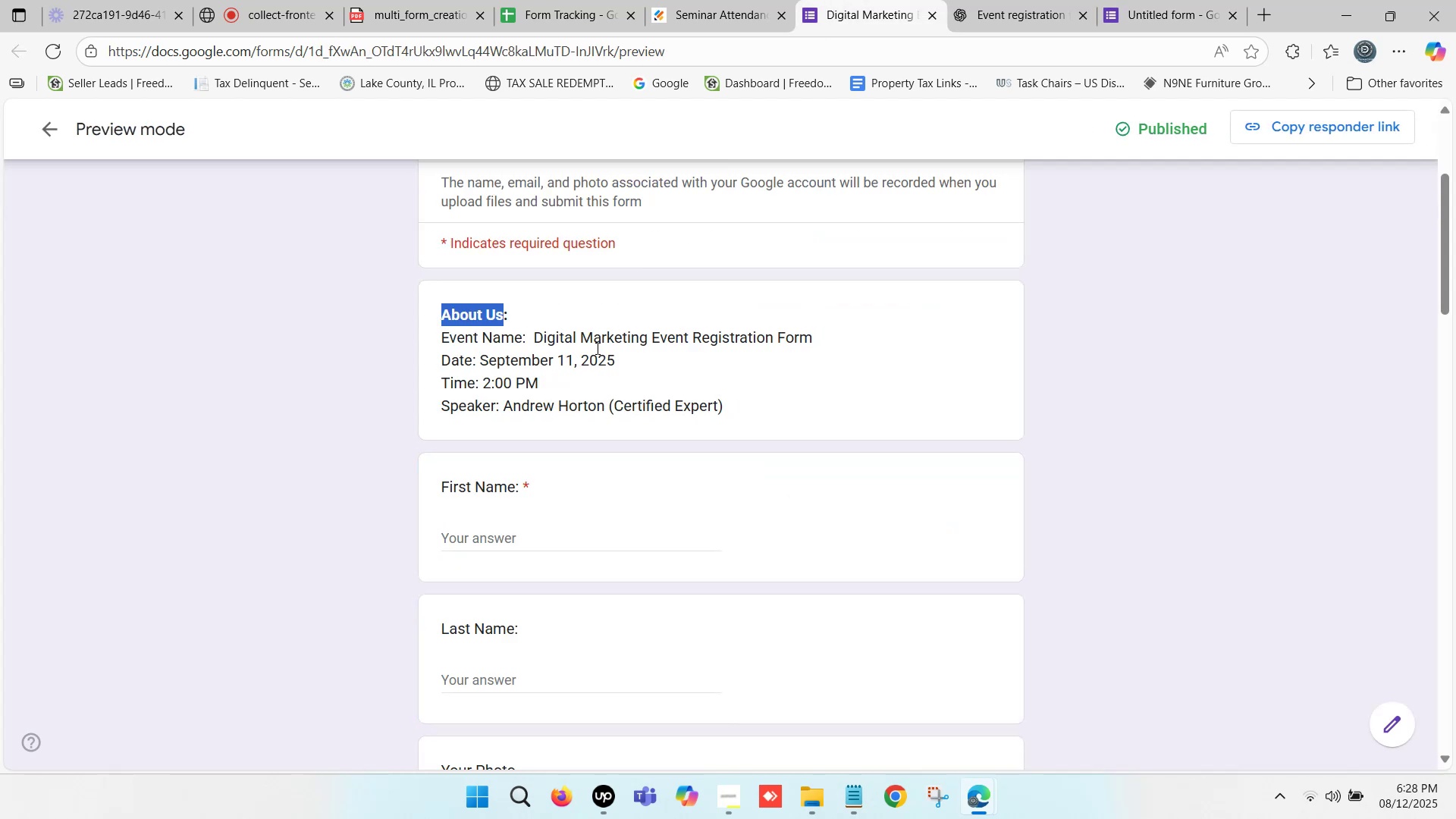 
scroll: coordinate [551, 400], scroll_direction: down, amount: 3.0
 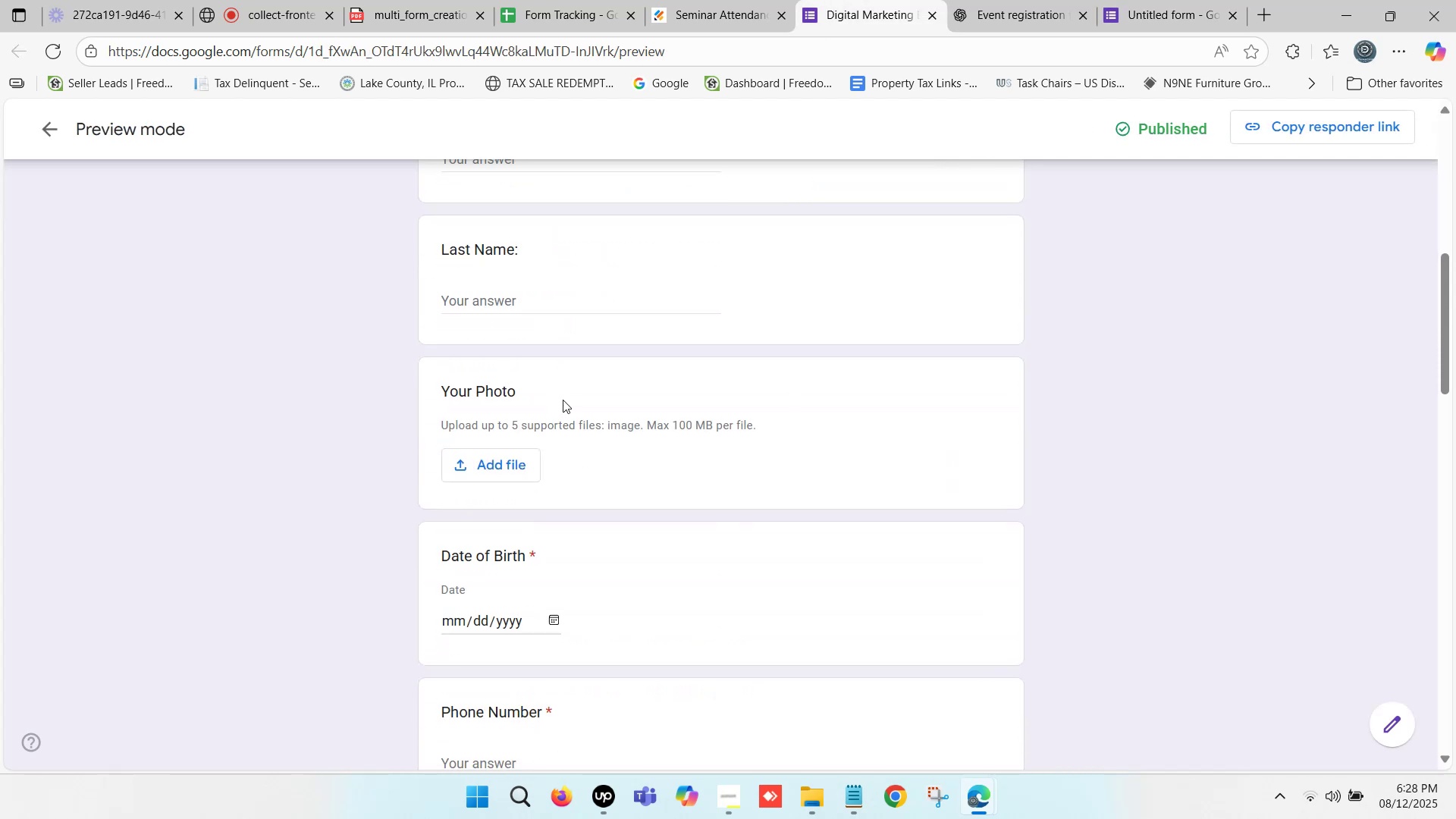 
scroll: coordinate [563, 400], scroll_direction: up, amount: 4.0
 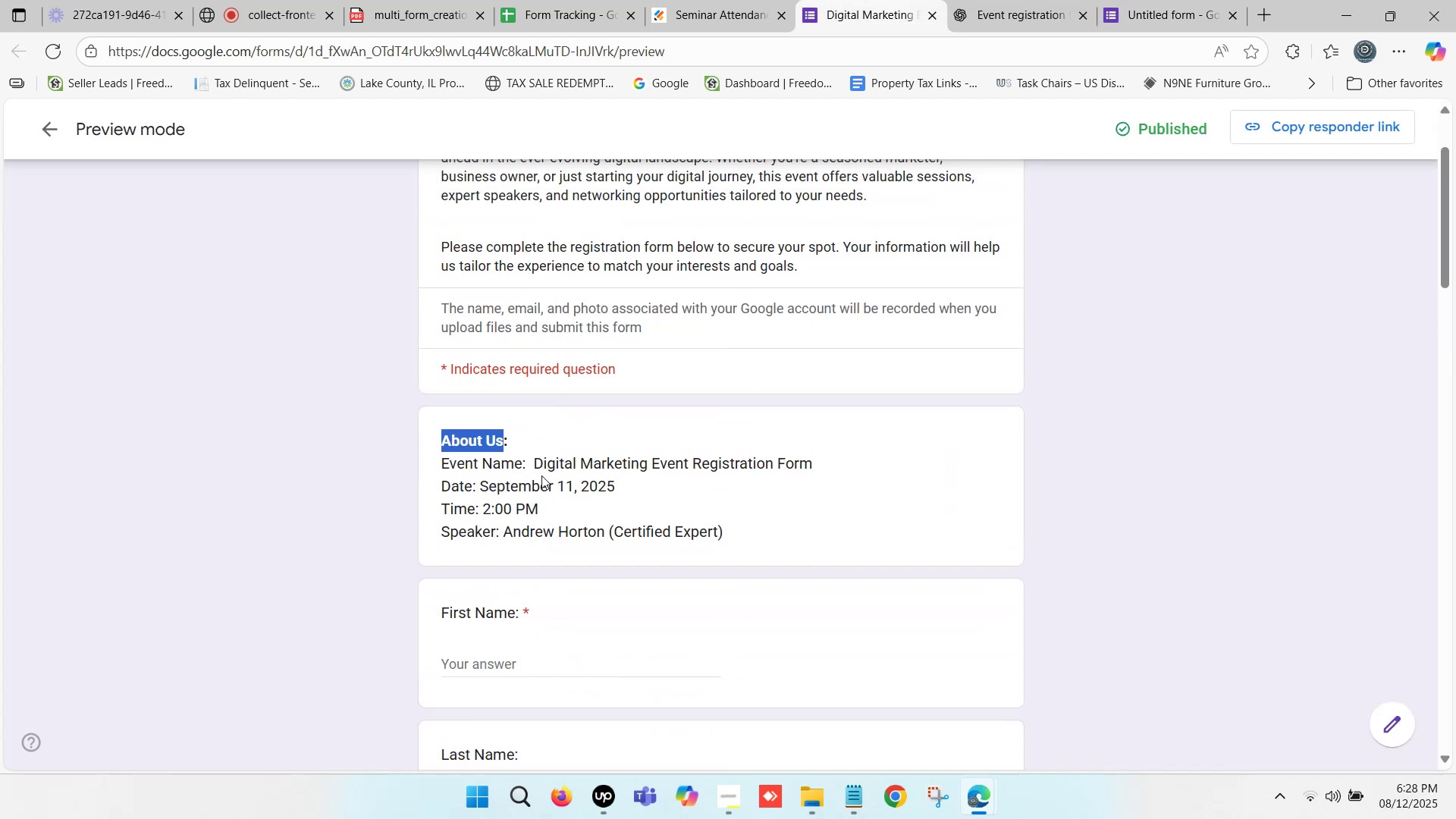 
left_click([541, 475])
 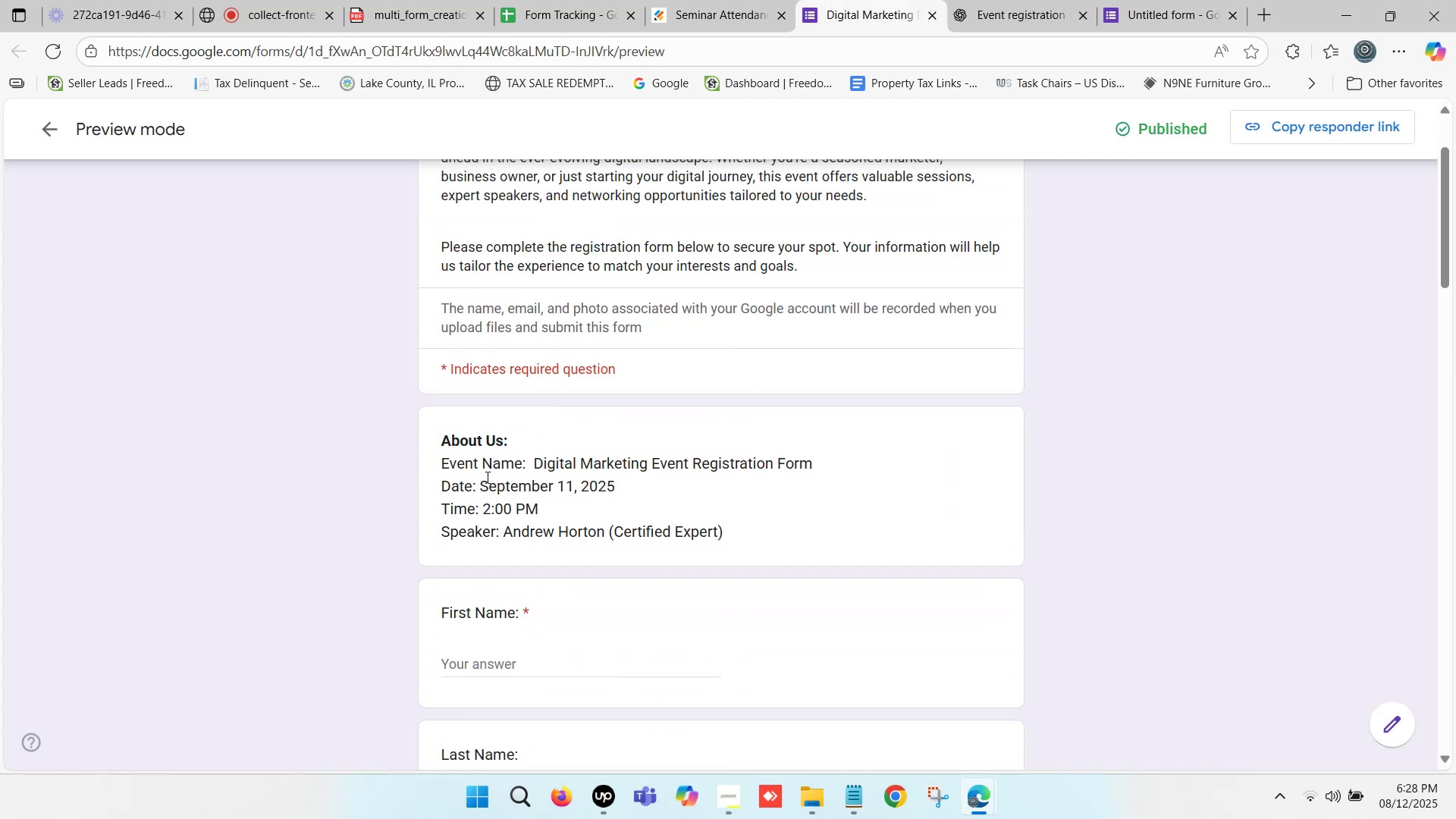 
left_click([486, 477])
 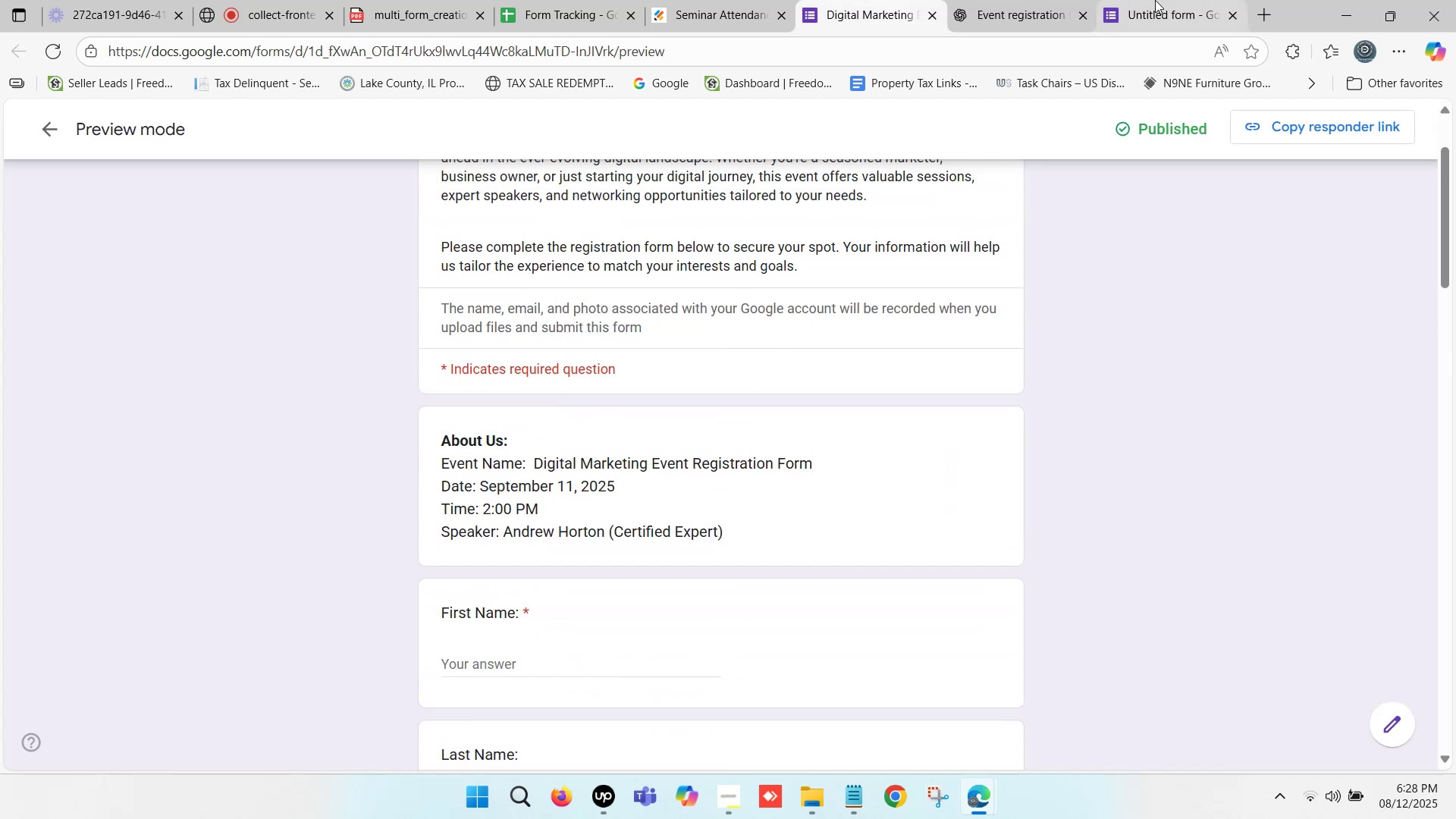 
left_click([1156, 0])
 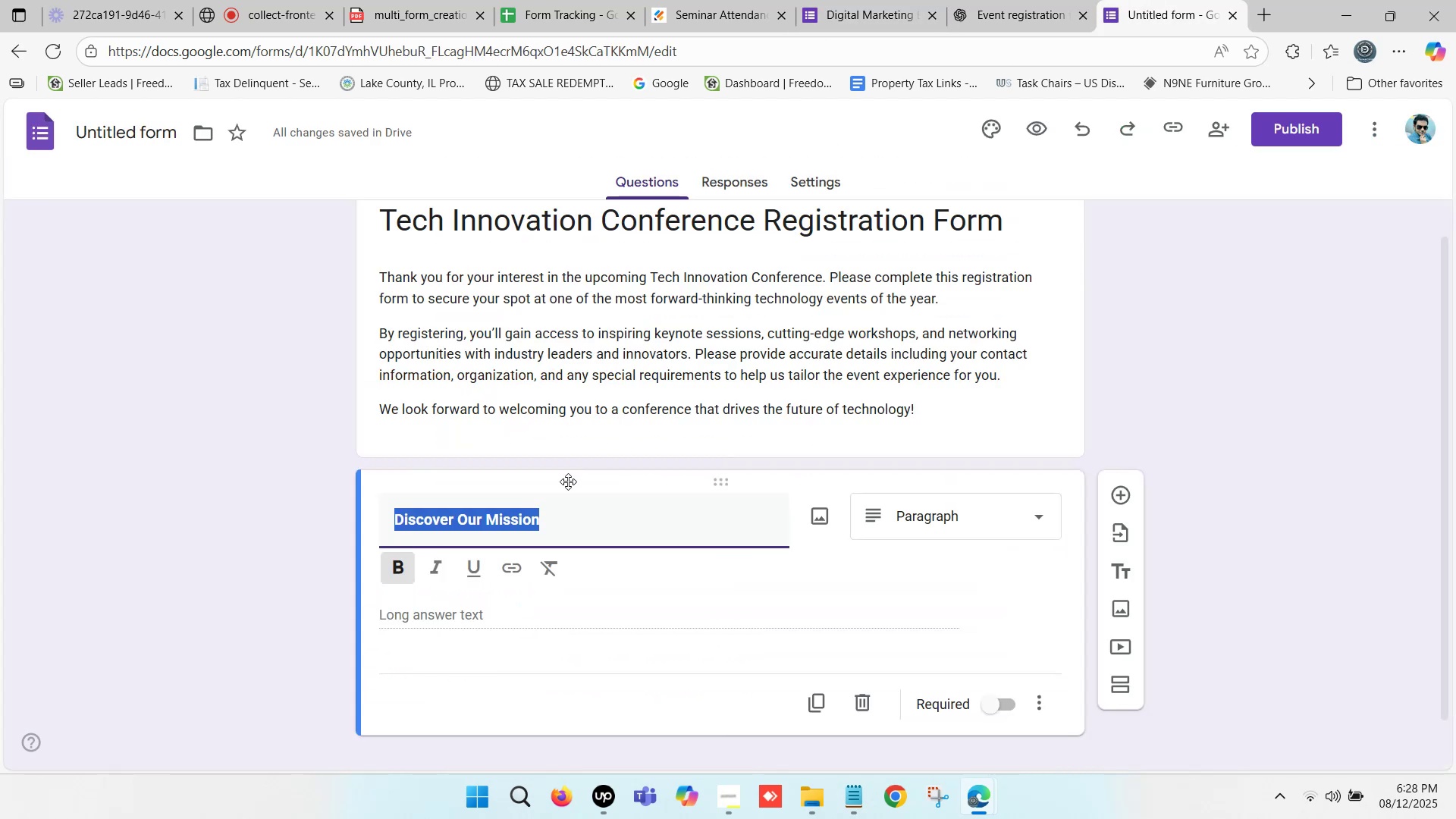 
scroll: coordinate [566, 482], scroll_direction: down, amount: 1.0
 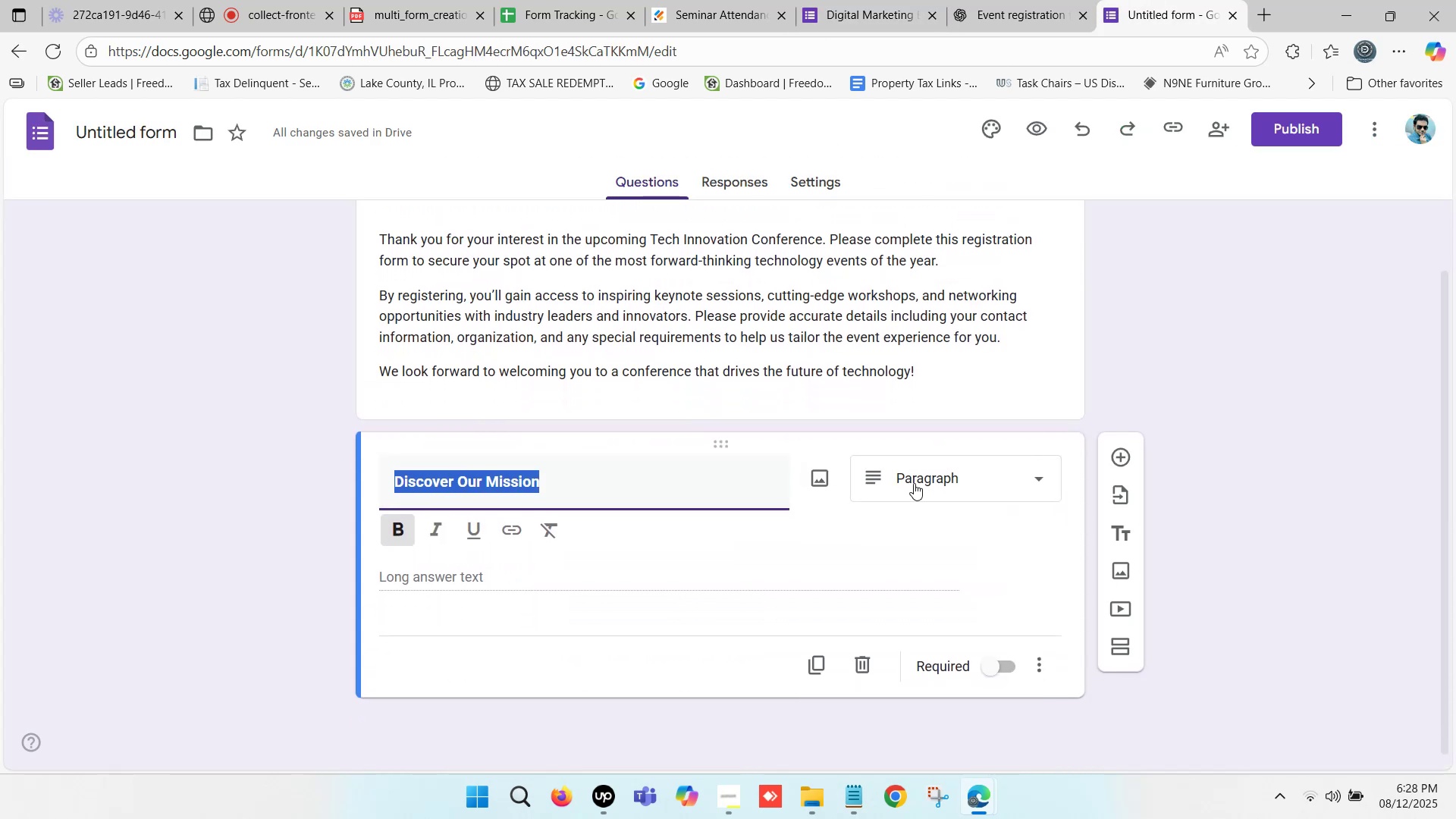 
left_click([915, 483])
 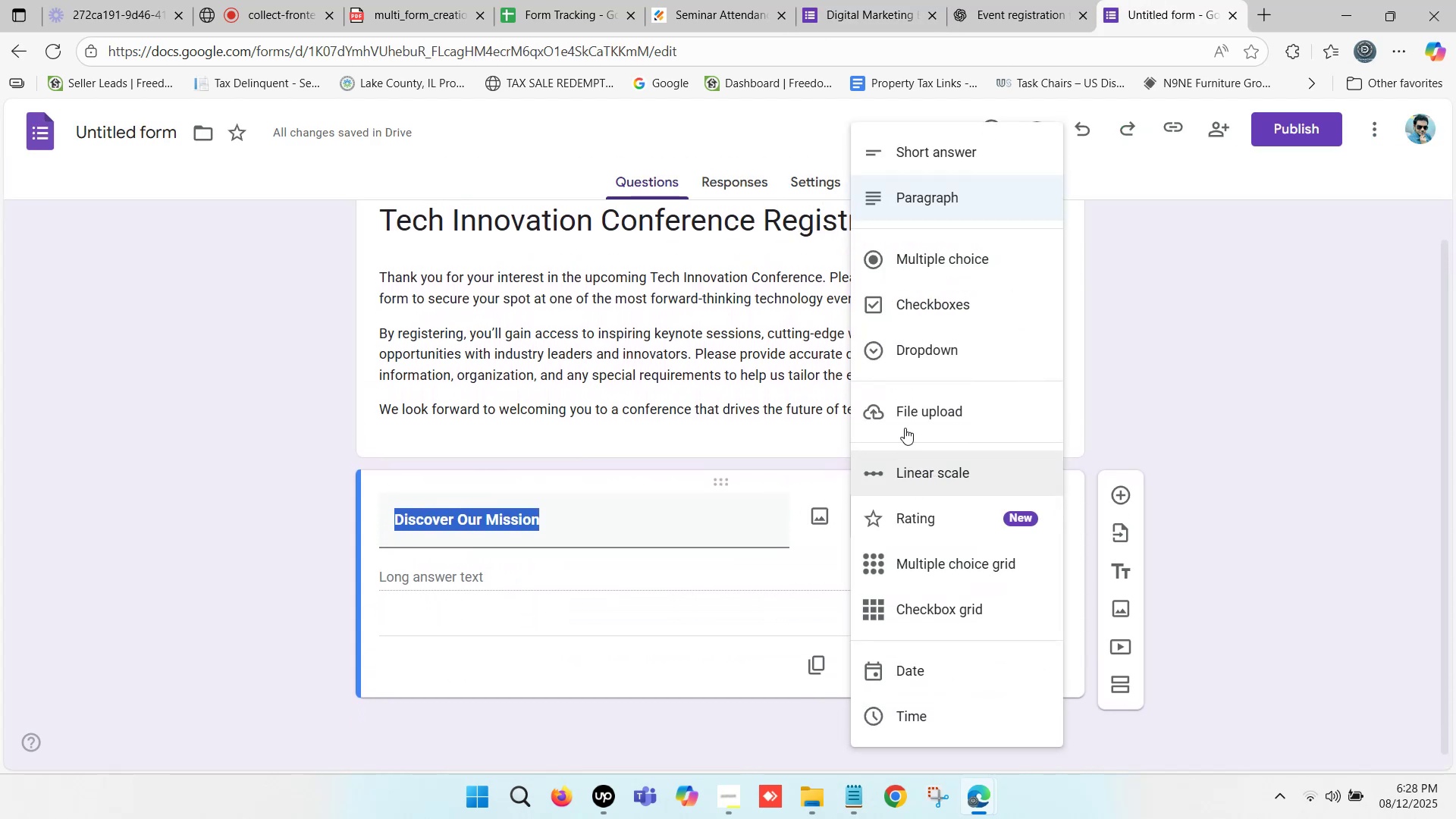 
scroll: coordinate [908, 393], scroll_direction: down, amount: 1.0
 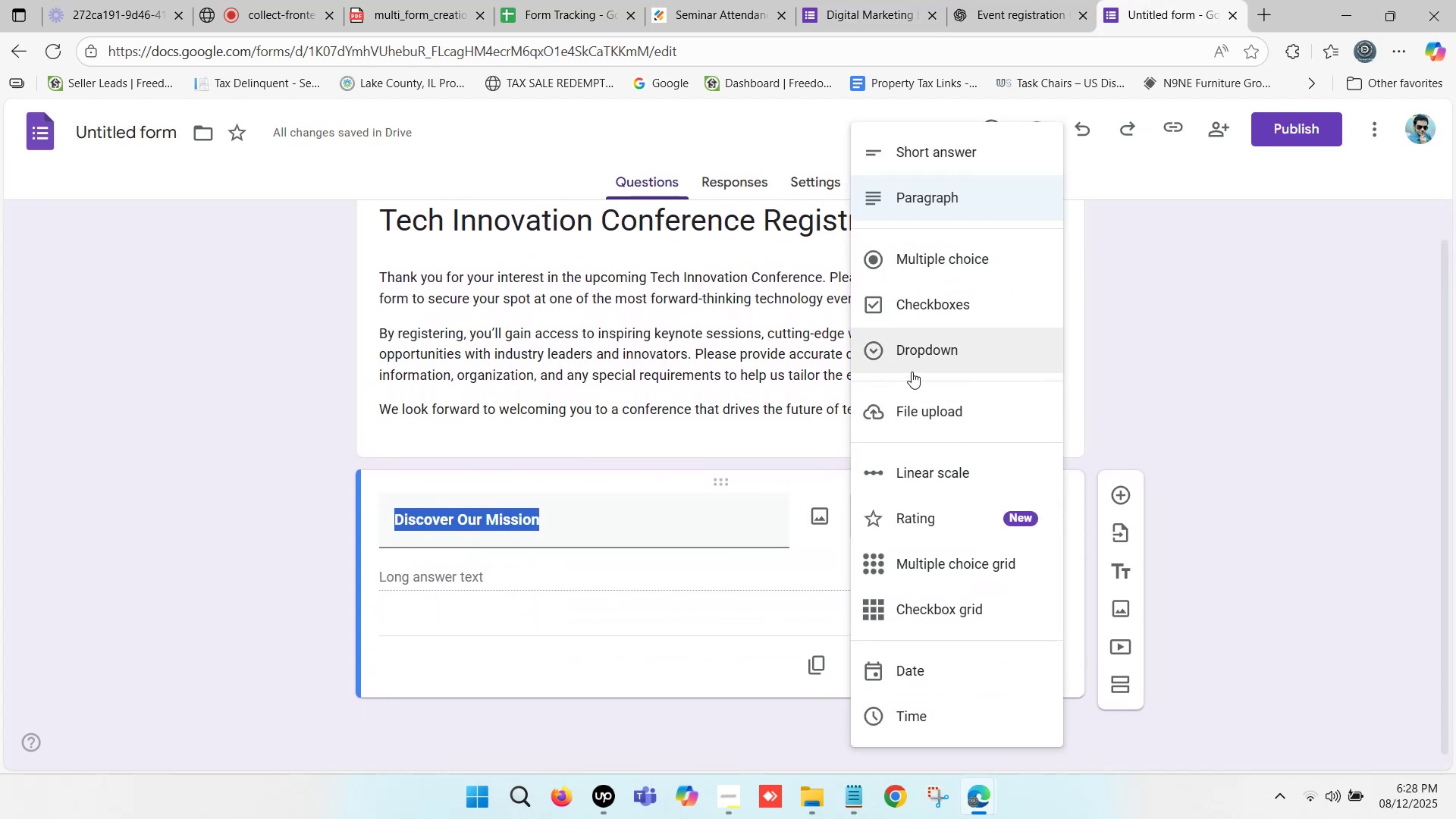 
scroll: coordinate [912, 348], scroll_direction: up, amount: 4.0
 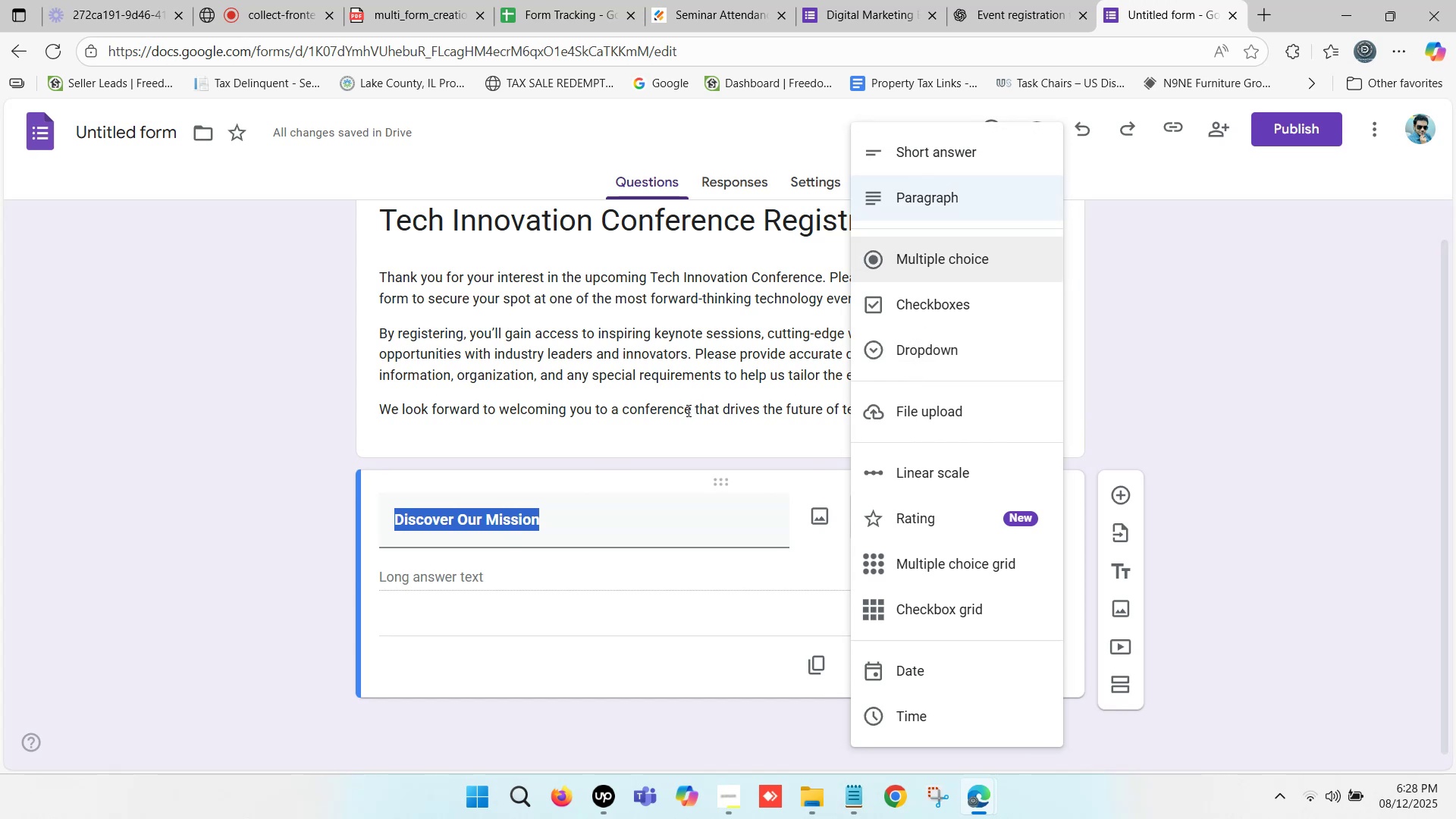 
wait(6.35)
 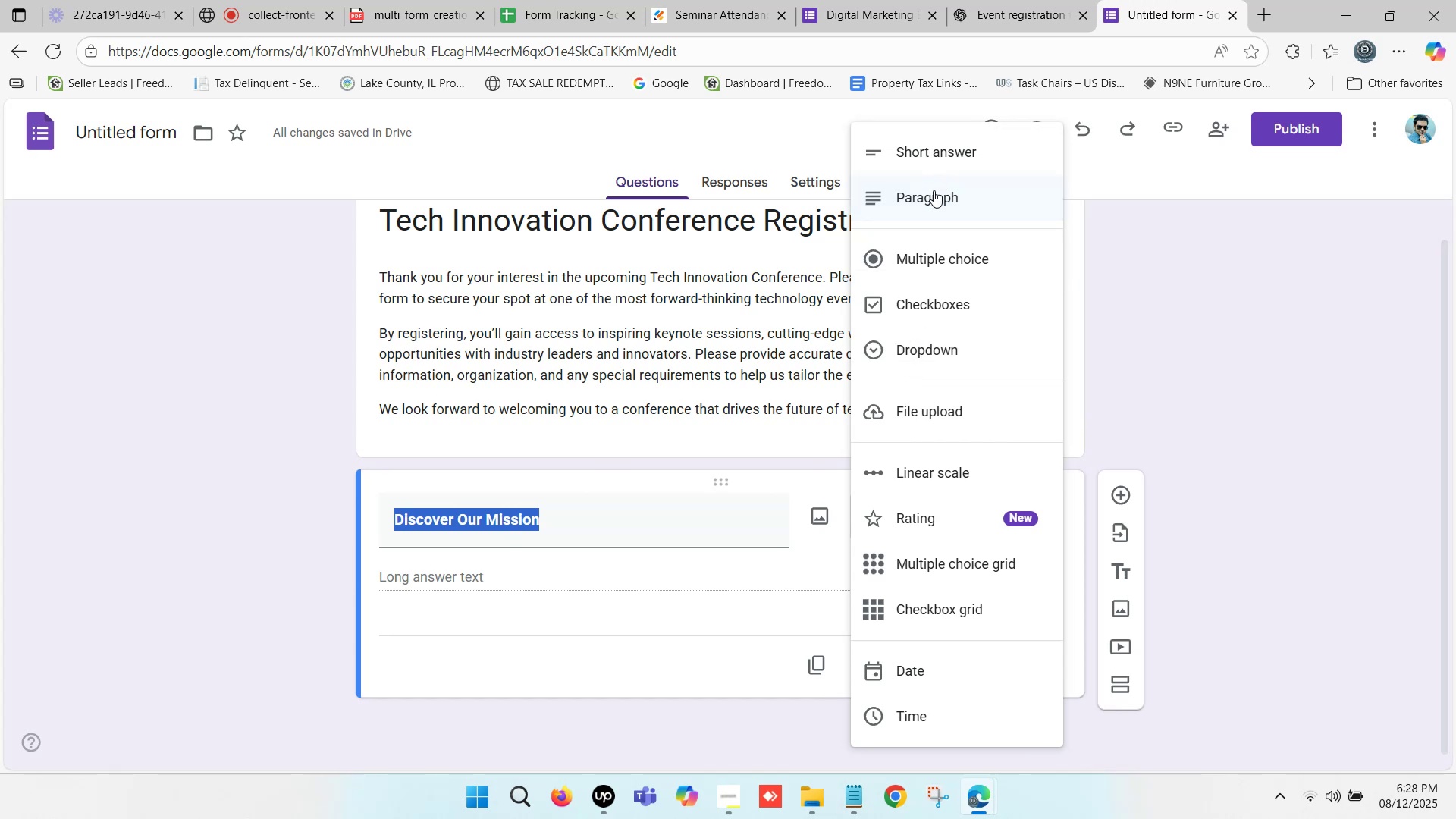 
scroll: coordinate [972, 388], scroll_direction: down, amount: 3.0
 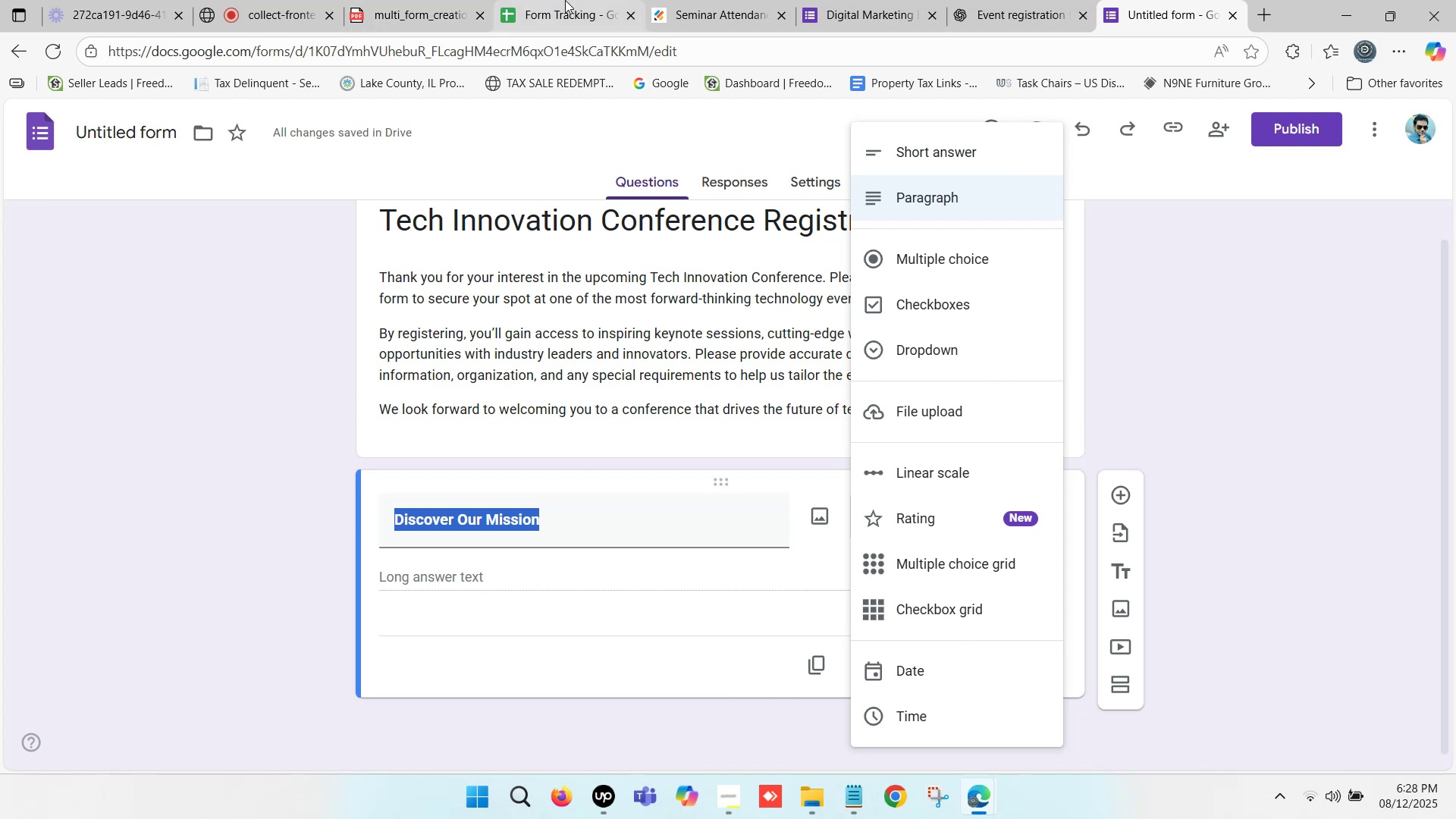 
left_click([839, 0])
 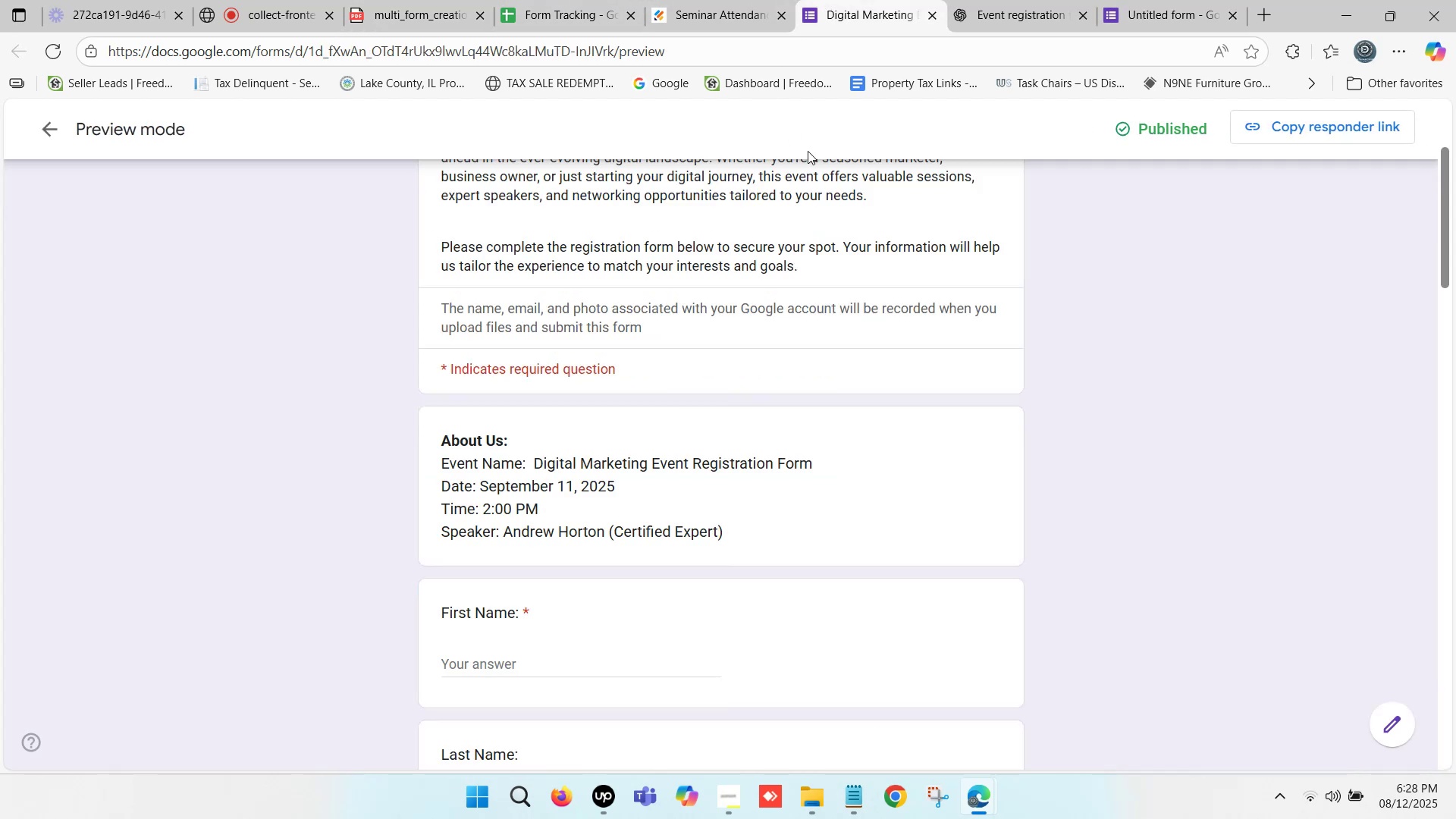 
scroll: coordinate [994, 187], scroll_direction: up, amount: 13.0
 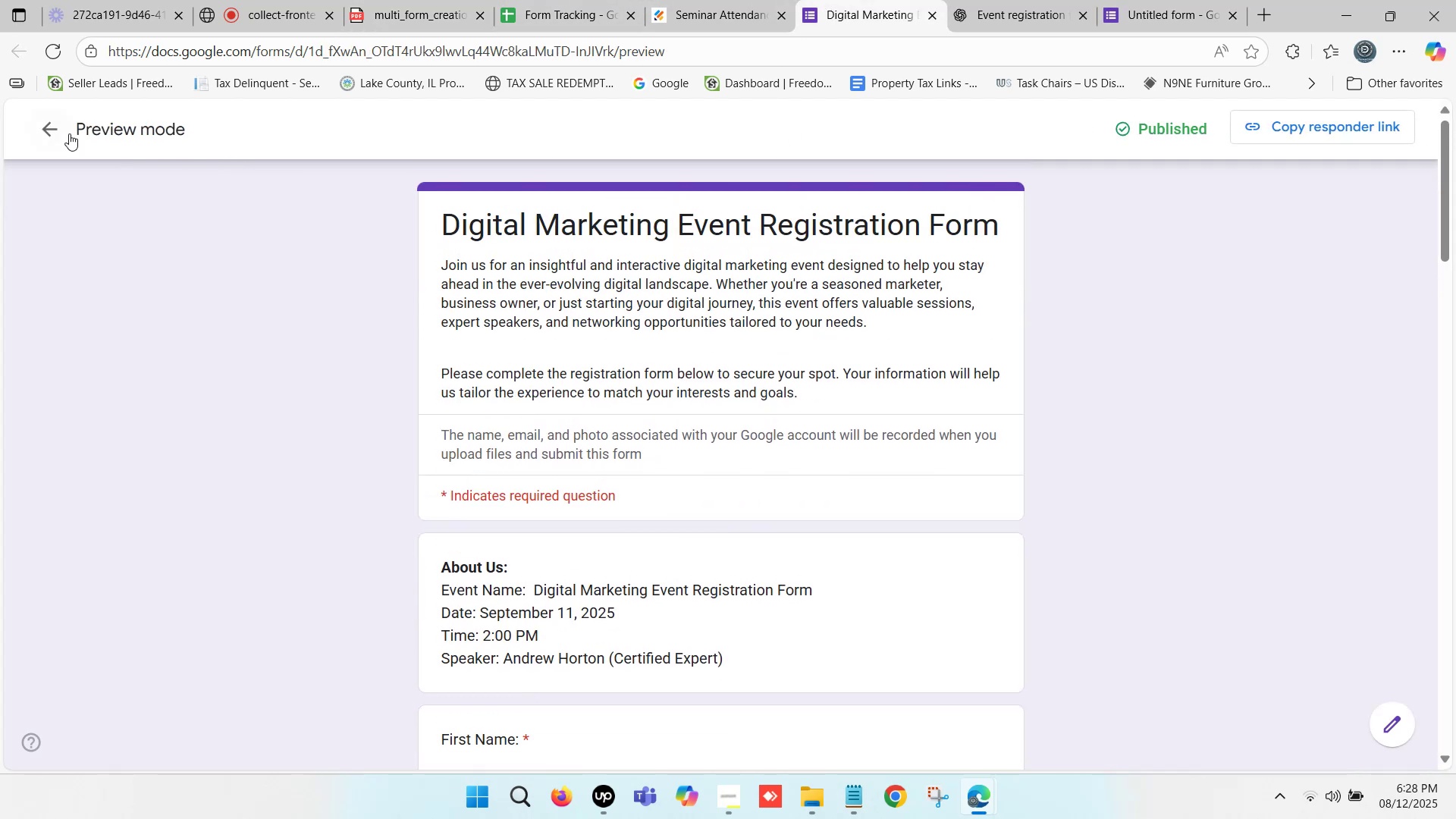 
left_click([47, 127])
 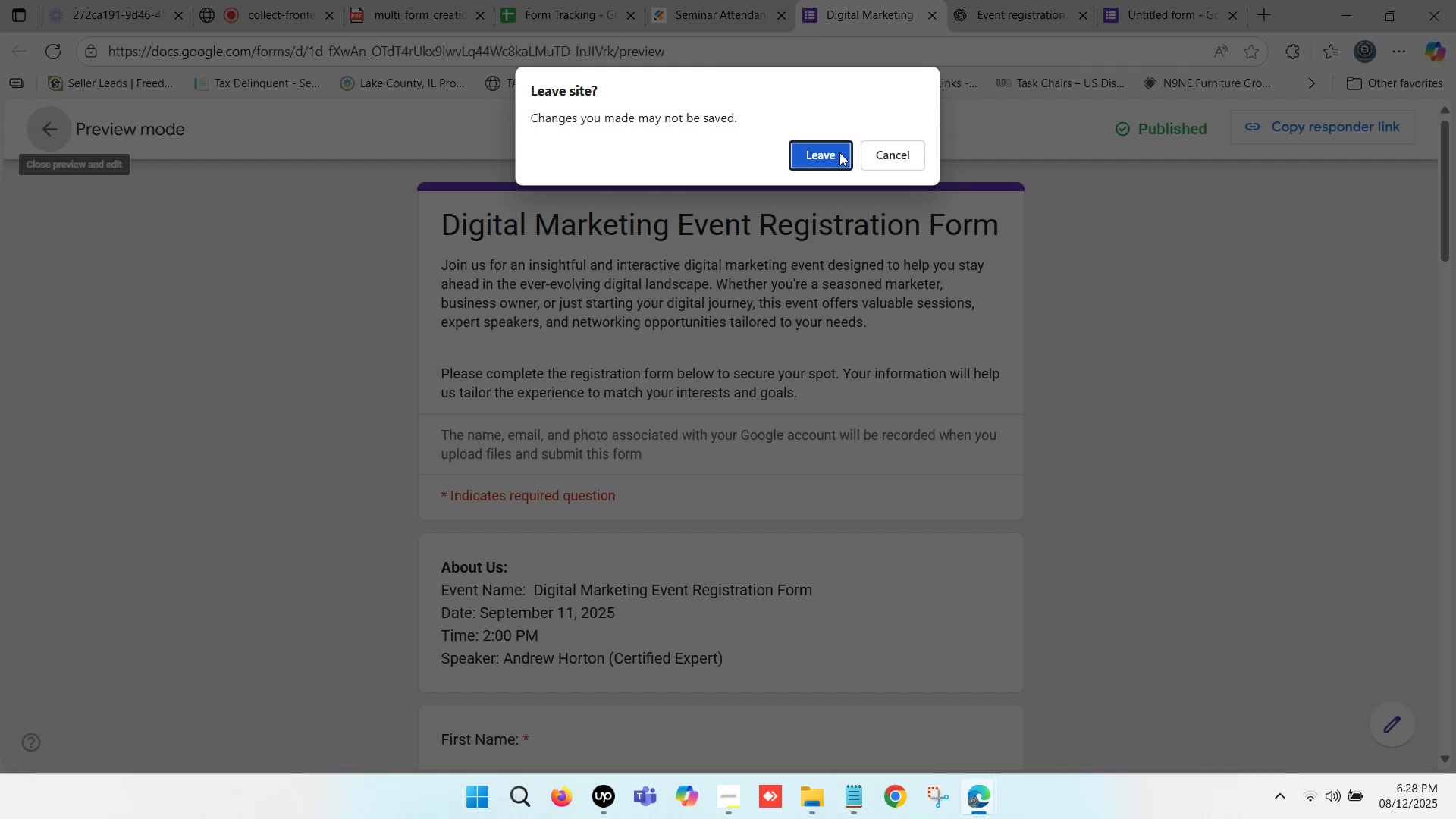 
wait(10.69)
 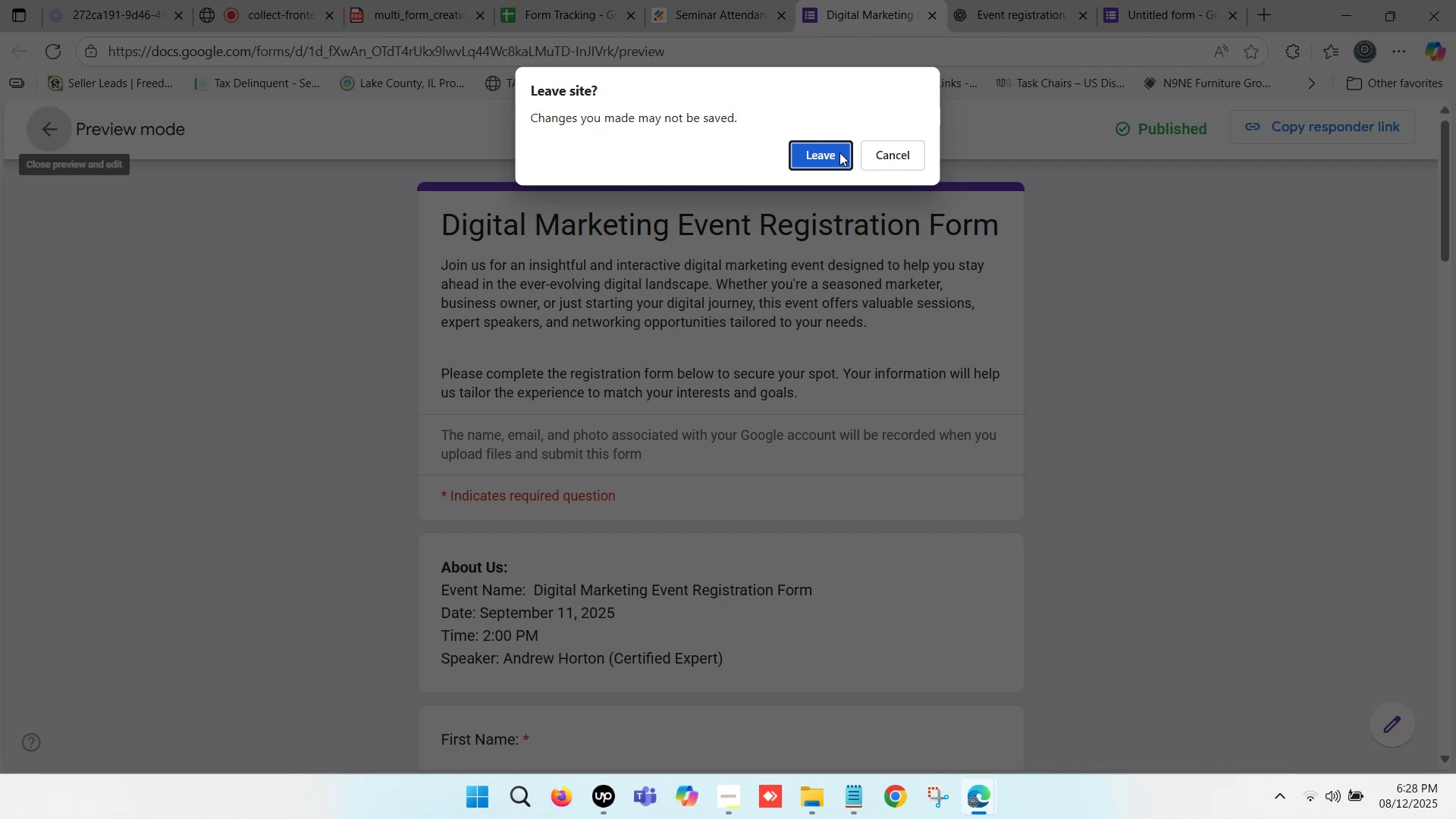 
left_click([886, 152])
 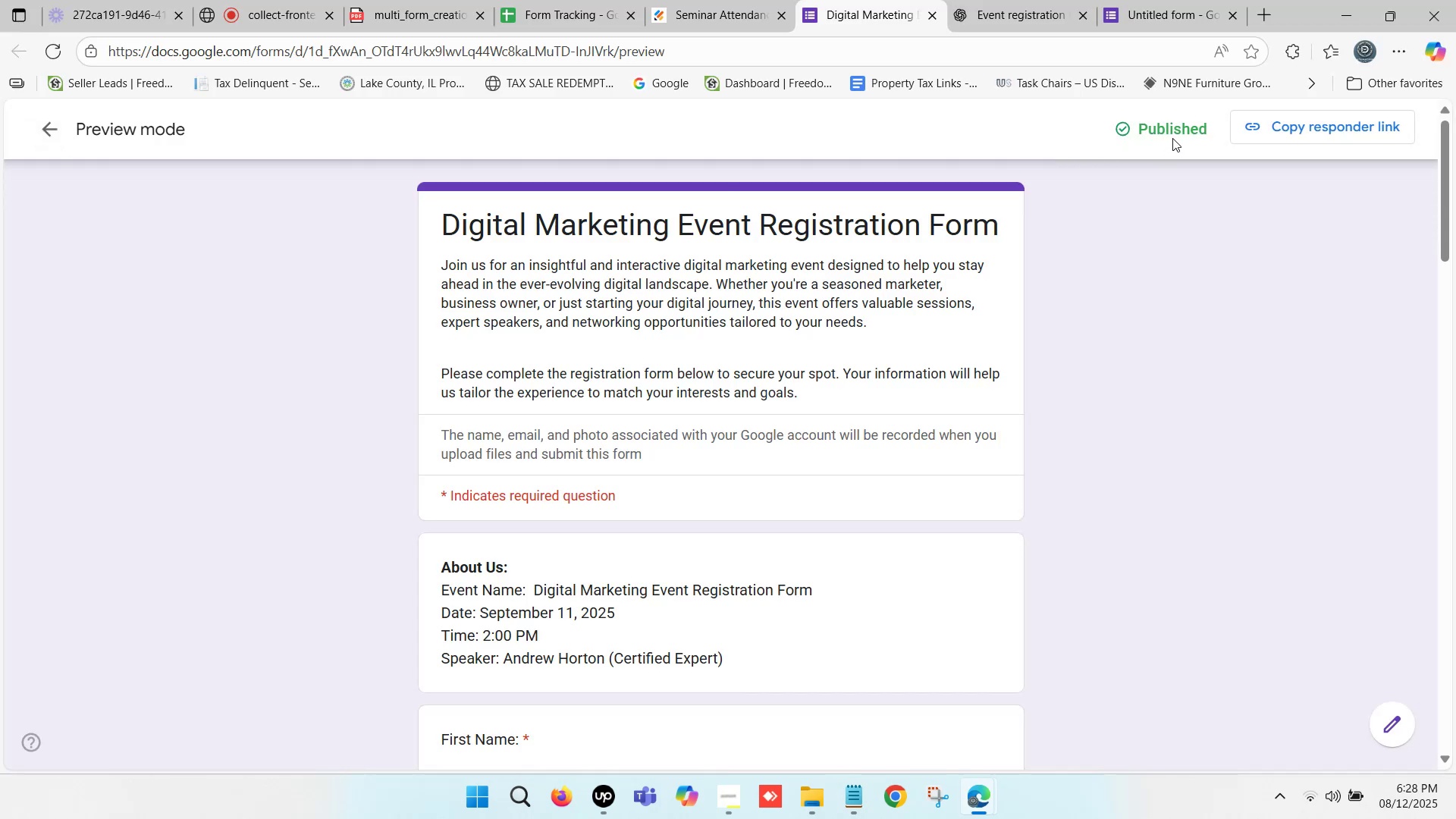 
left_click([1178, 132])
 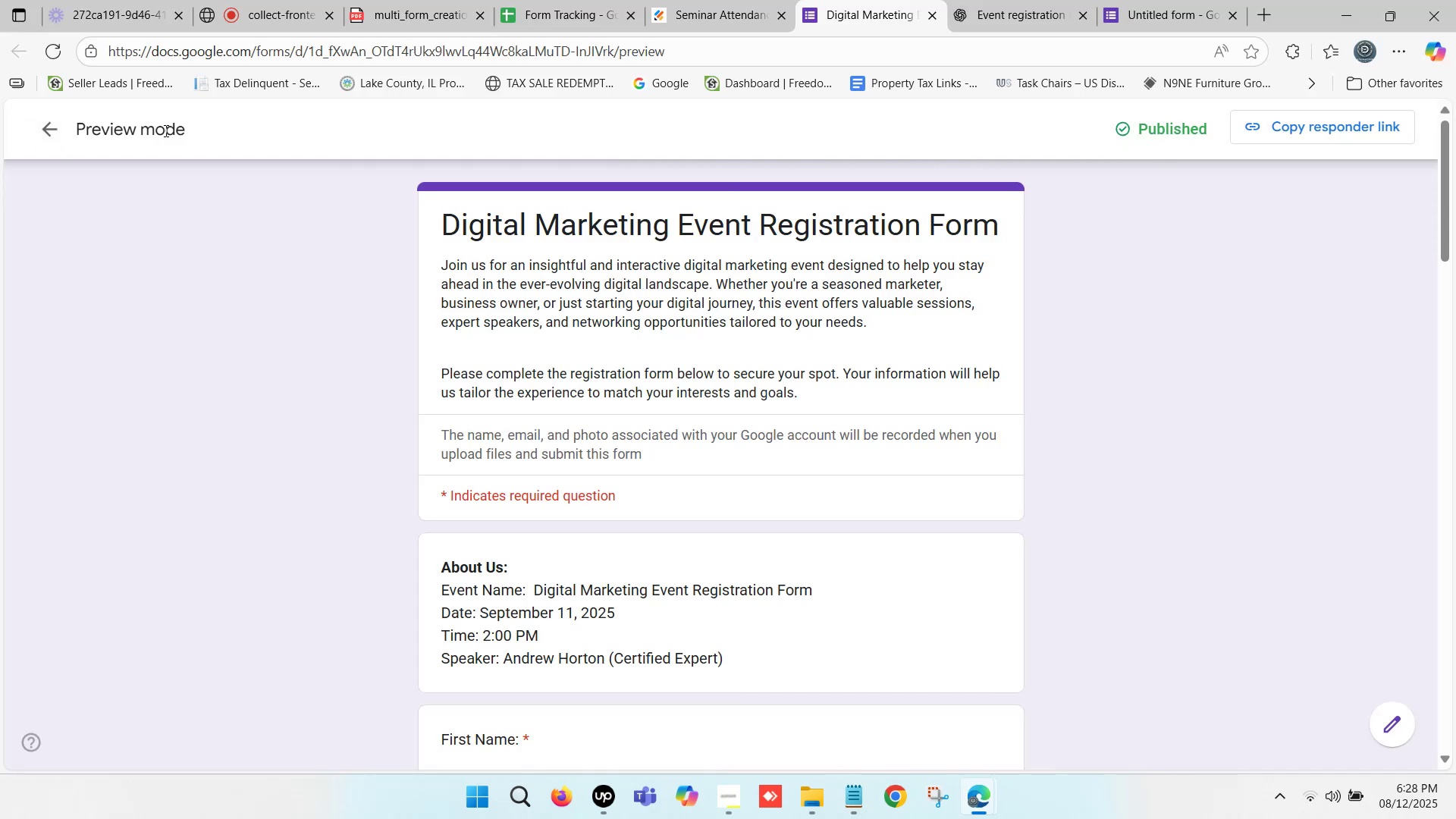 
left_click([163, 129])
 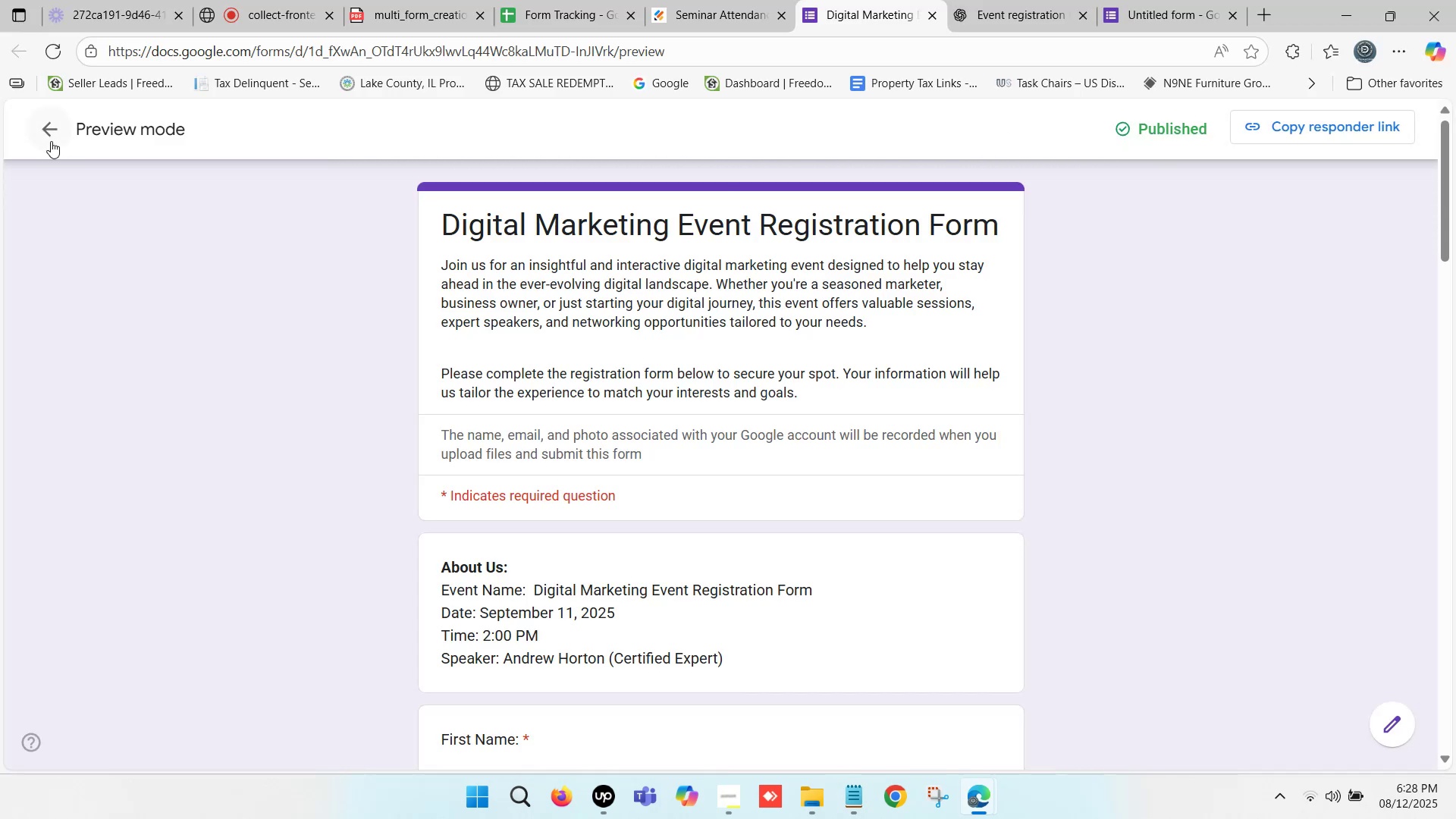 
left_click([50, 140])
 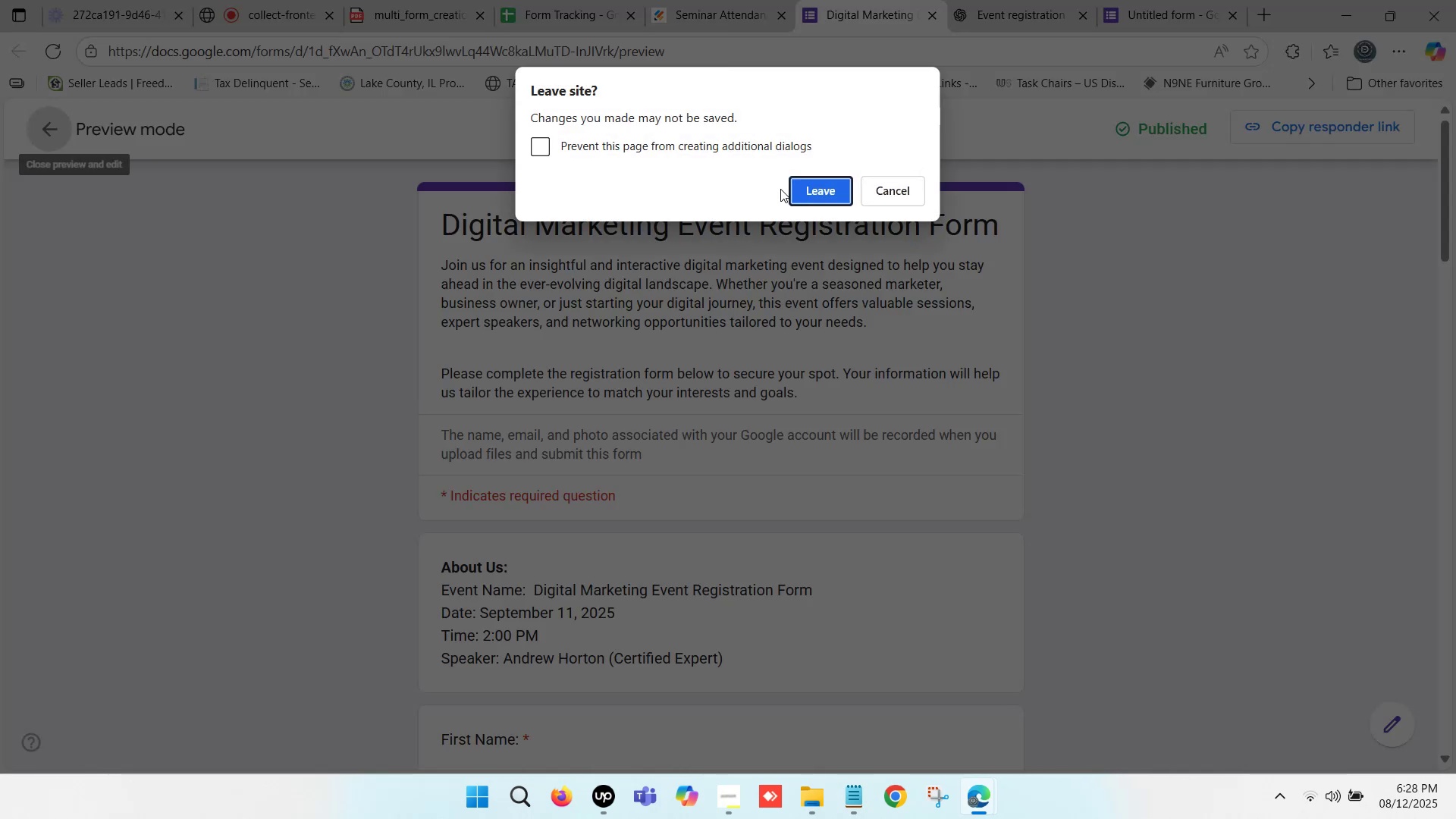 
left_click([816, 194])
 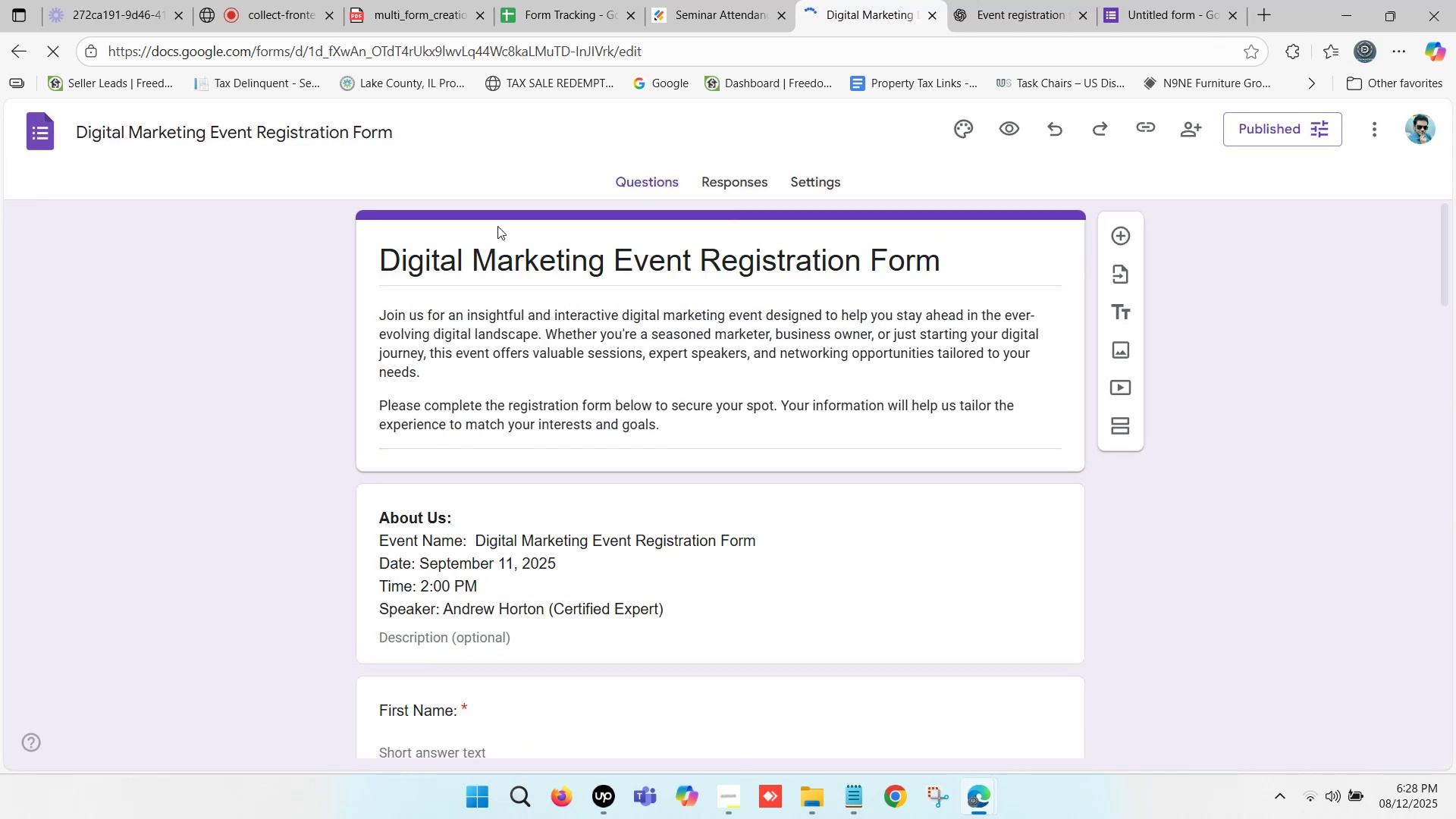 
scroll: coordinate [550, 393], scroll_direction: down, amount: 3.0
 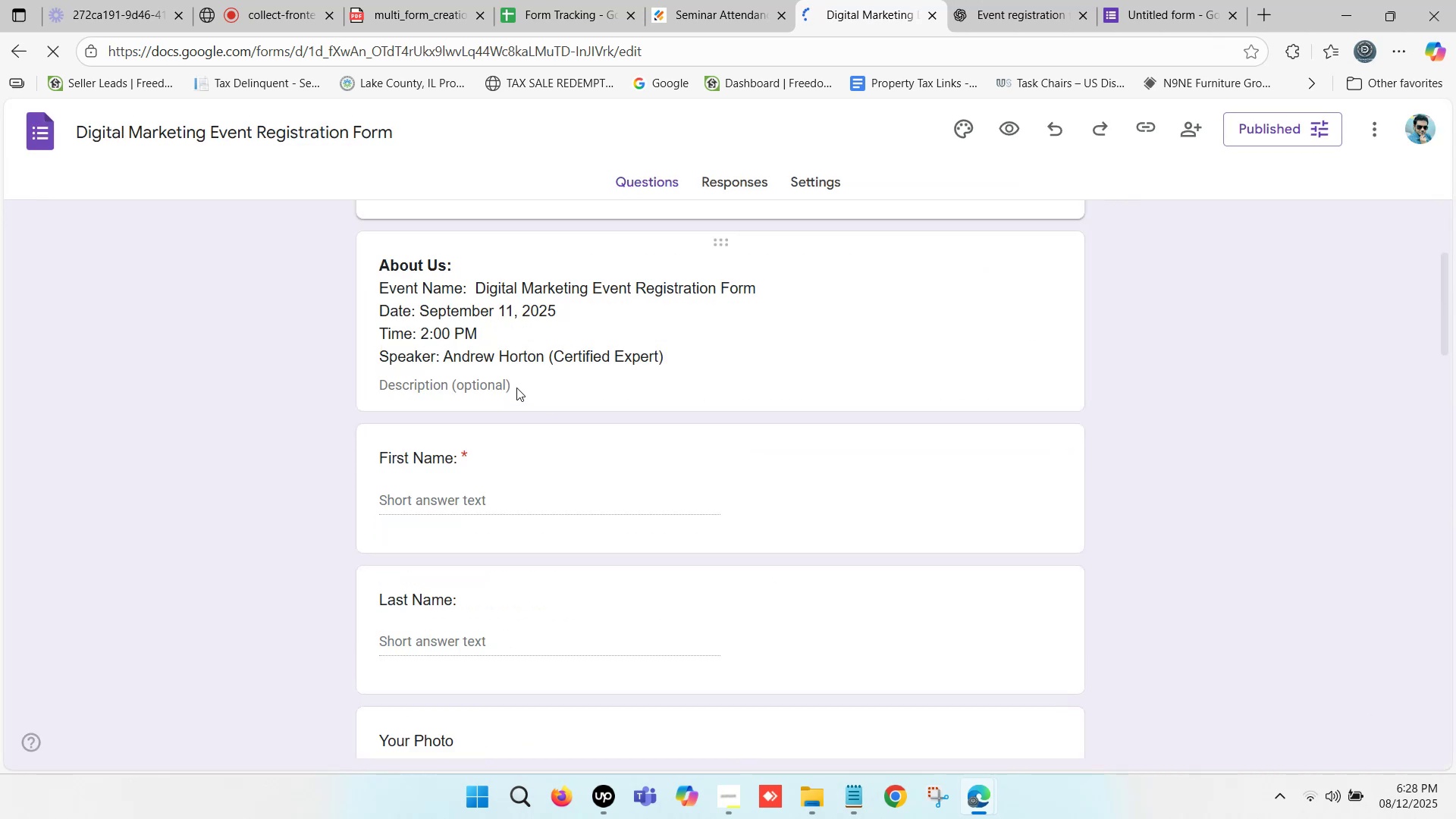 
scroll: coordinate [516, 388], scroll_direction: up, amount: 1.0
 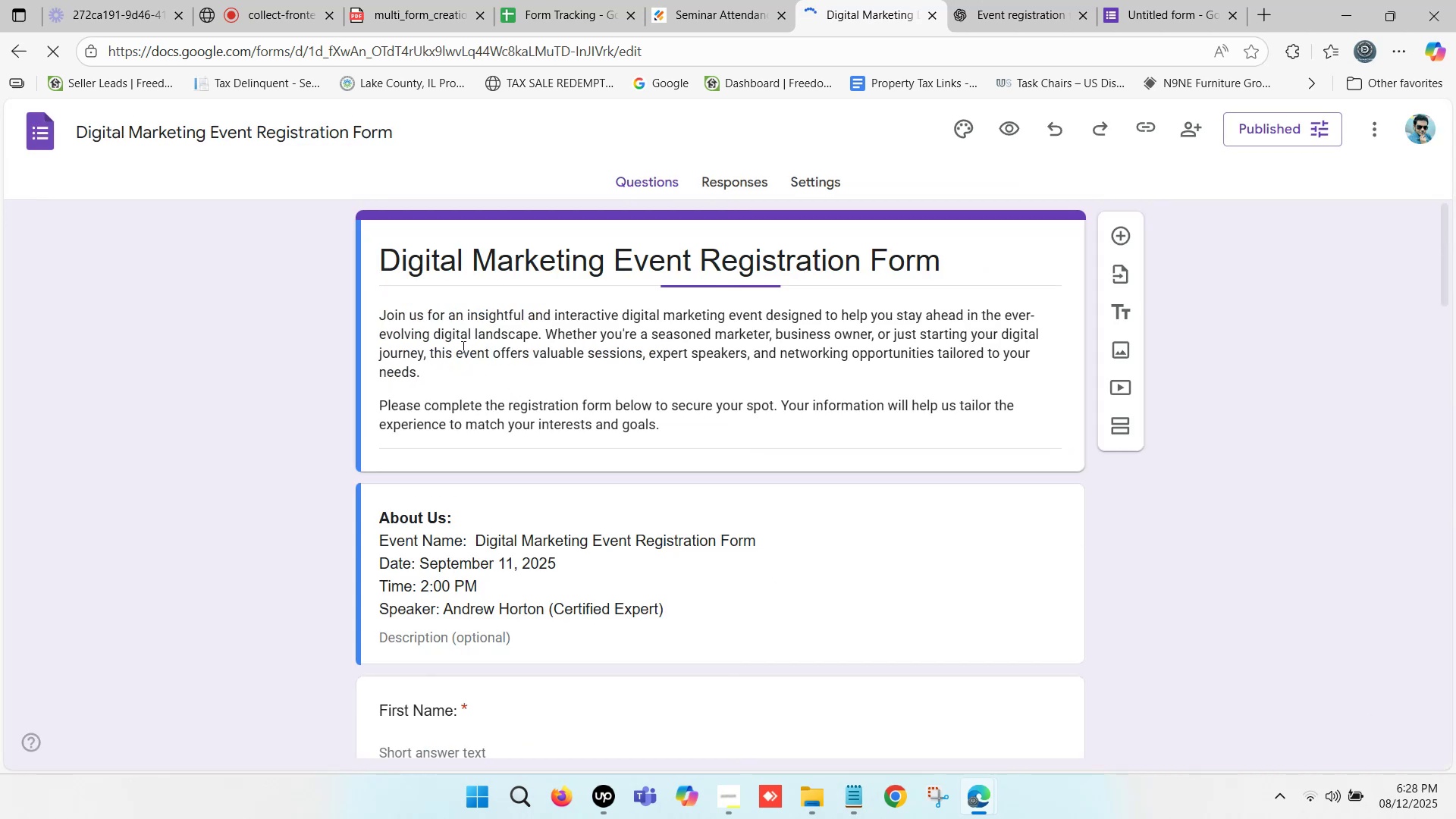 
scroll: coordinate [453, 350], scroll_direction: down, amount: 1.0
 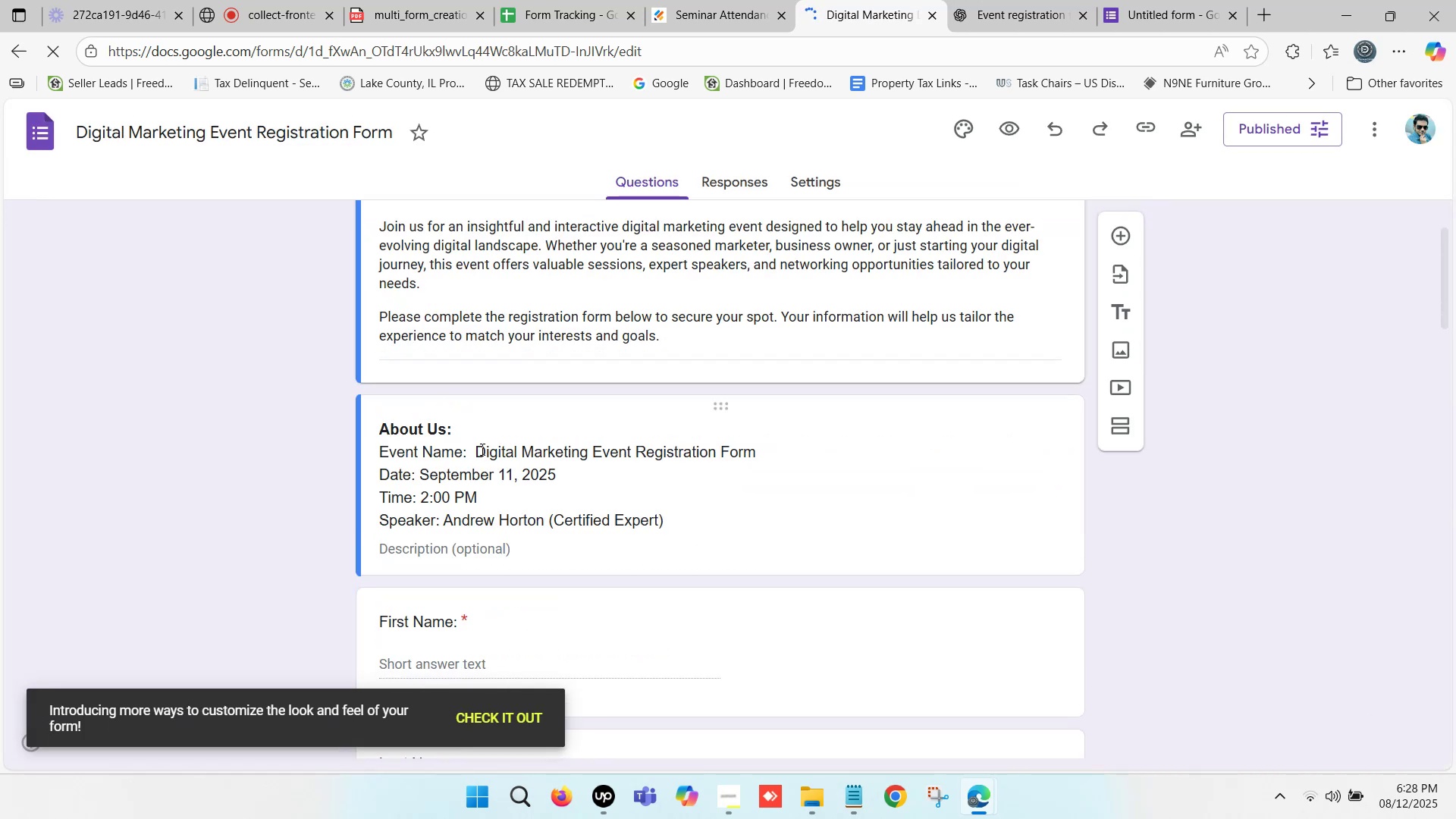 
left_click([478, 448])
 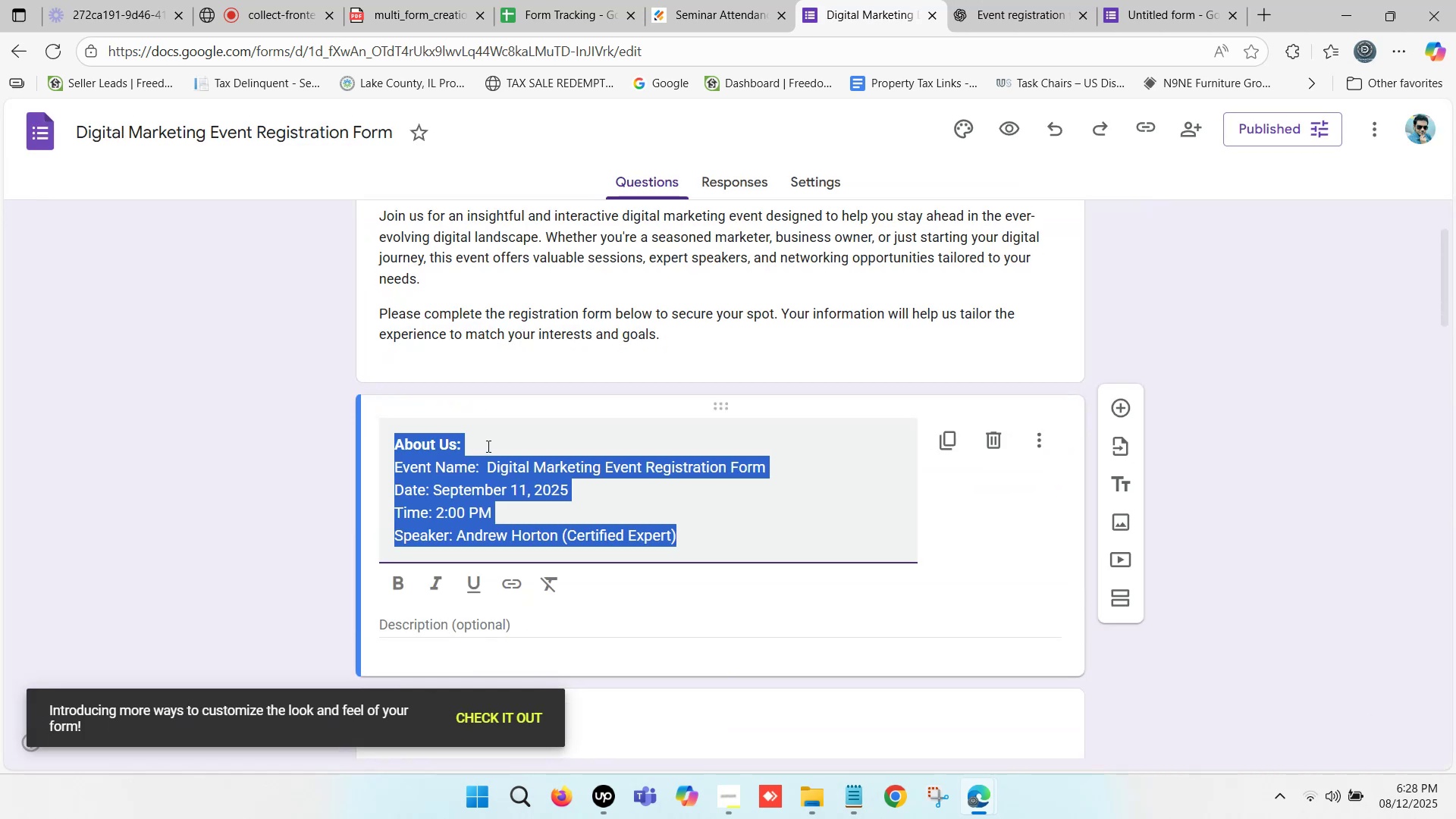 
left_click([563, 454])
 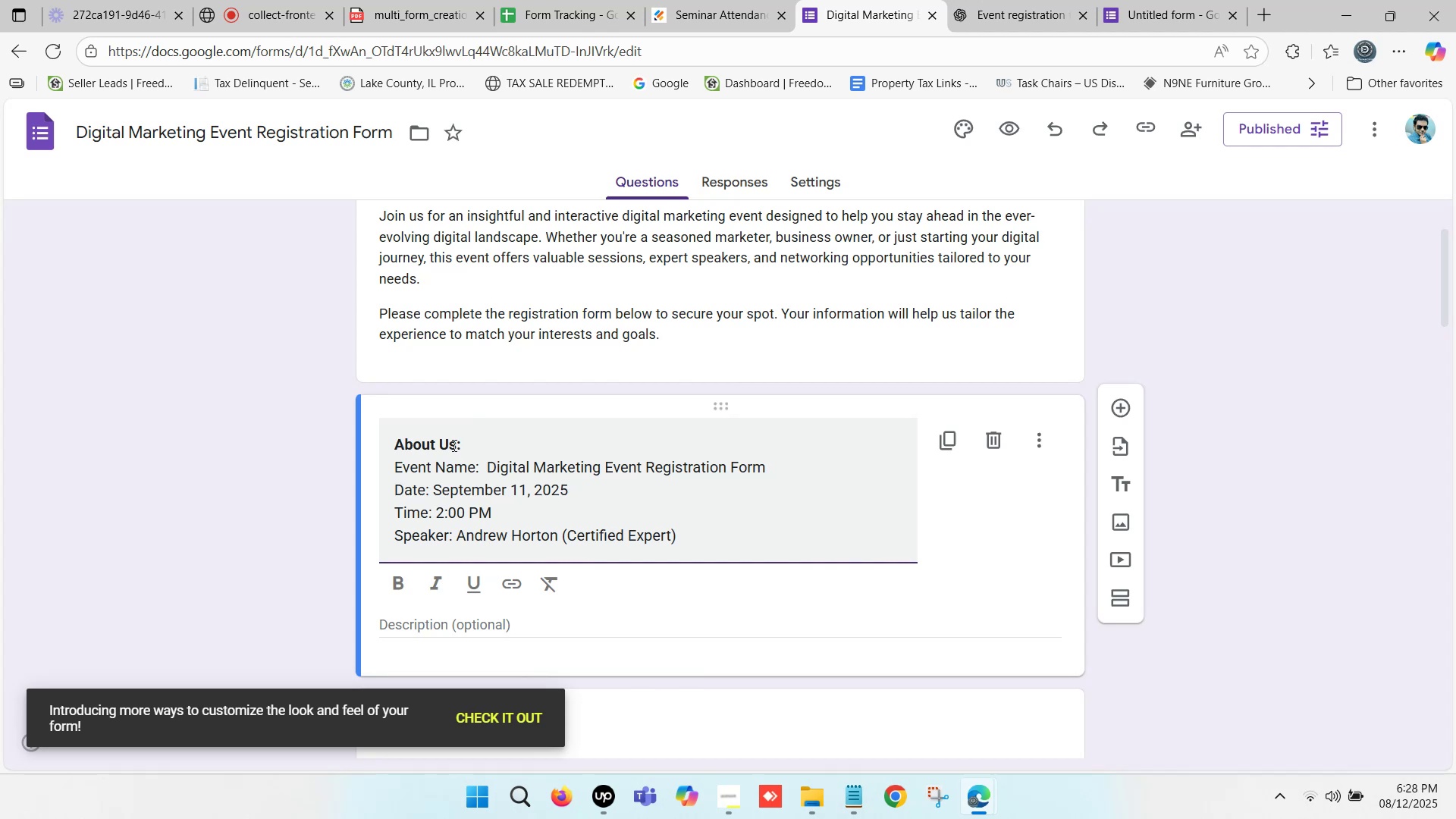 
scroll: coordinate [449, 438], scroll_direction: down, amount: 1.0
 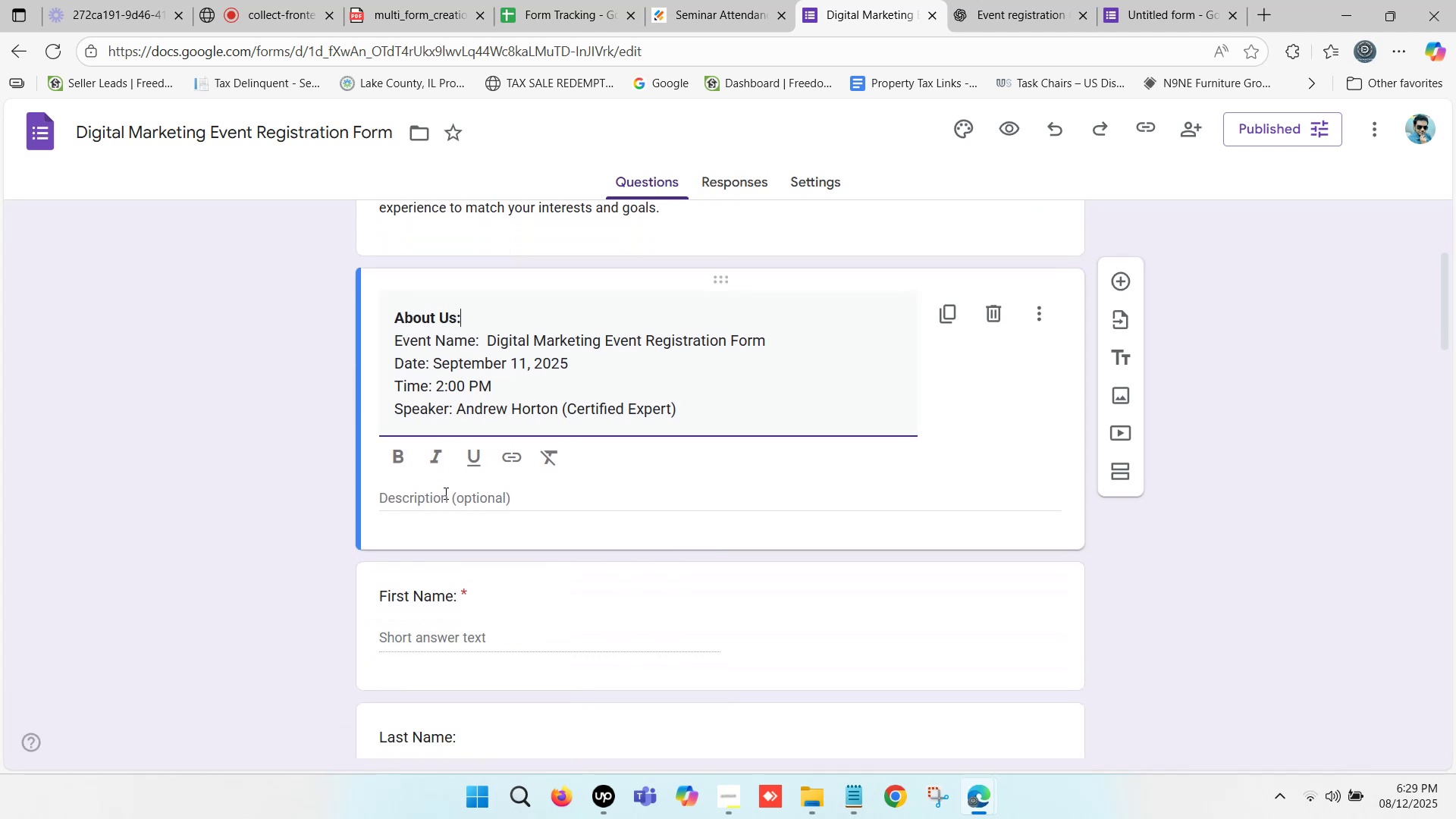 
left_click([444, 493])
 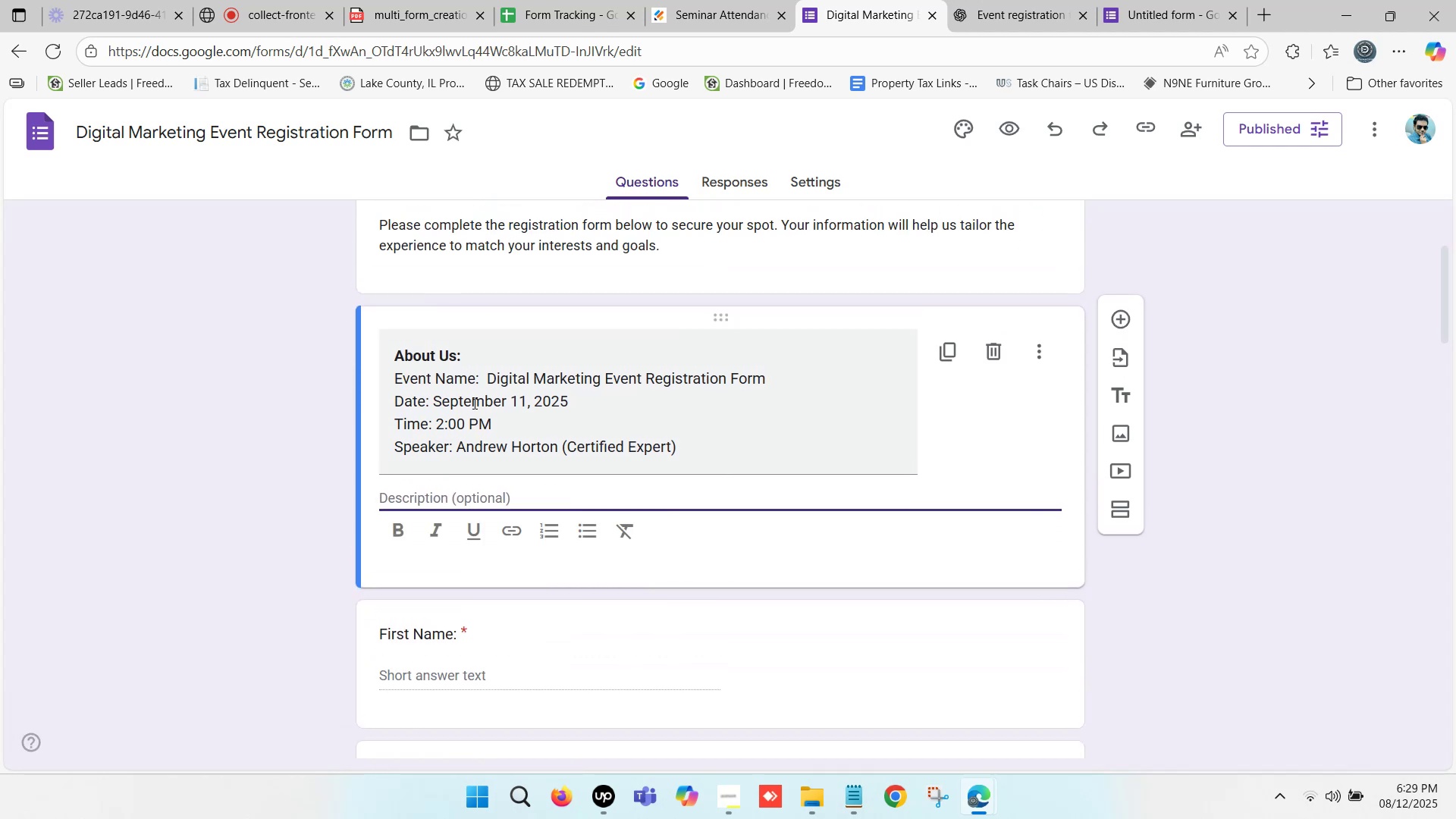 
left_click([475, 398])
 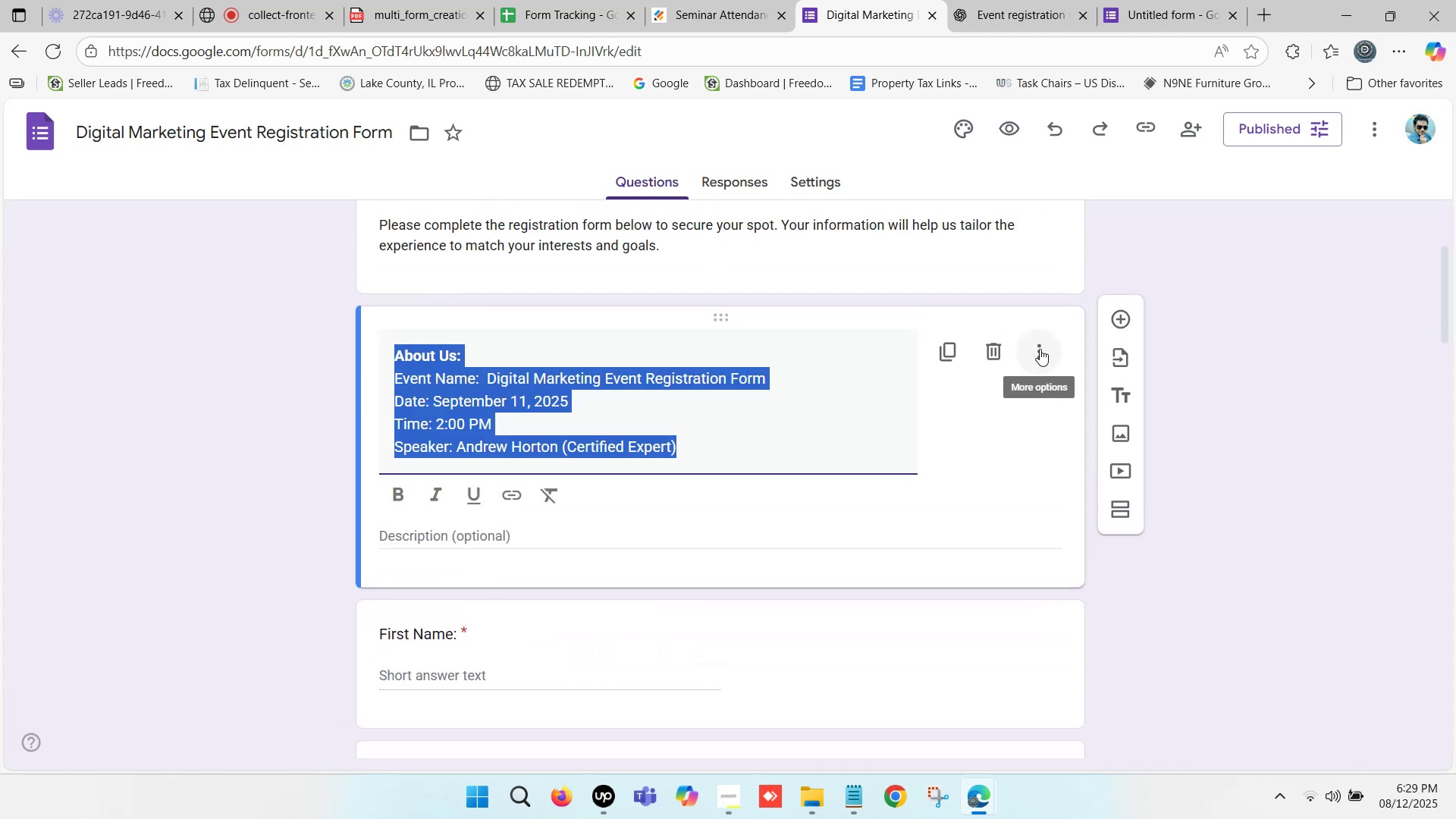 
left_click([1040, 349])
 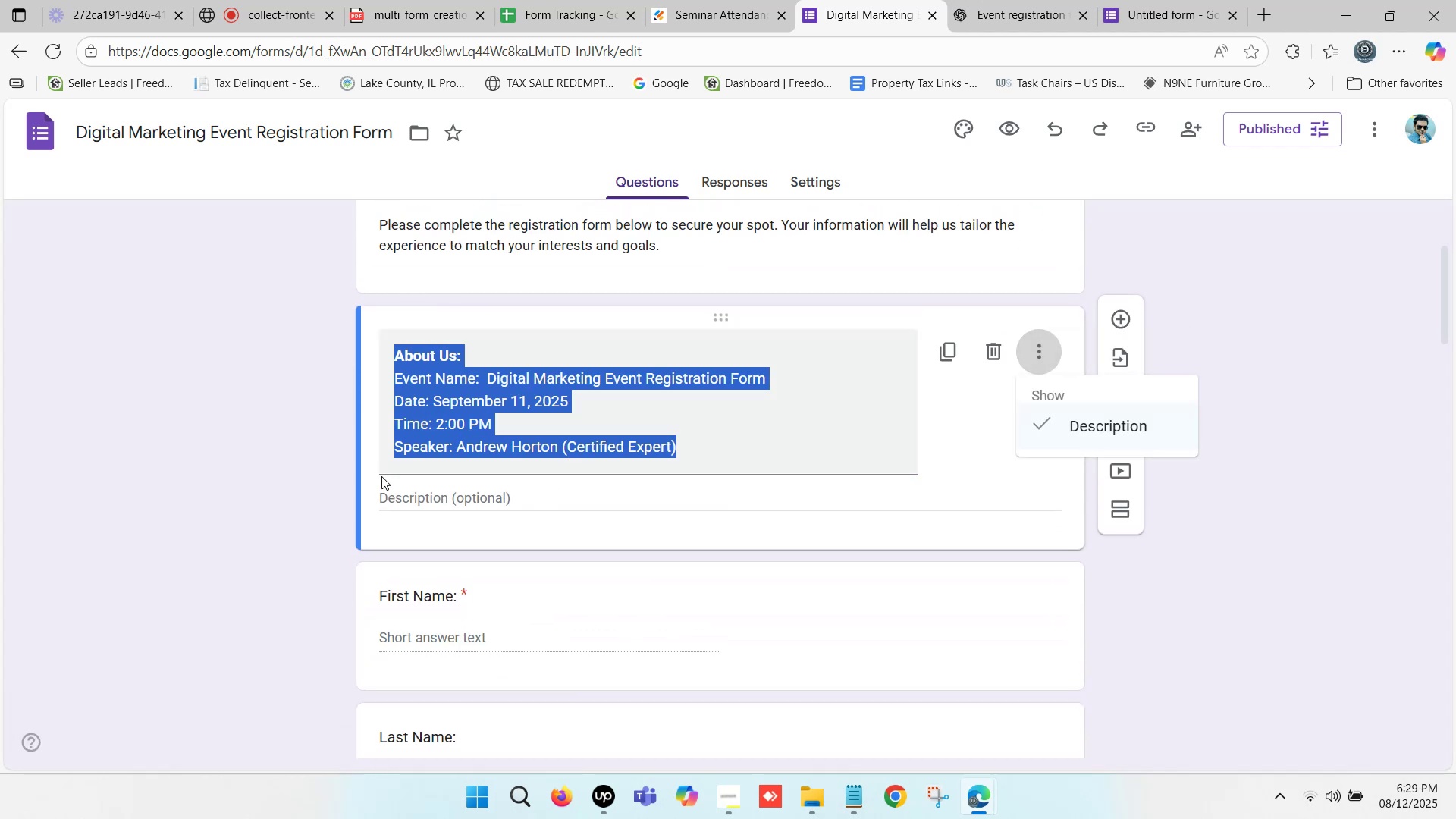 
left_click([313, 488])
 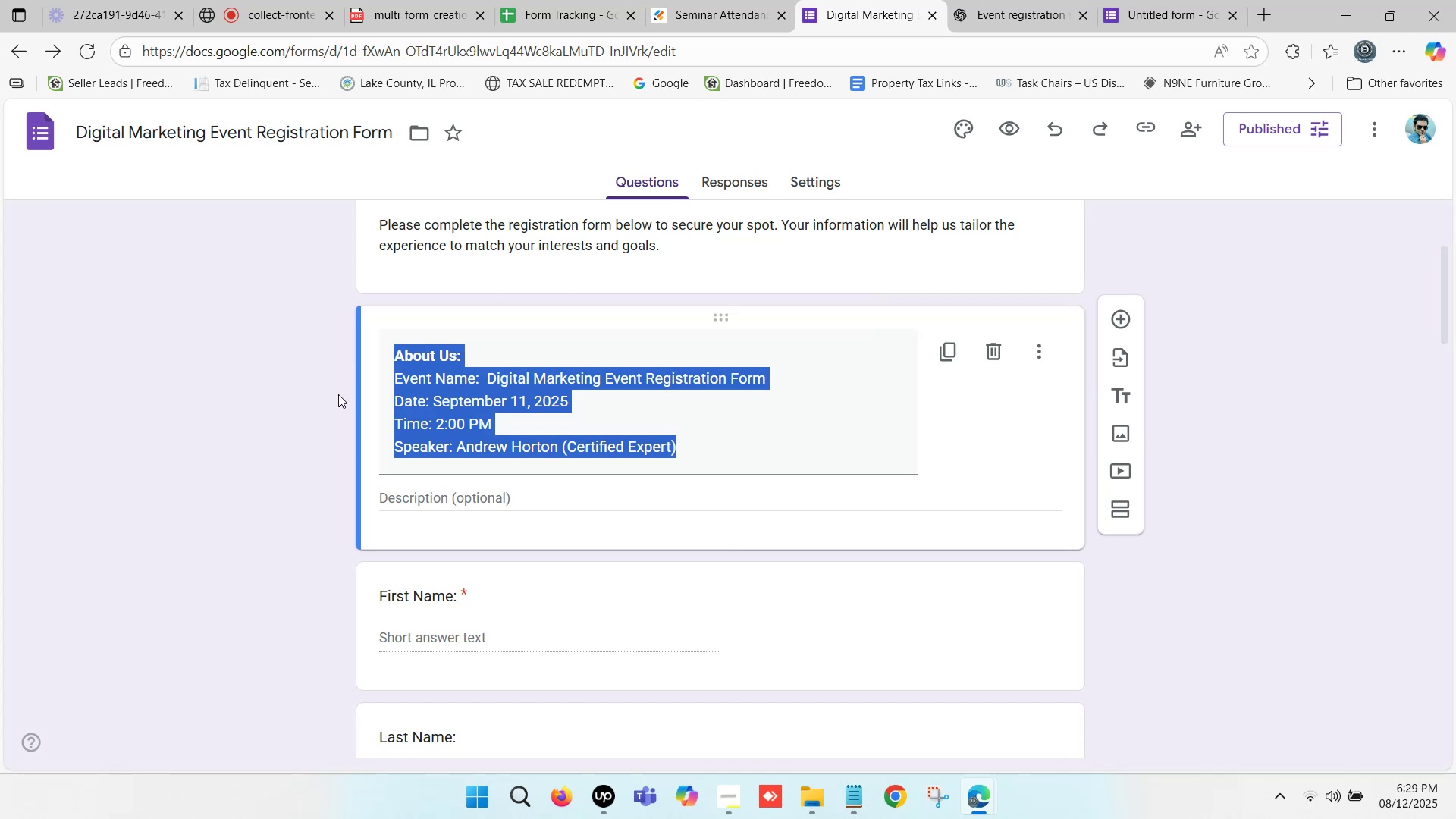 
left_click([241, 393])
 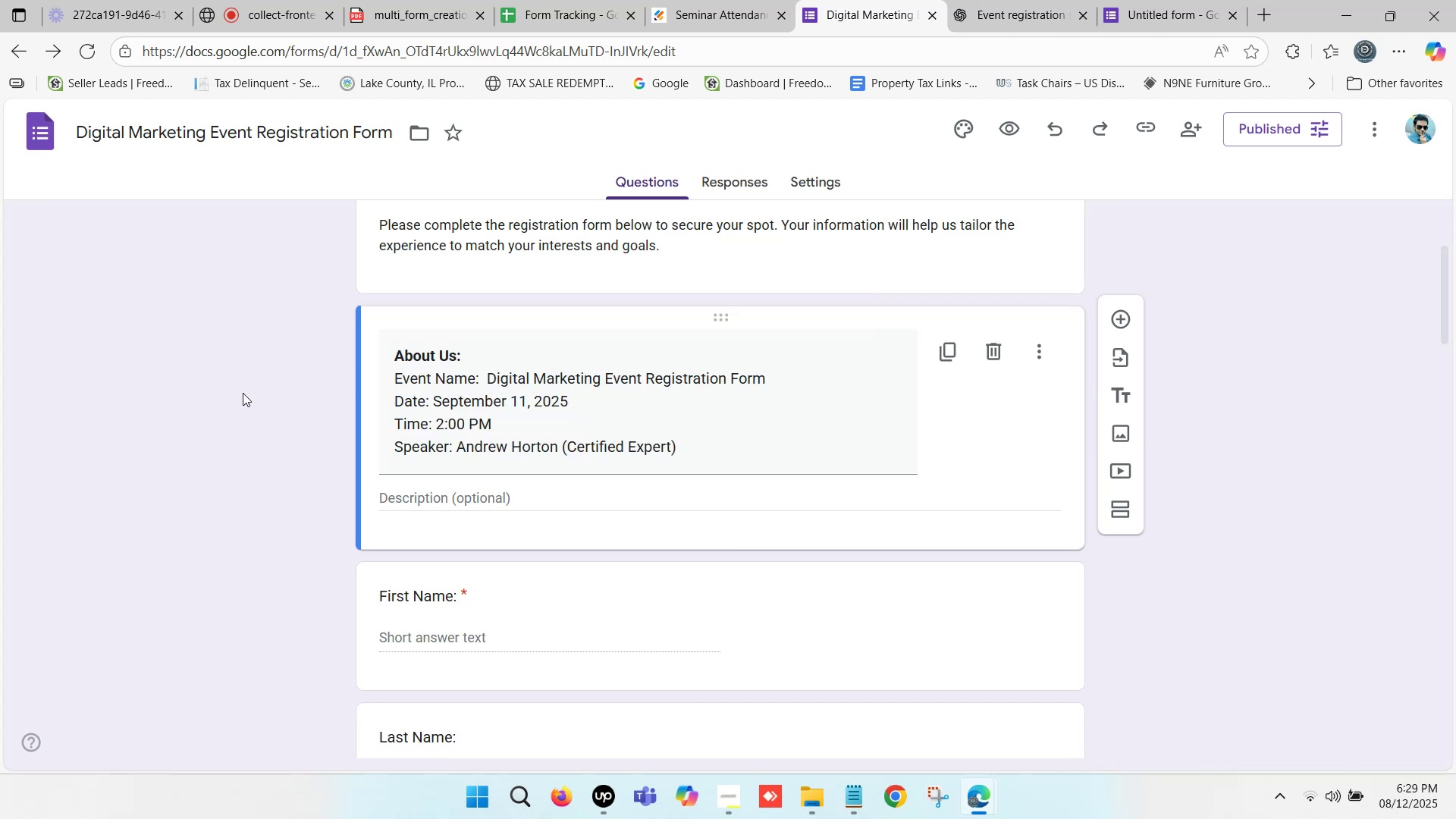 
scroll: coordinate [375, 393], scroll_direction: up, amount: 3.0
 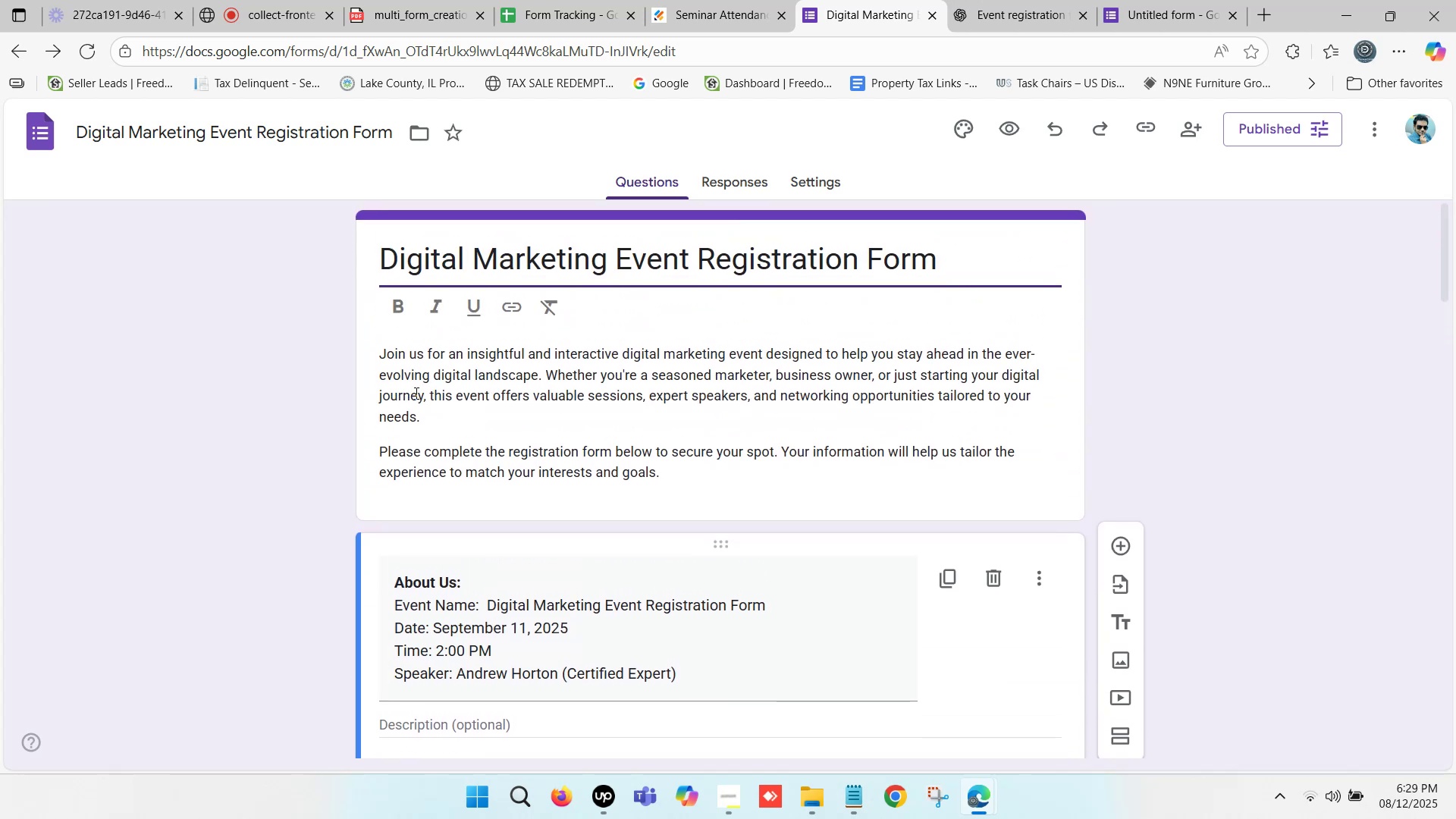 
left_click([420, 391])
 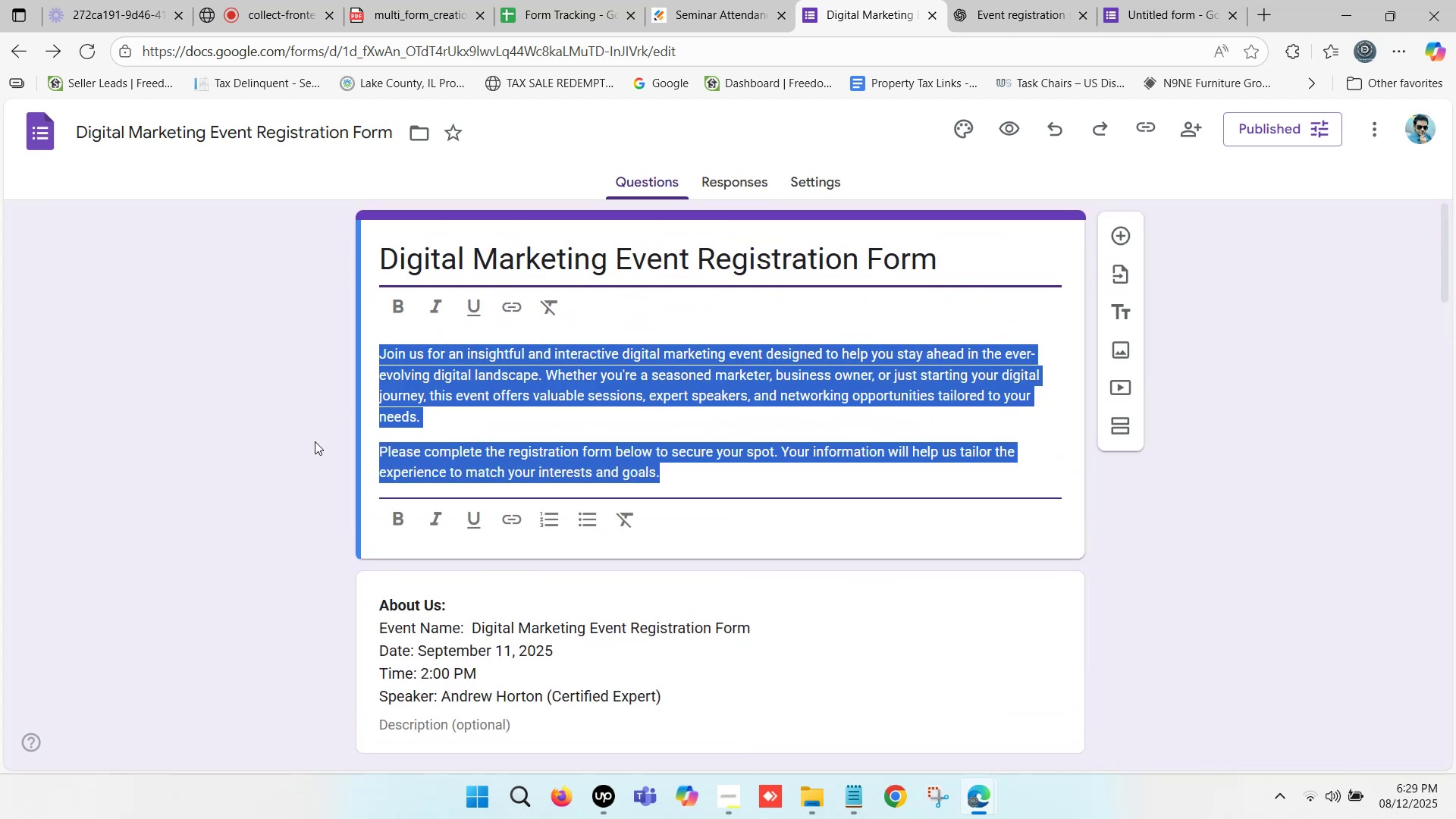 
scroll: coordinate [290, 453], scroll_direction: down, amount: 1.0
 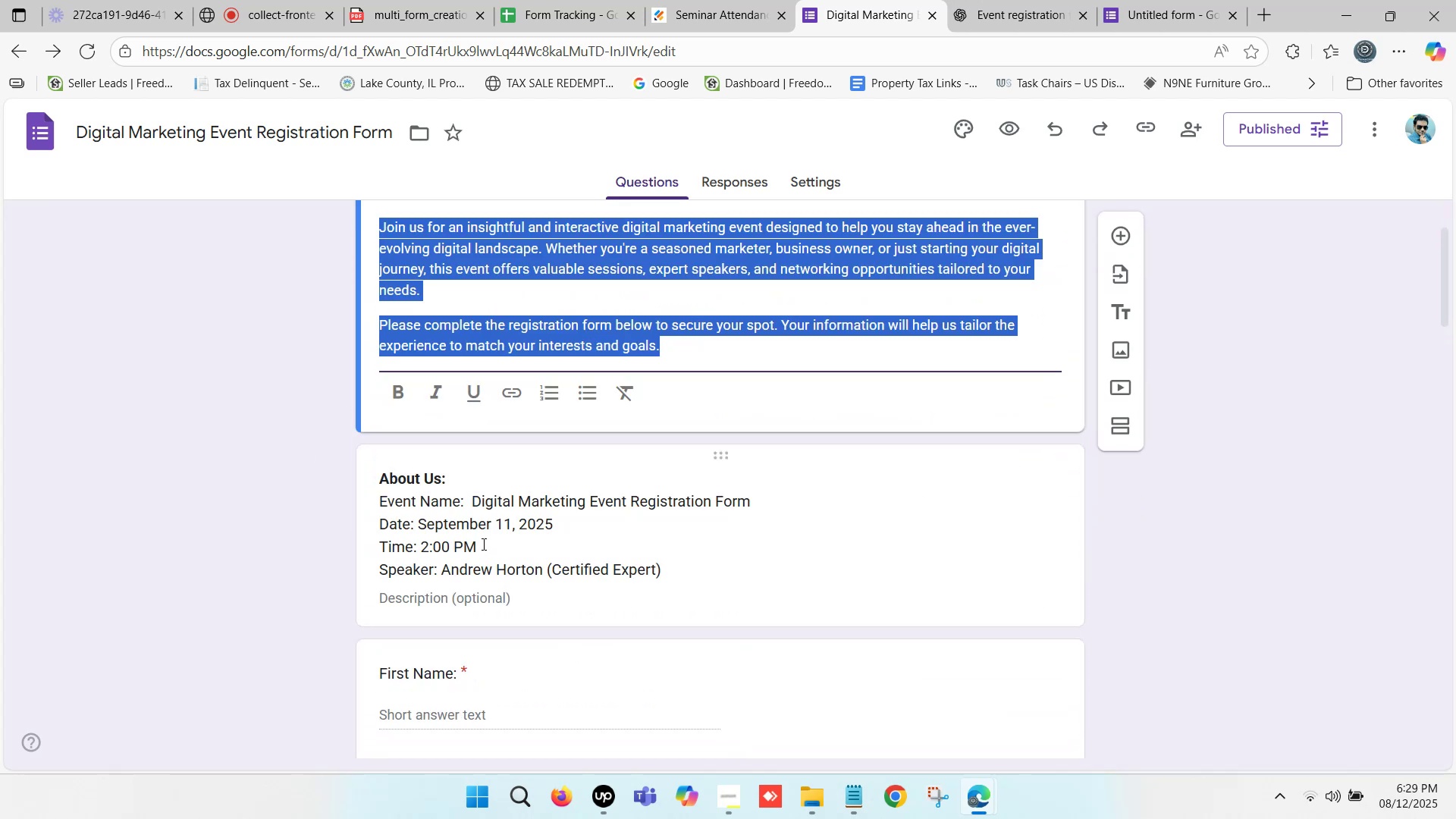 
left_click([482, 544])
 